 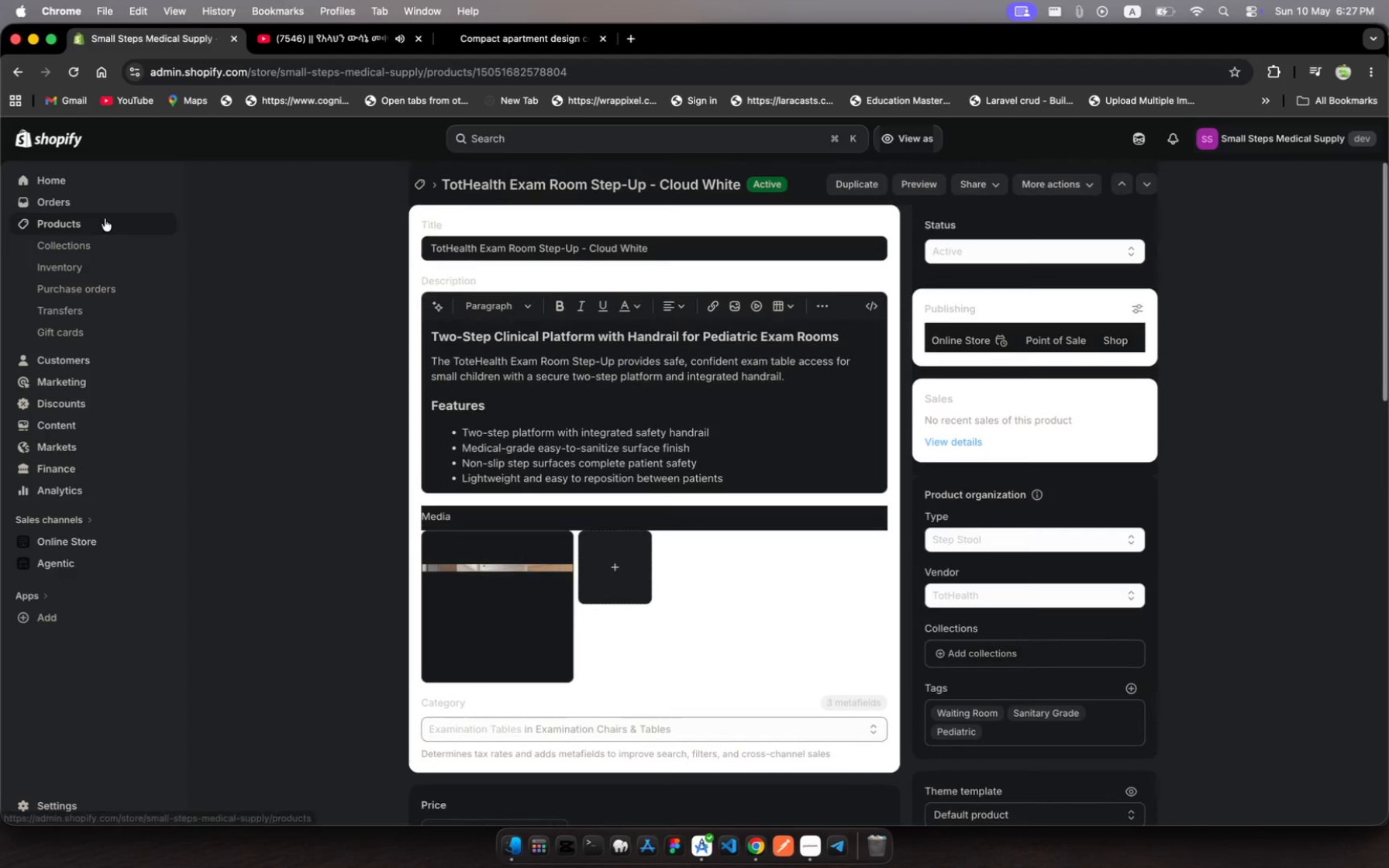 
left_click([97, 228])
 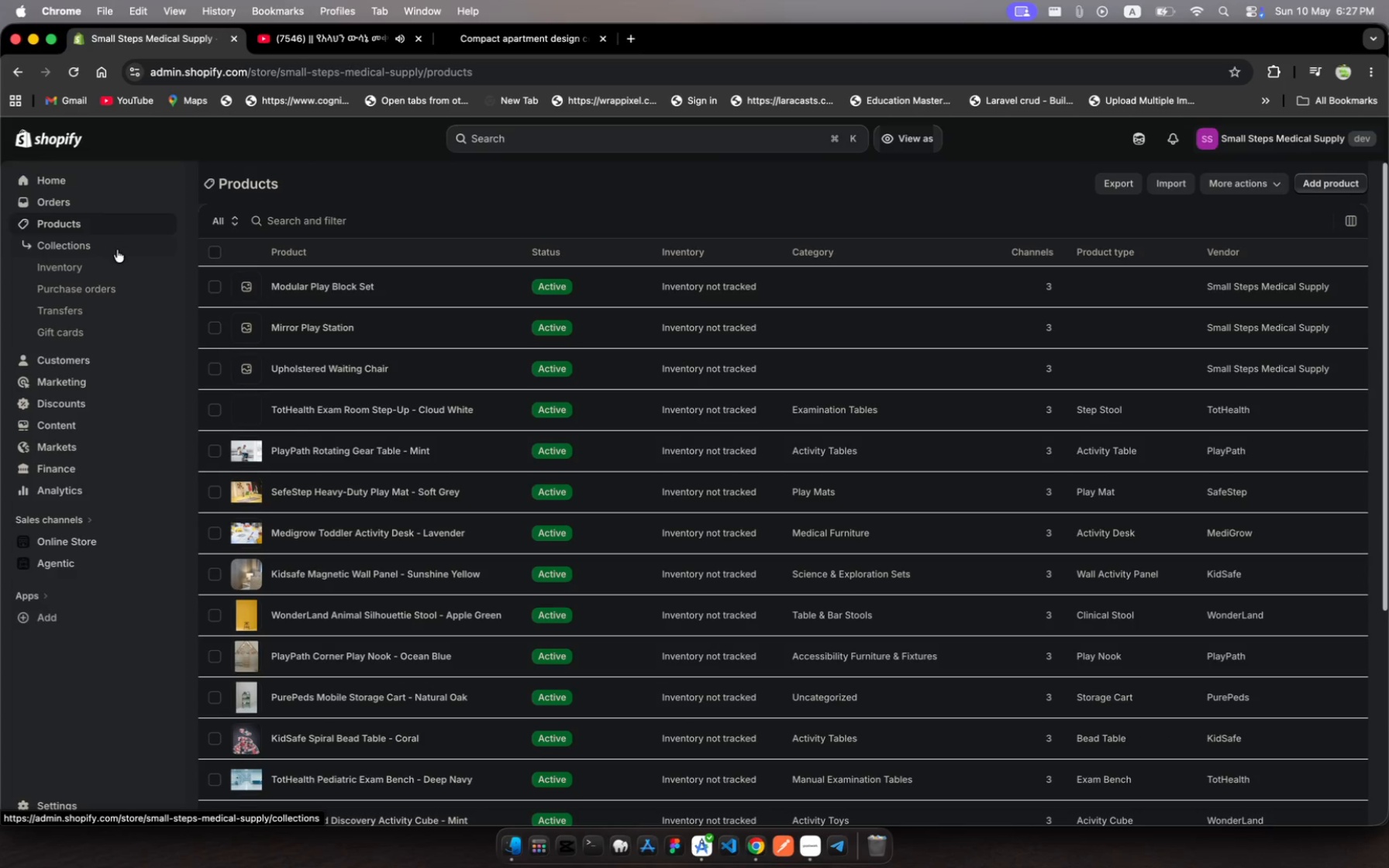 
scroll: coordinate [365, 294], scroll_direction: up, amount: 7.0
 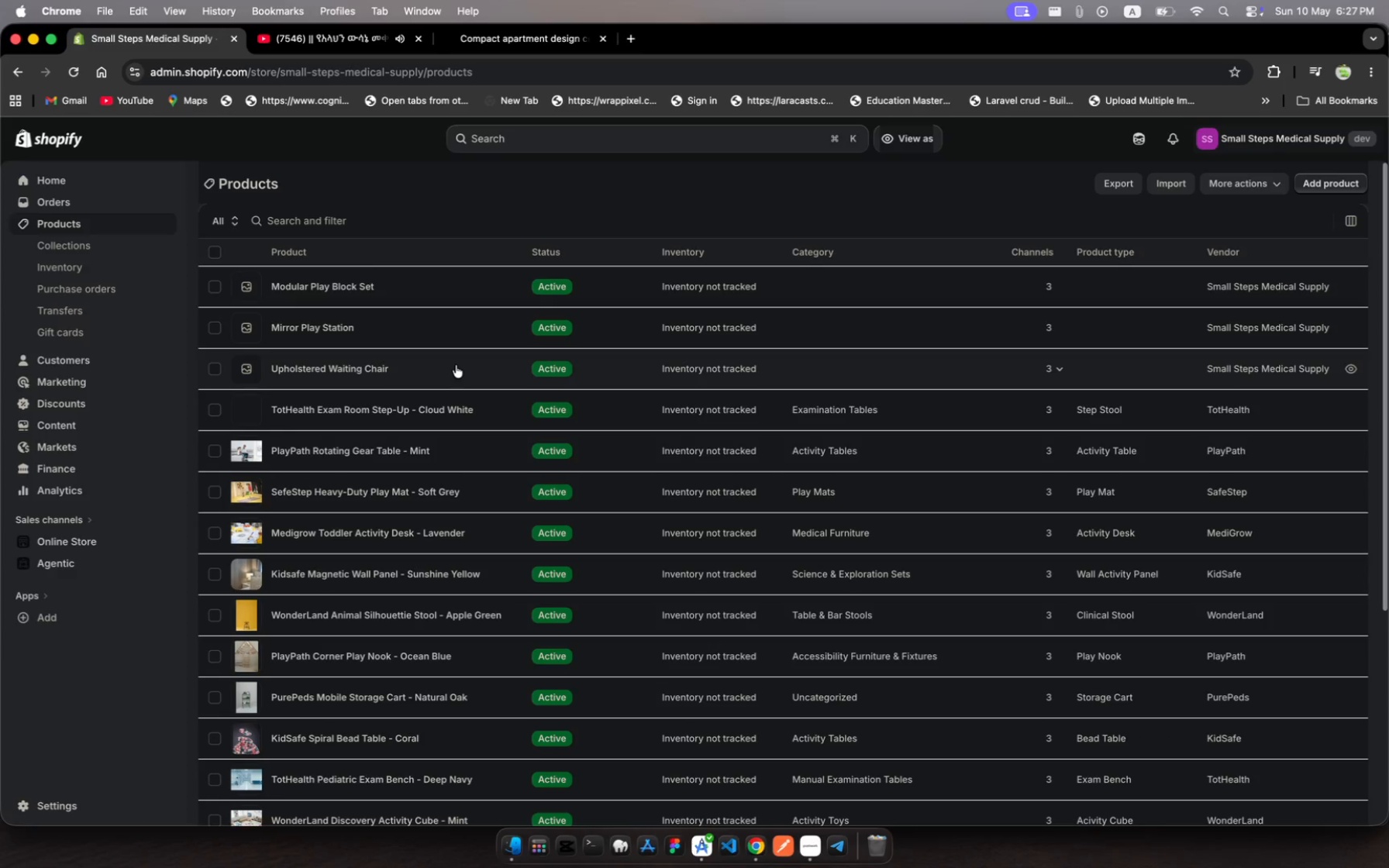 
wait(5.37)
 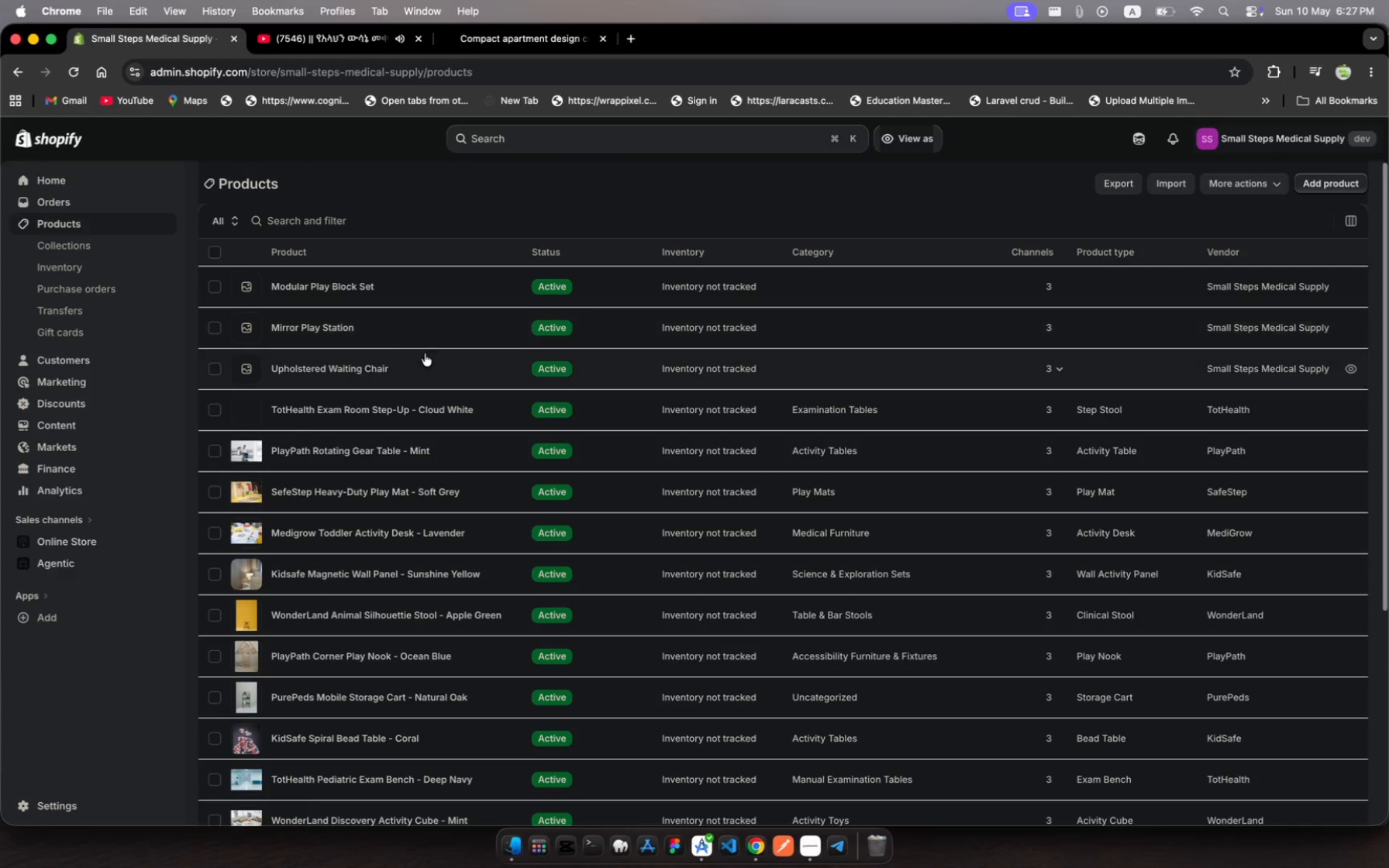 
left_click([456, 366])
 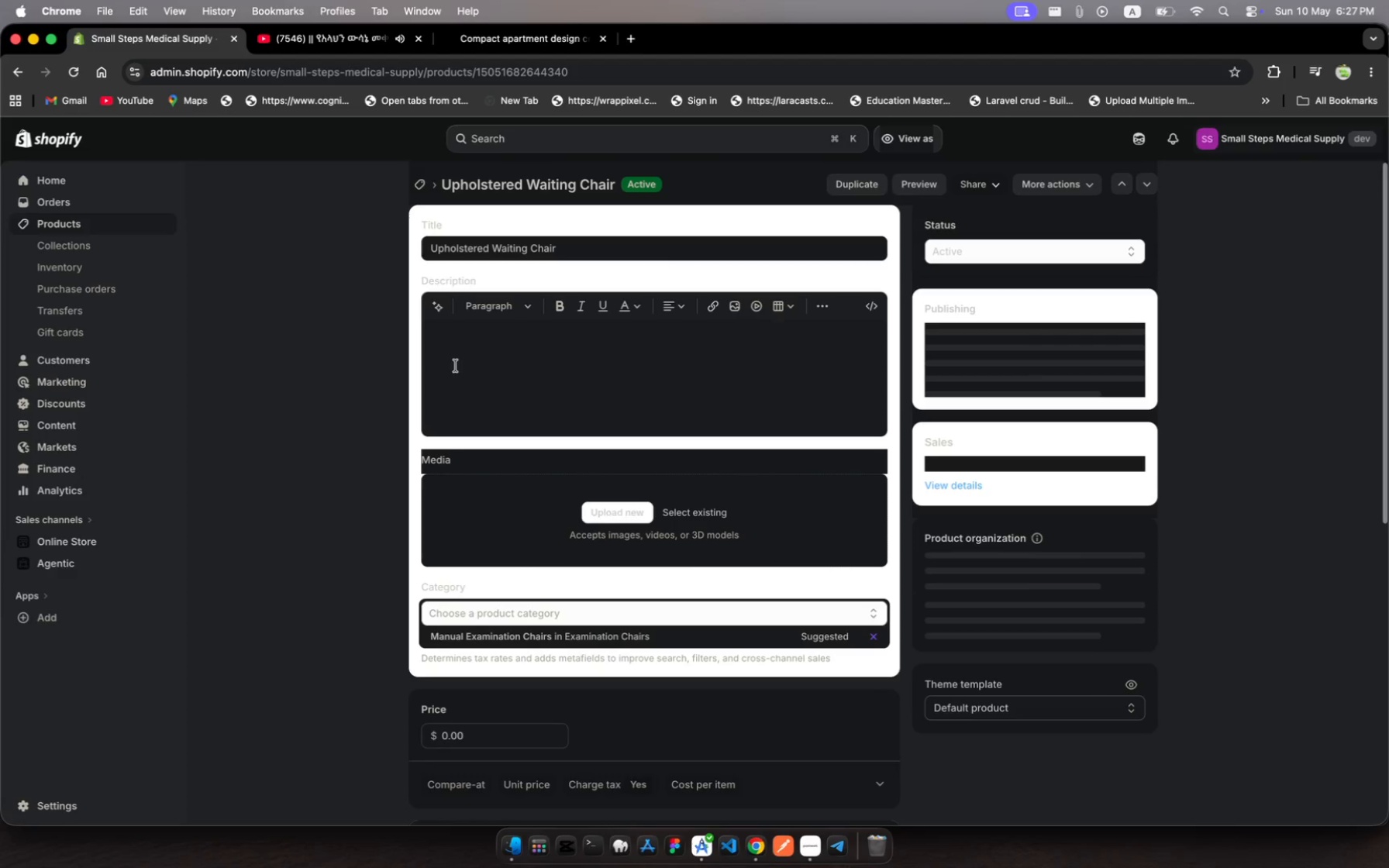 
wait(9.8)
 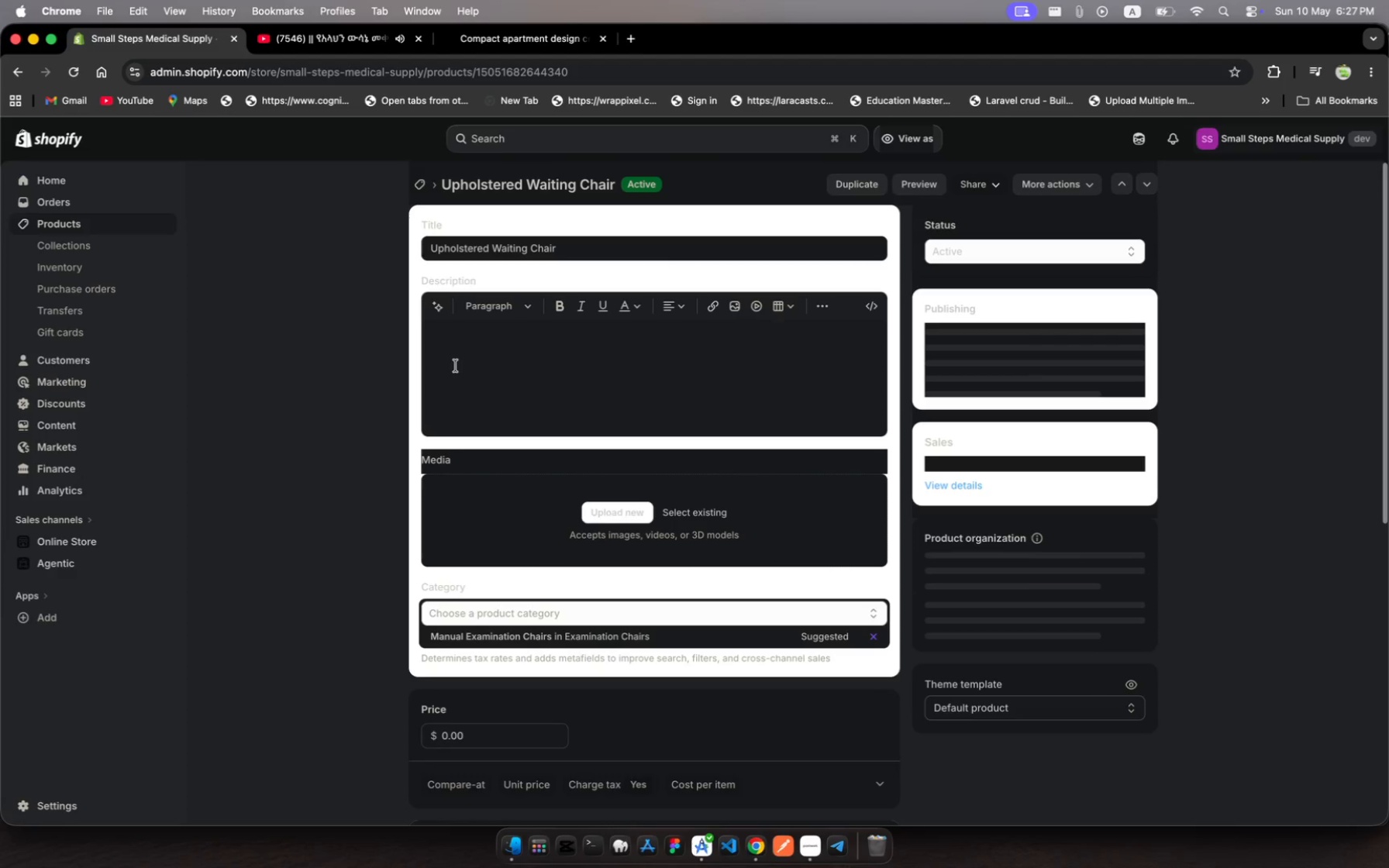 
scroll: coordinate [619, 635], scroll_direction: down, amount: 239.0
 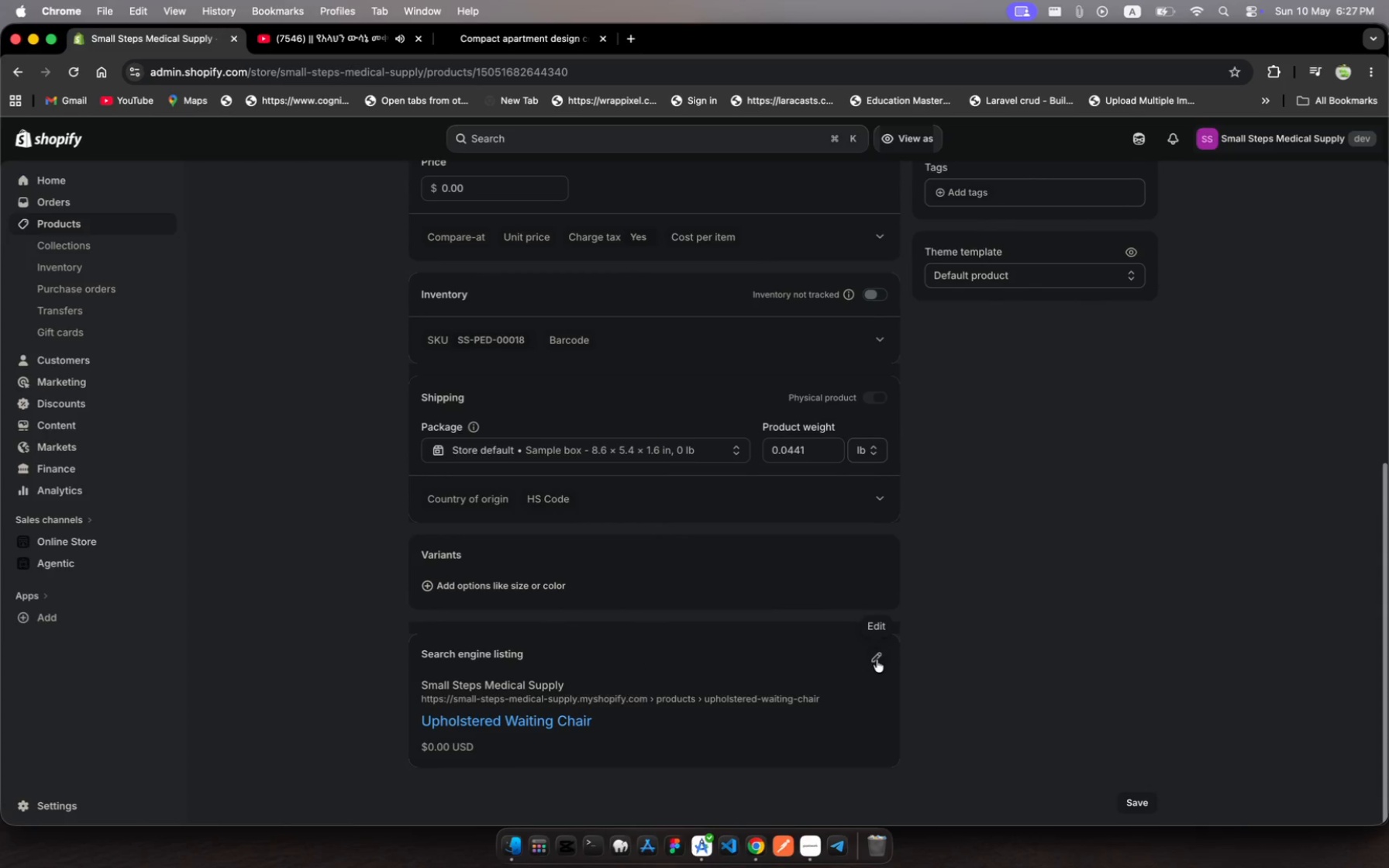 
left_click([876, 659])
 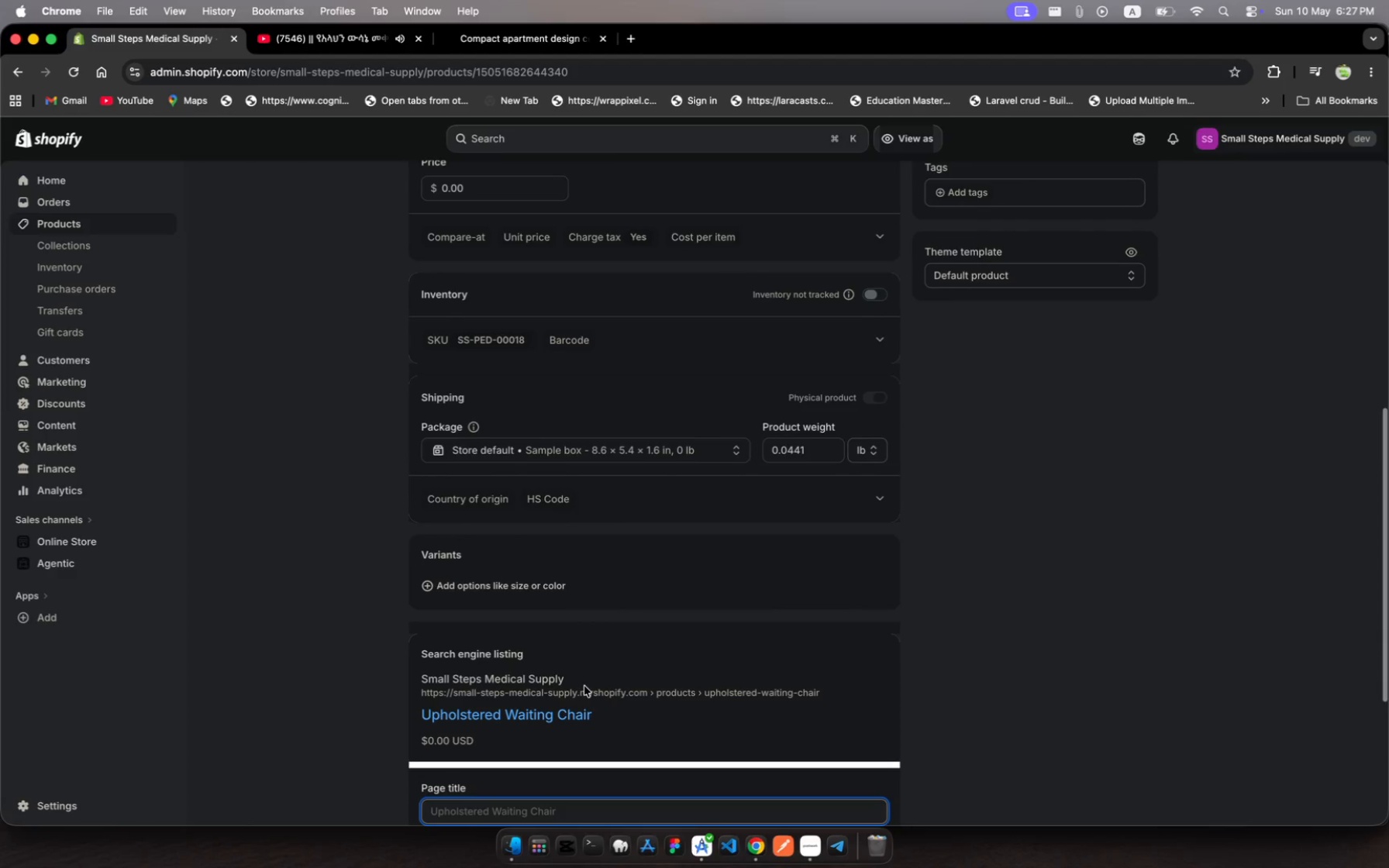 
scroll: coordinate [536, 691], scroll_direction: down, amount: 59.0
 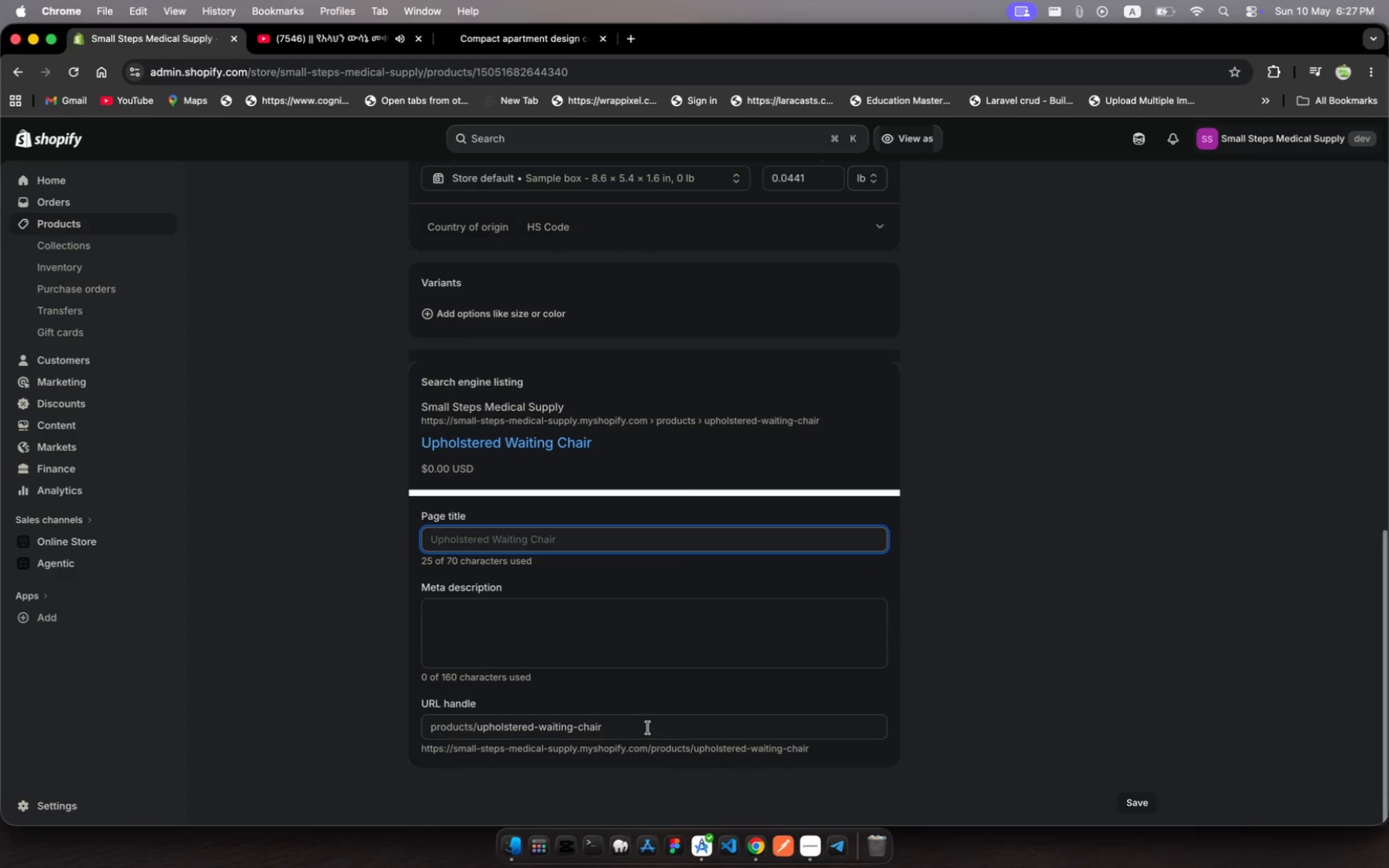 
left_click([648, 728])
 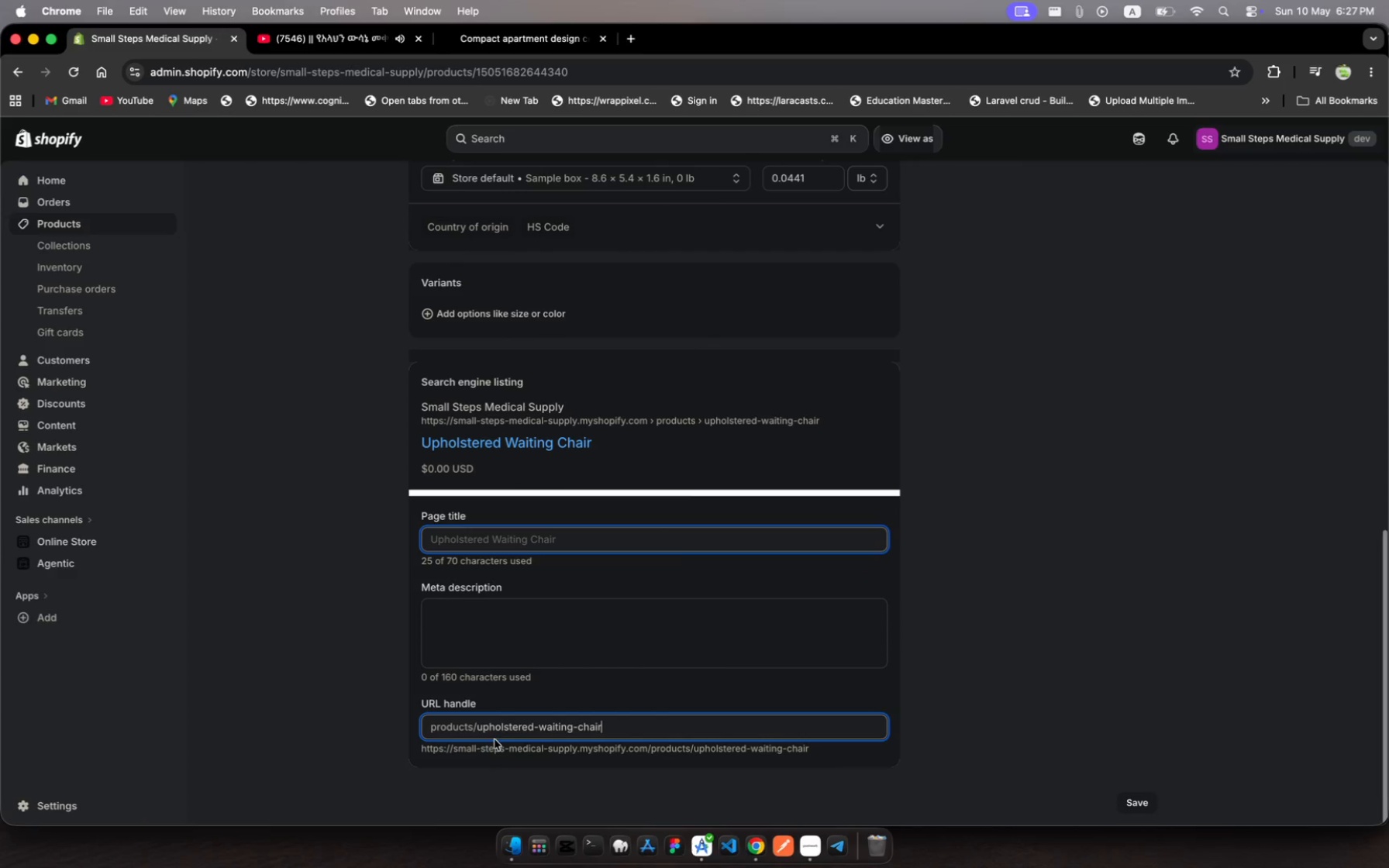 
wait(5.53)
 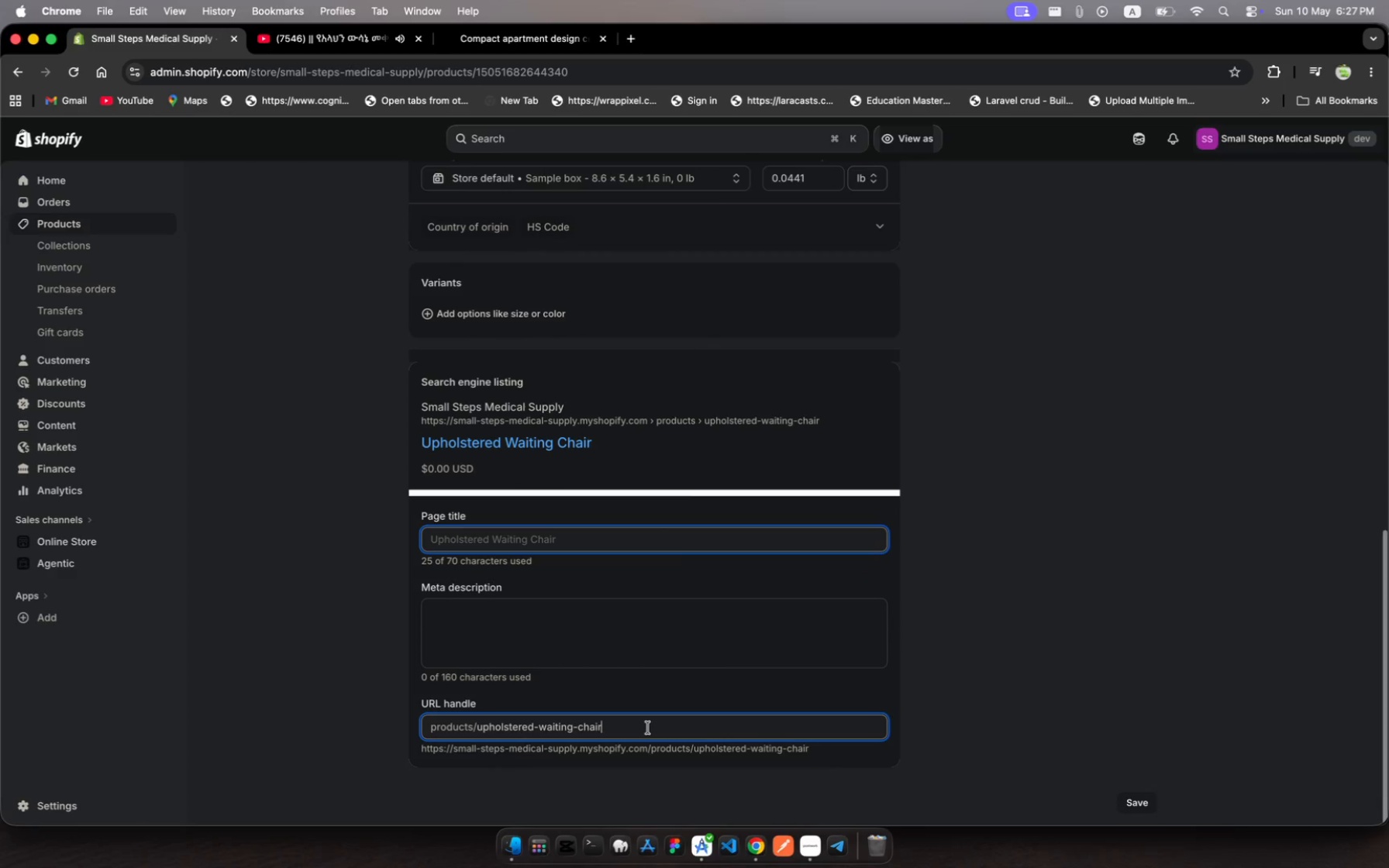 
left_click([478, 729])
 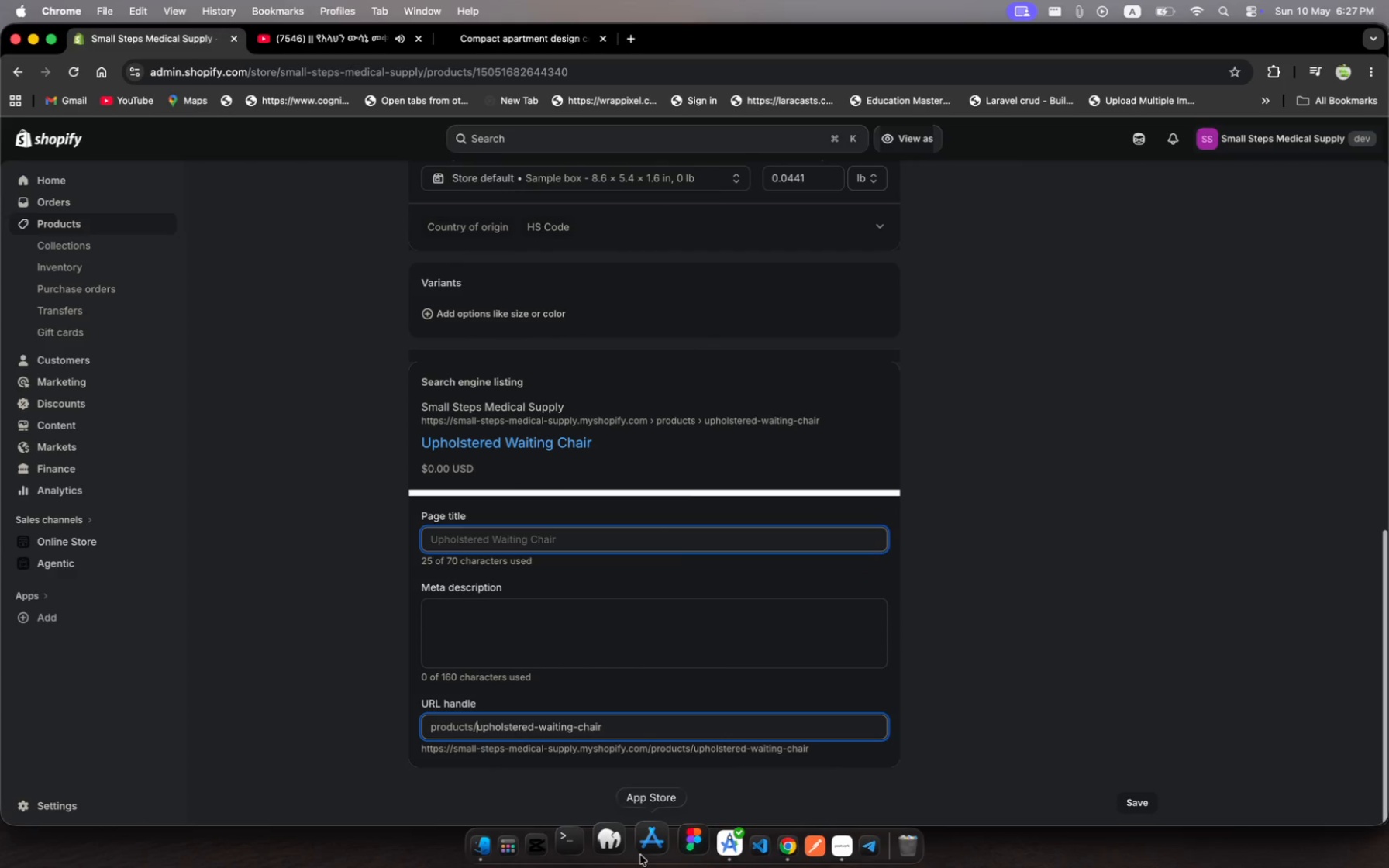 
type(medi)
 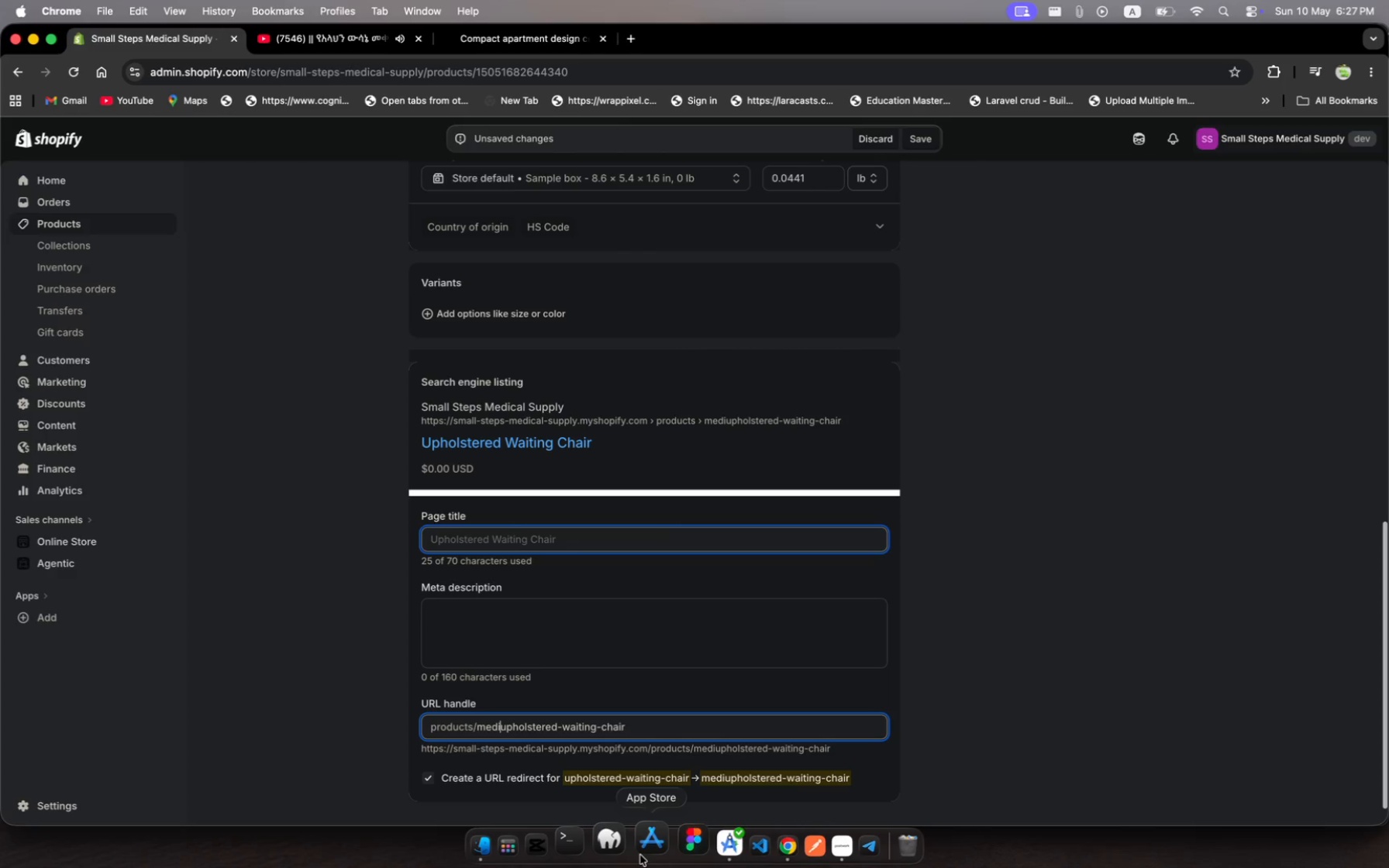 
wait(6.74)
 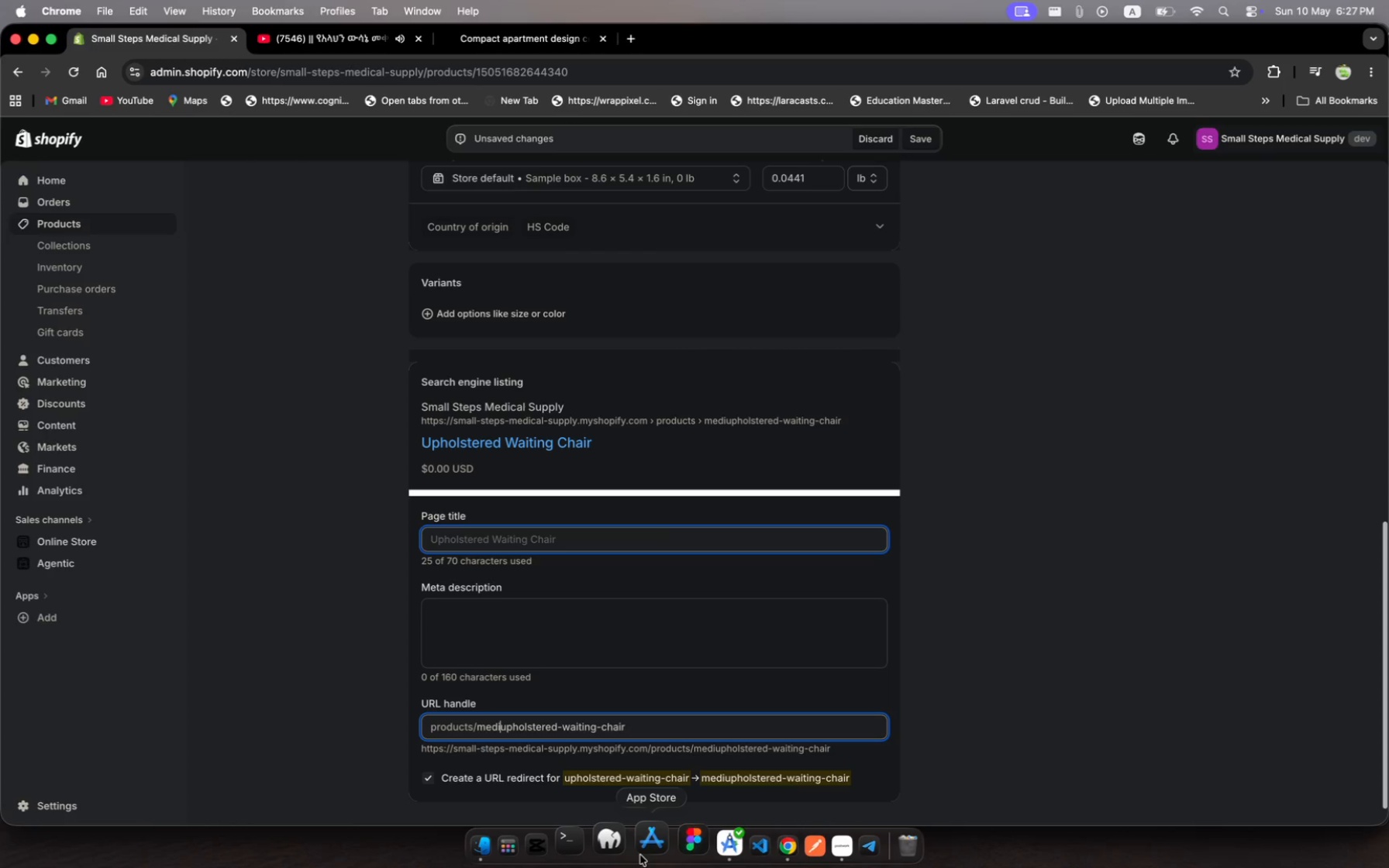 
type(grow-)
 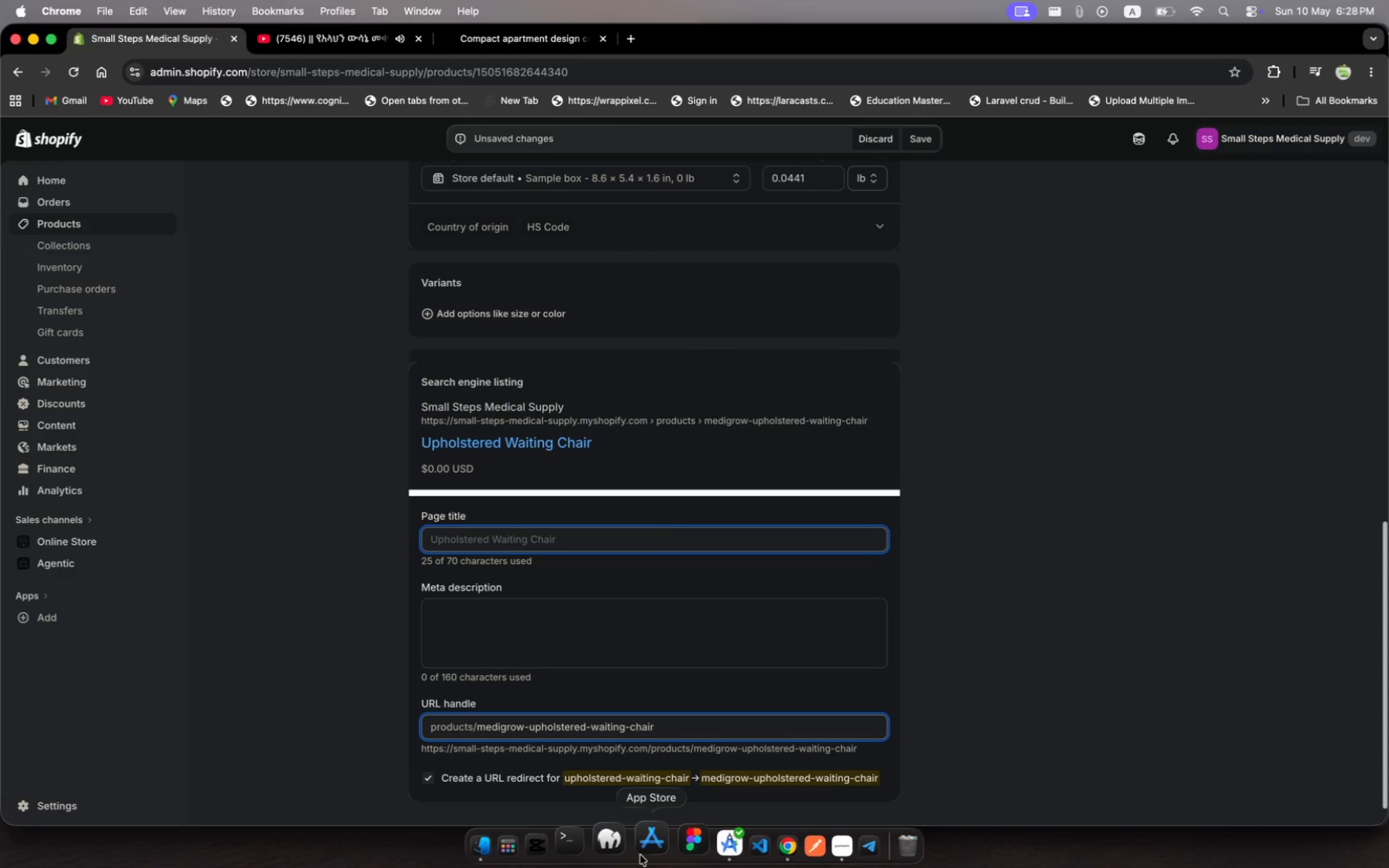 
type(upholstered)
 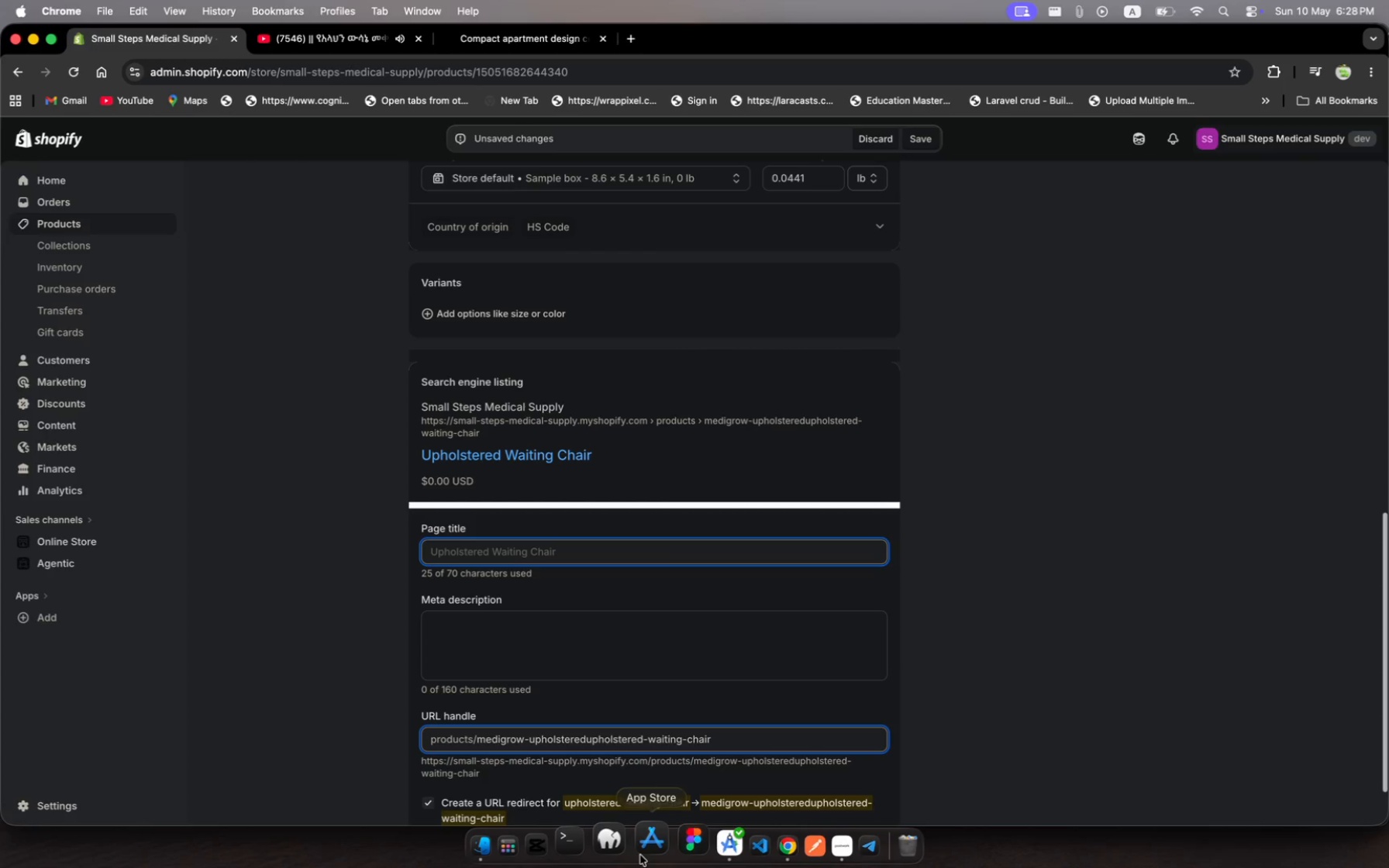 
type(-waiting-)
 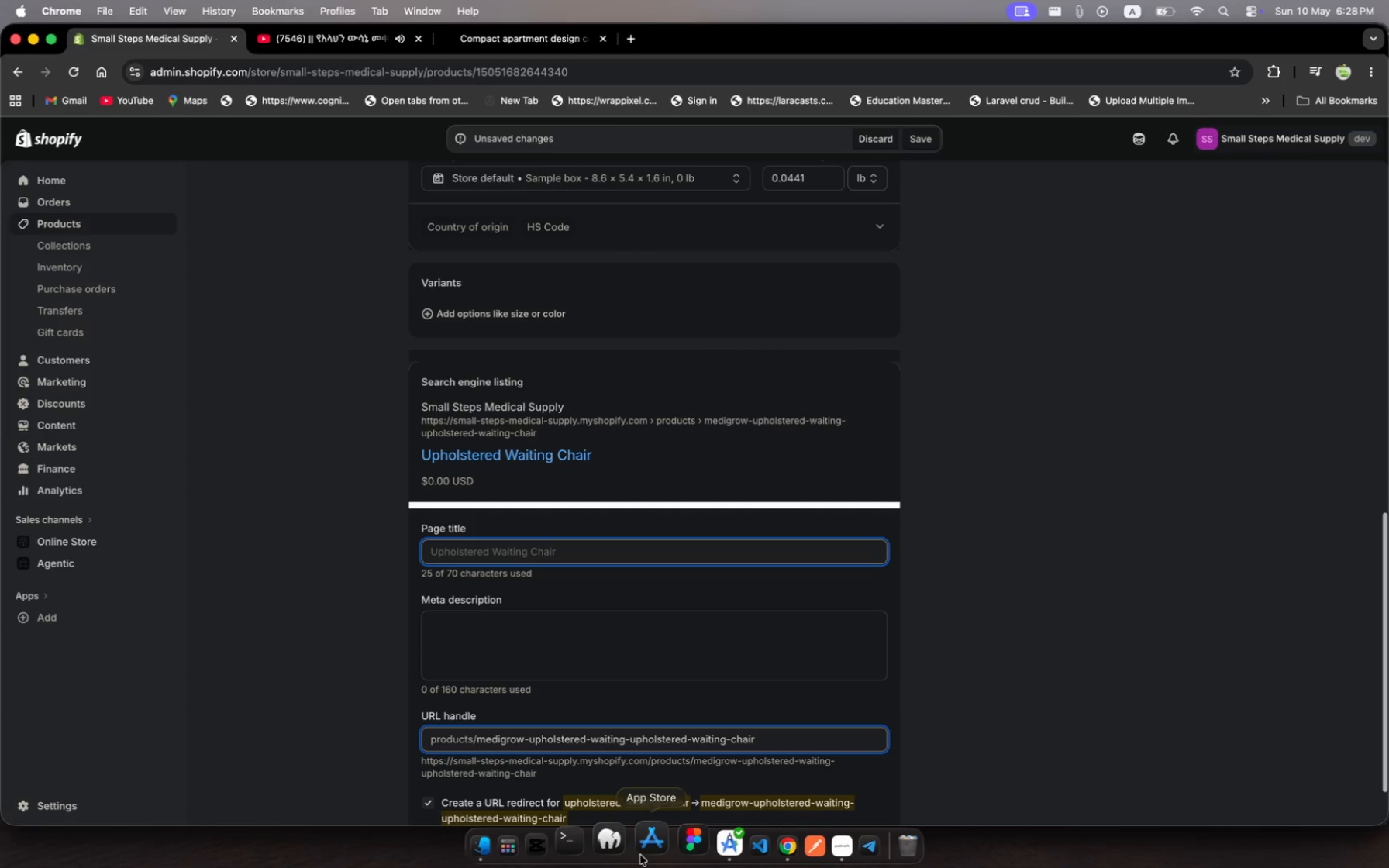 
wait(9.63)
 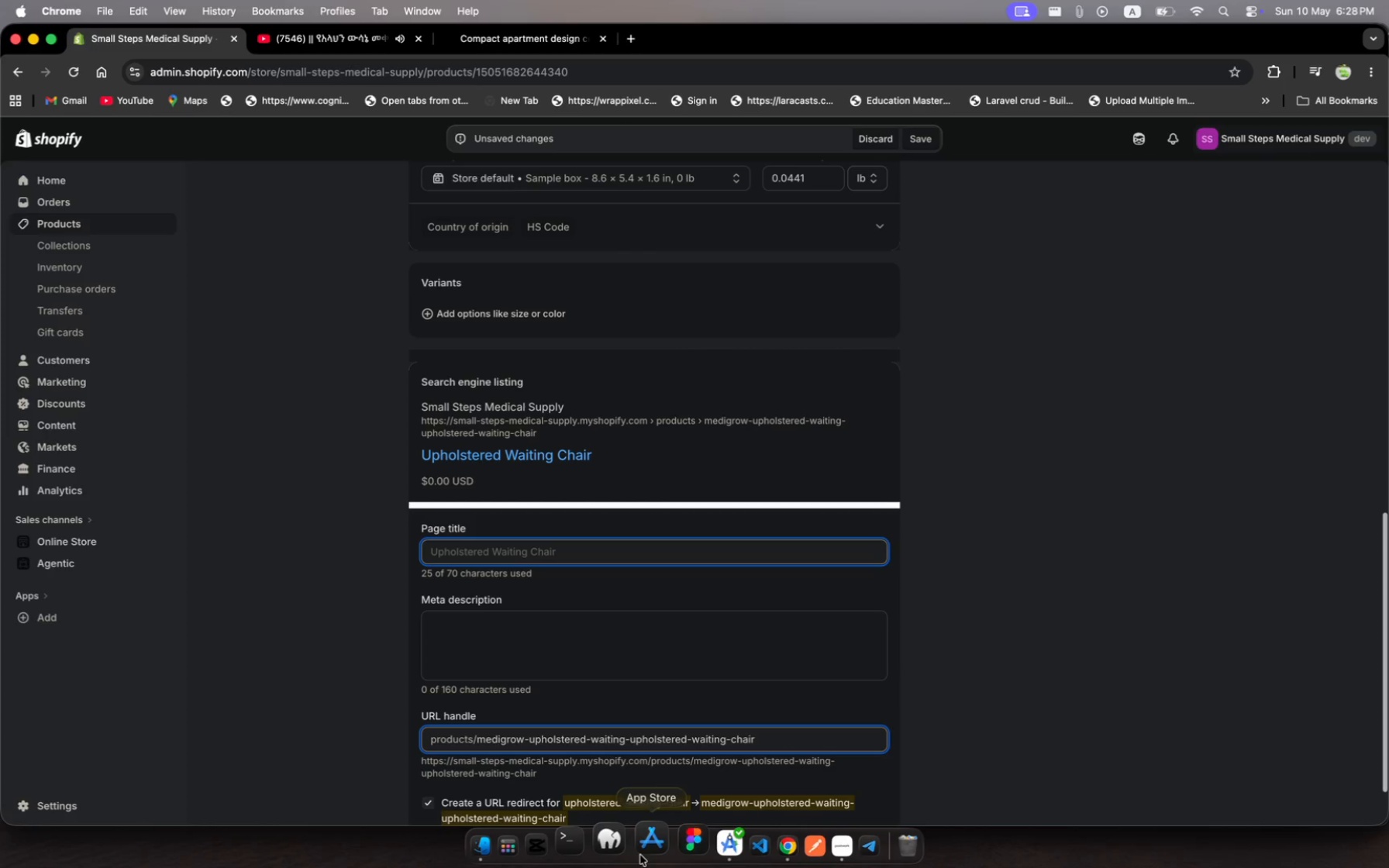 
left_click([689, 736])
 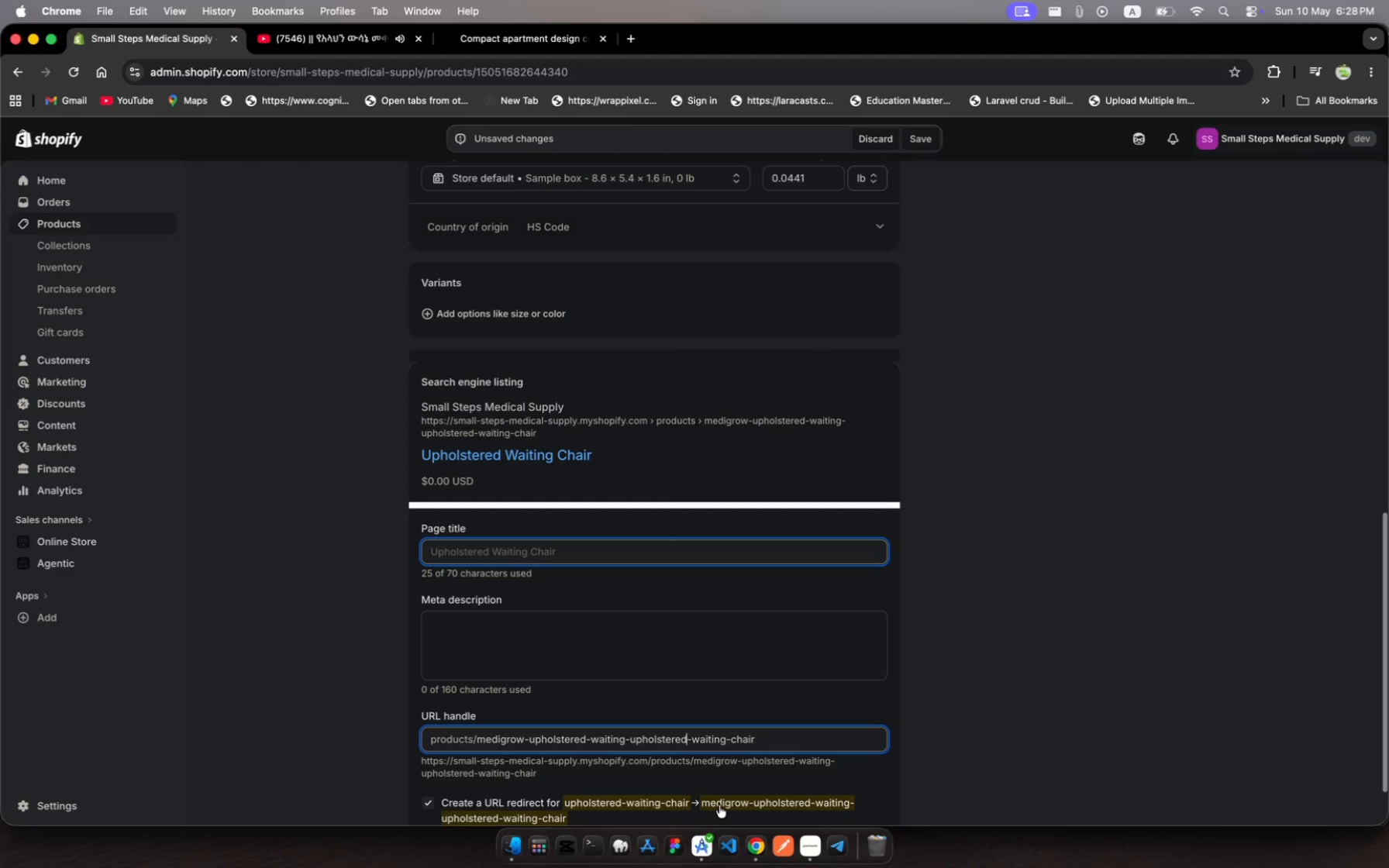 
key(Backspace)
 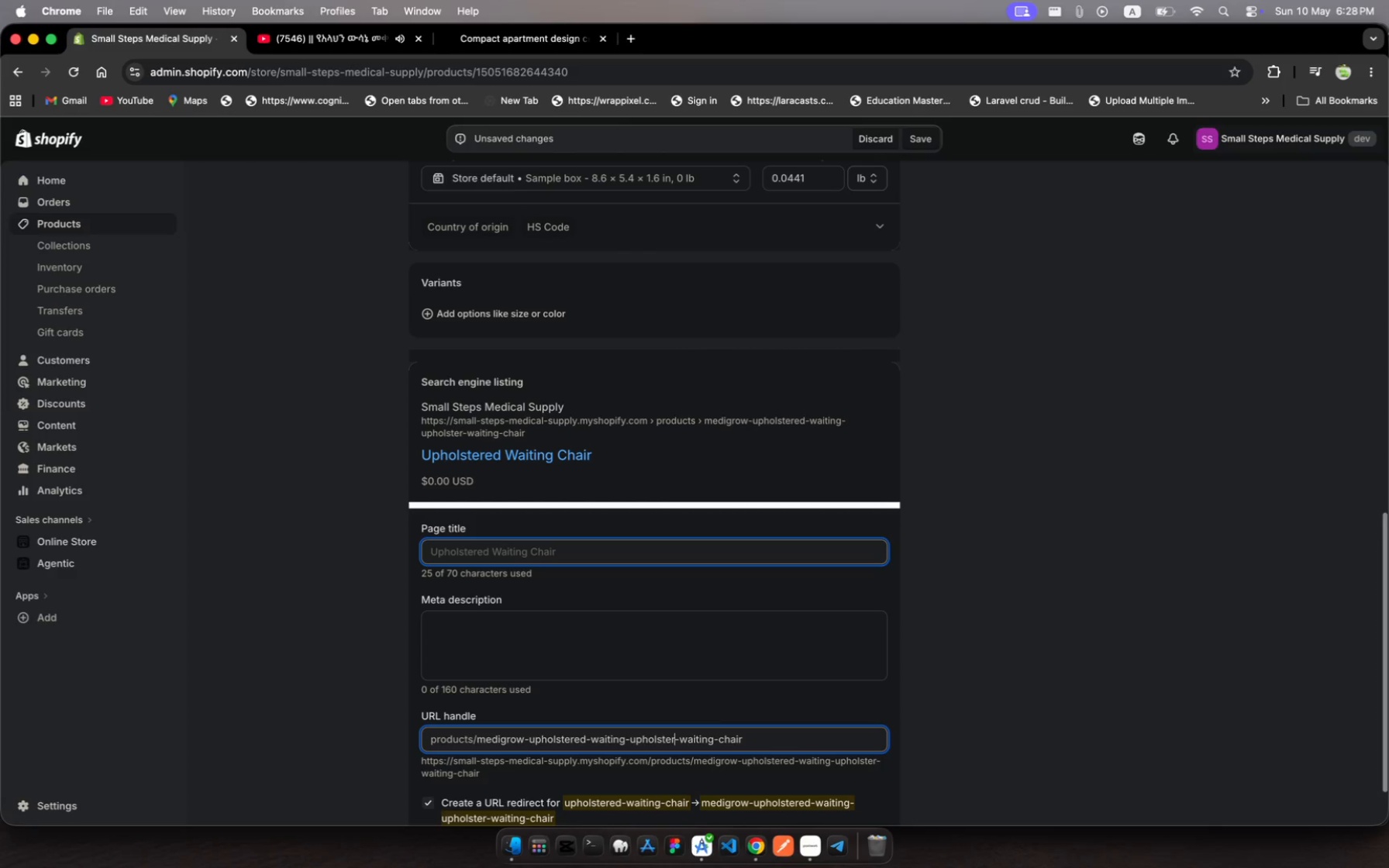 
key(Backspace)
 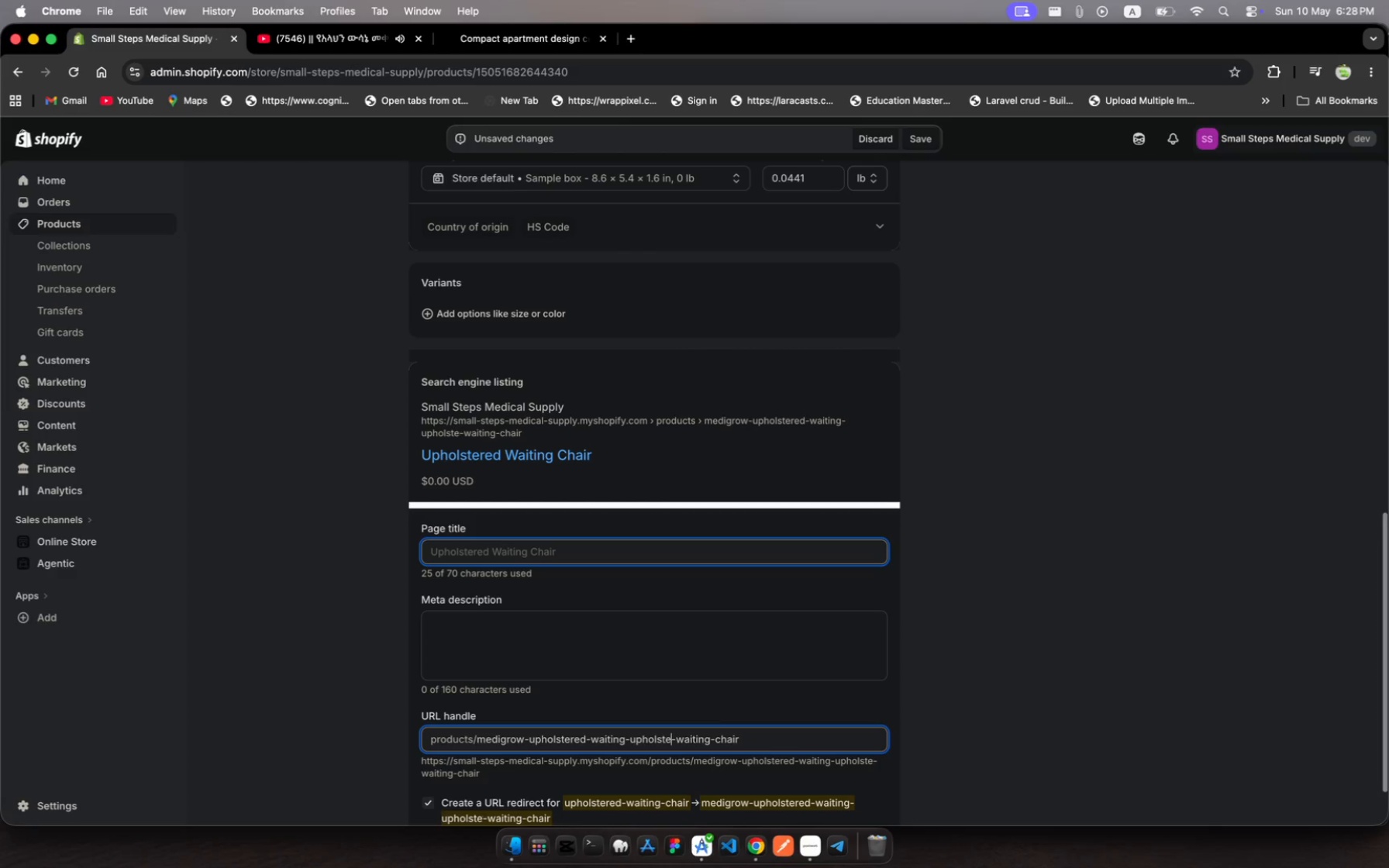 
key(Backspace)
 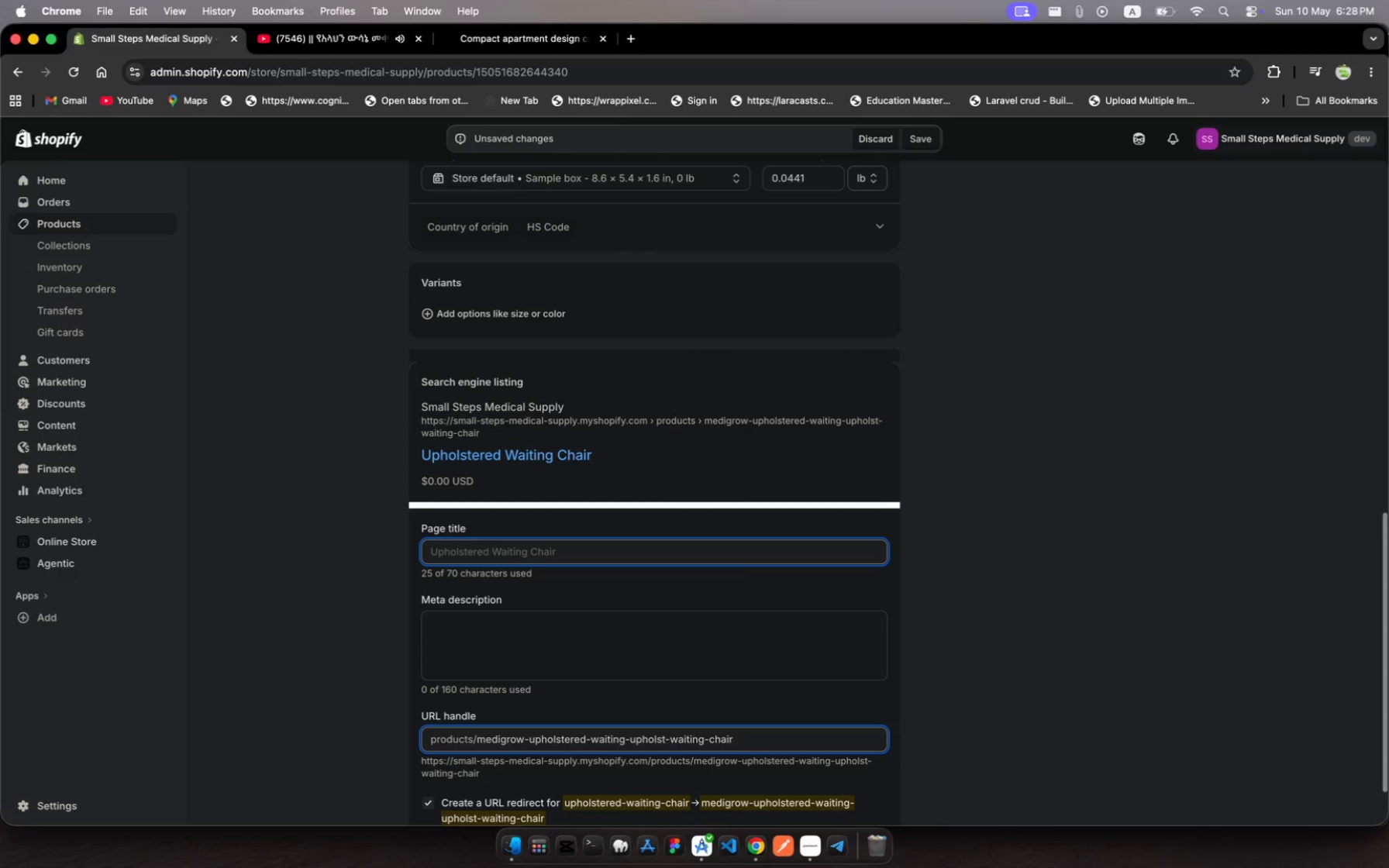 
key(Backspace)
 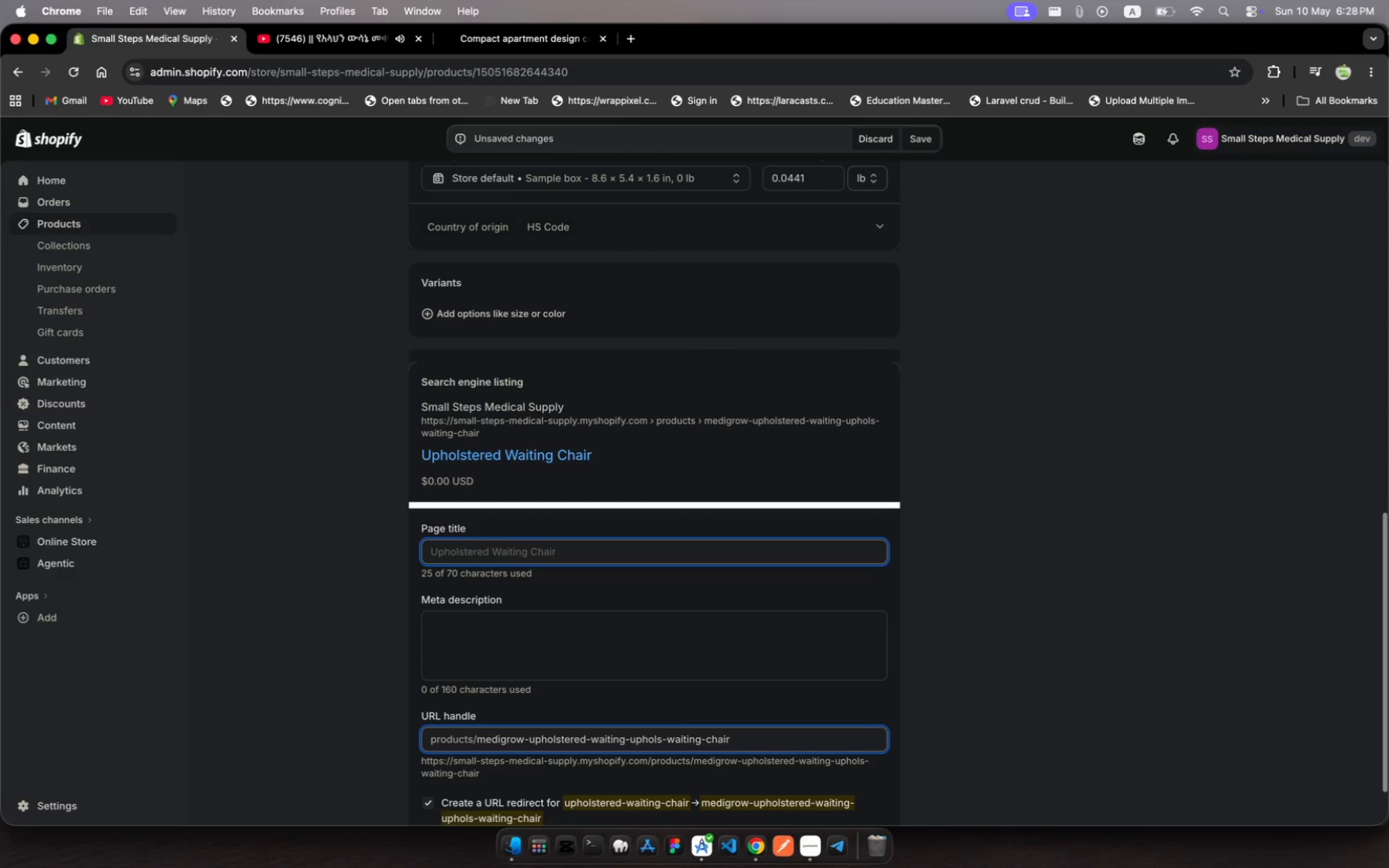 
key(Backspace)
 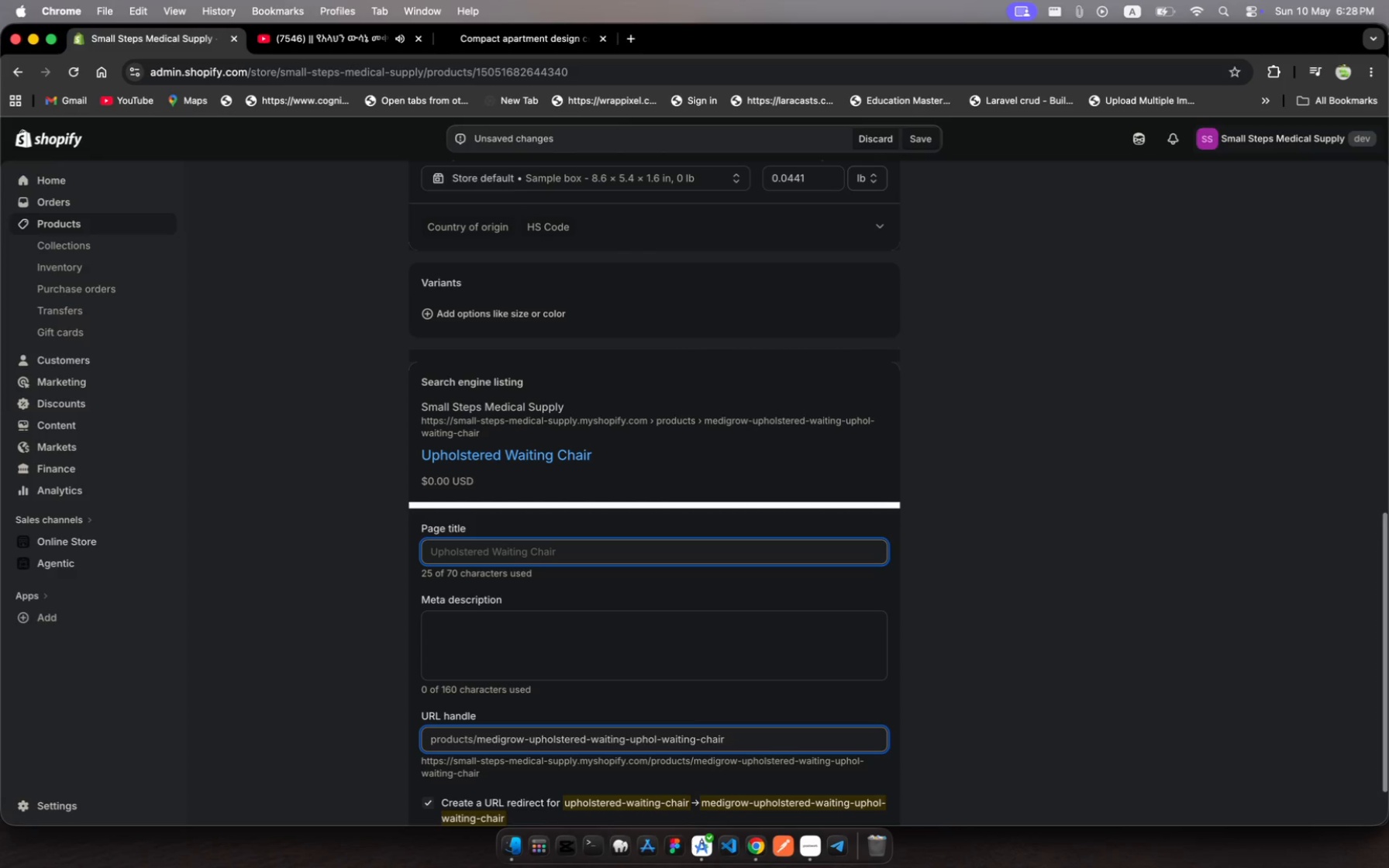 
key(Backspace)
 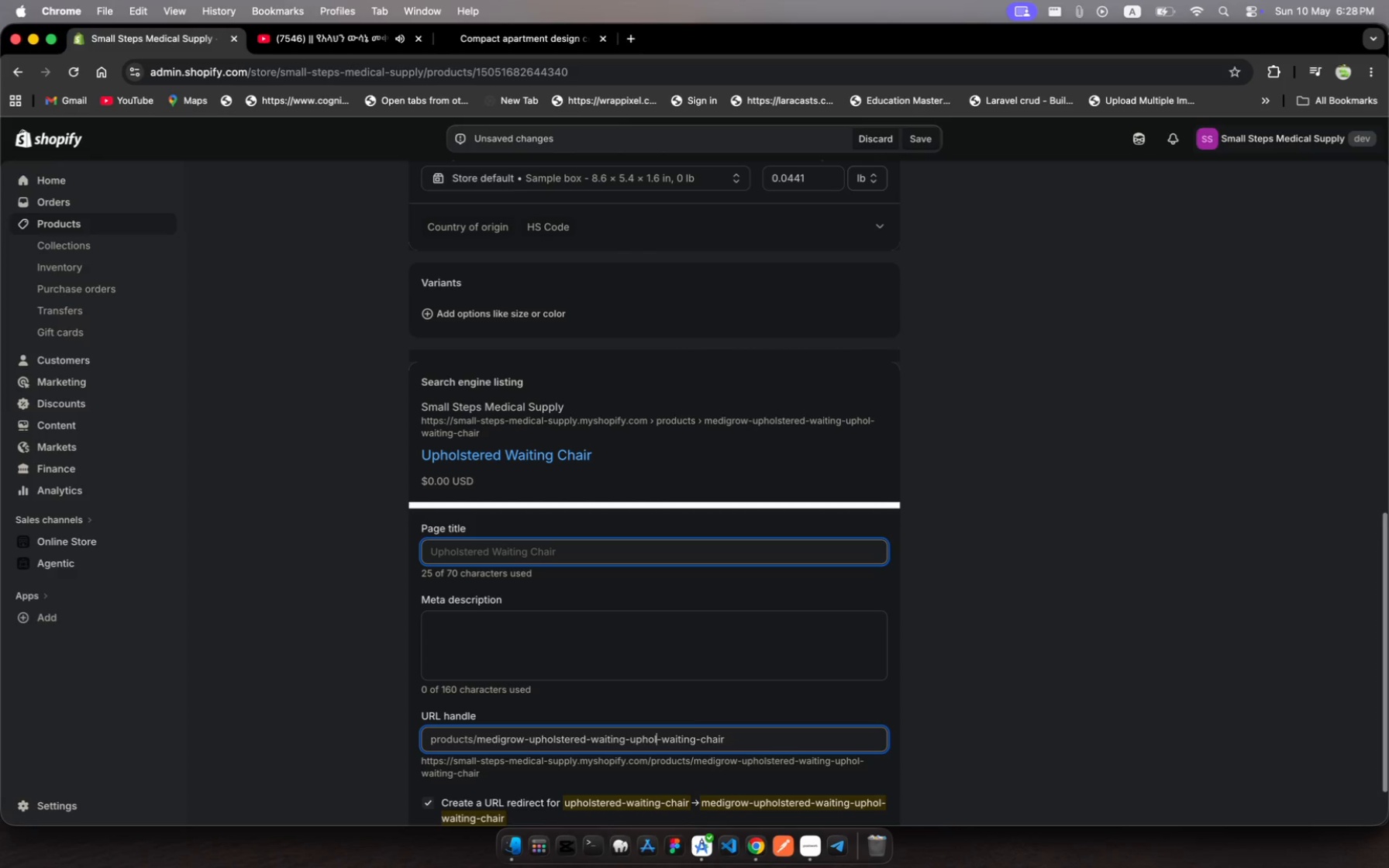 
key(Backspace)
 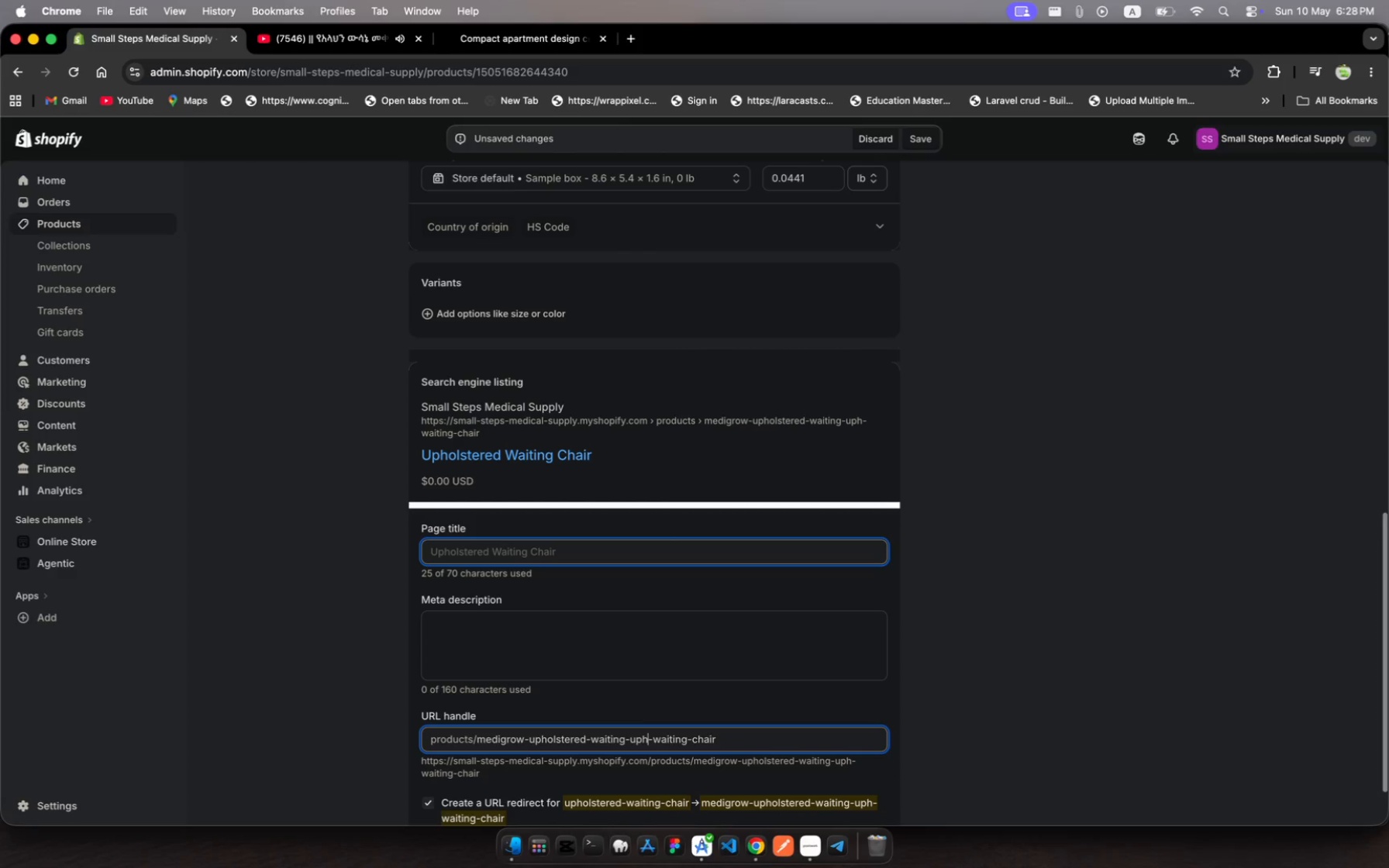 
key(Backspace)
 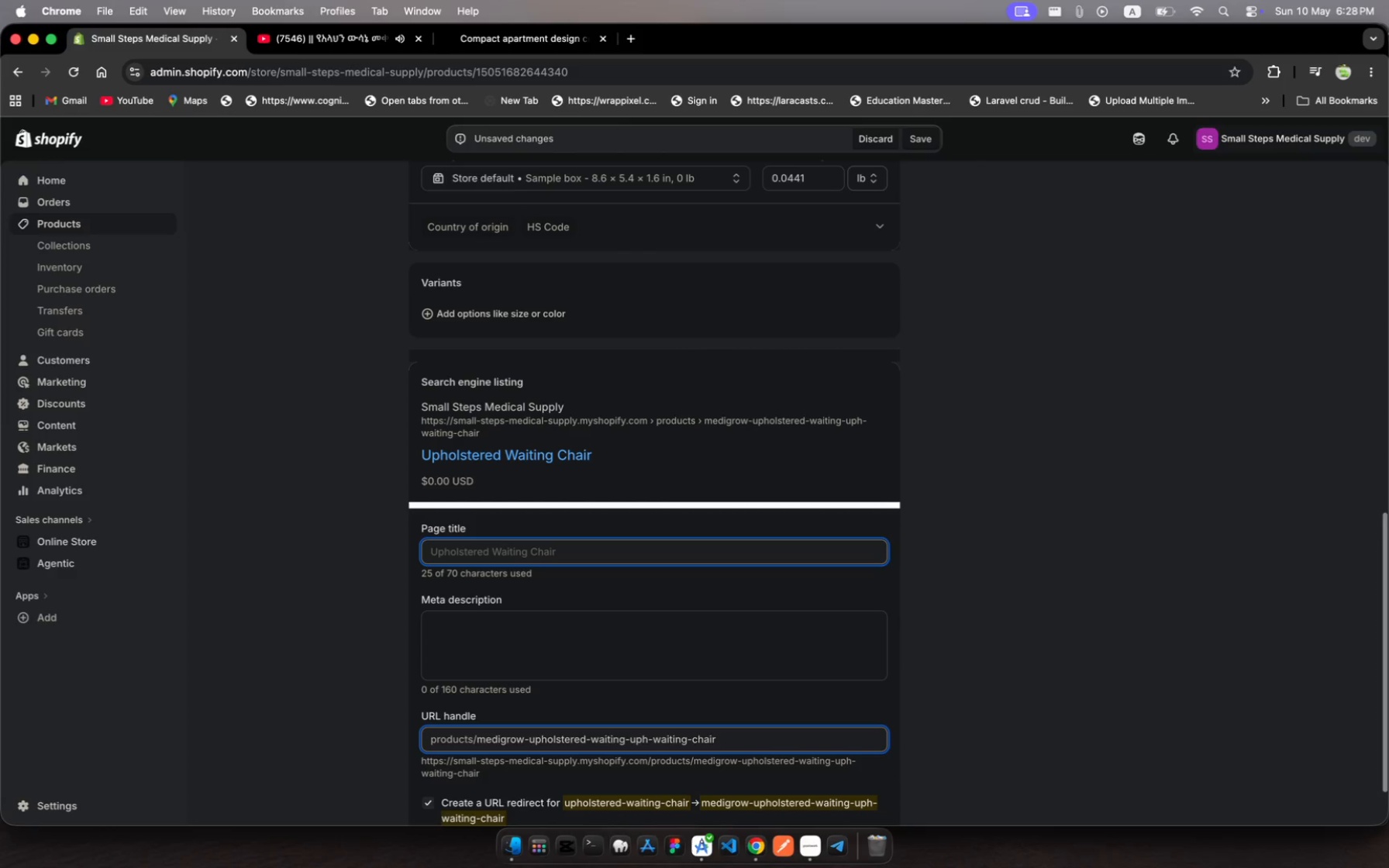 
key(Backspace)
 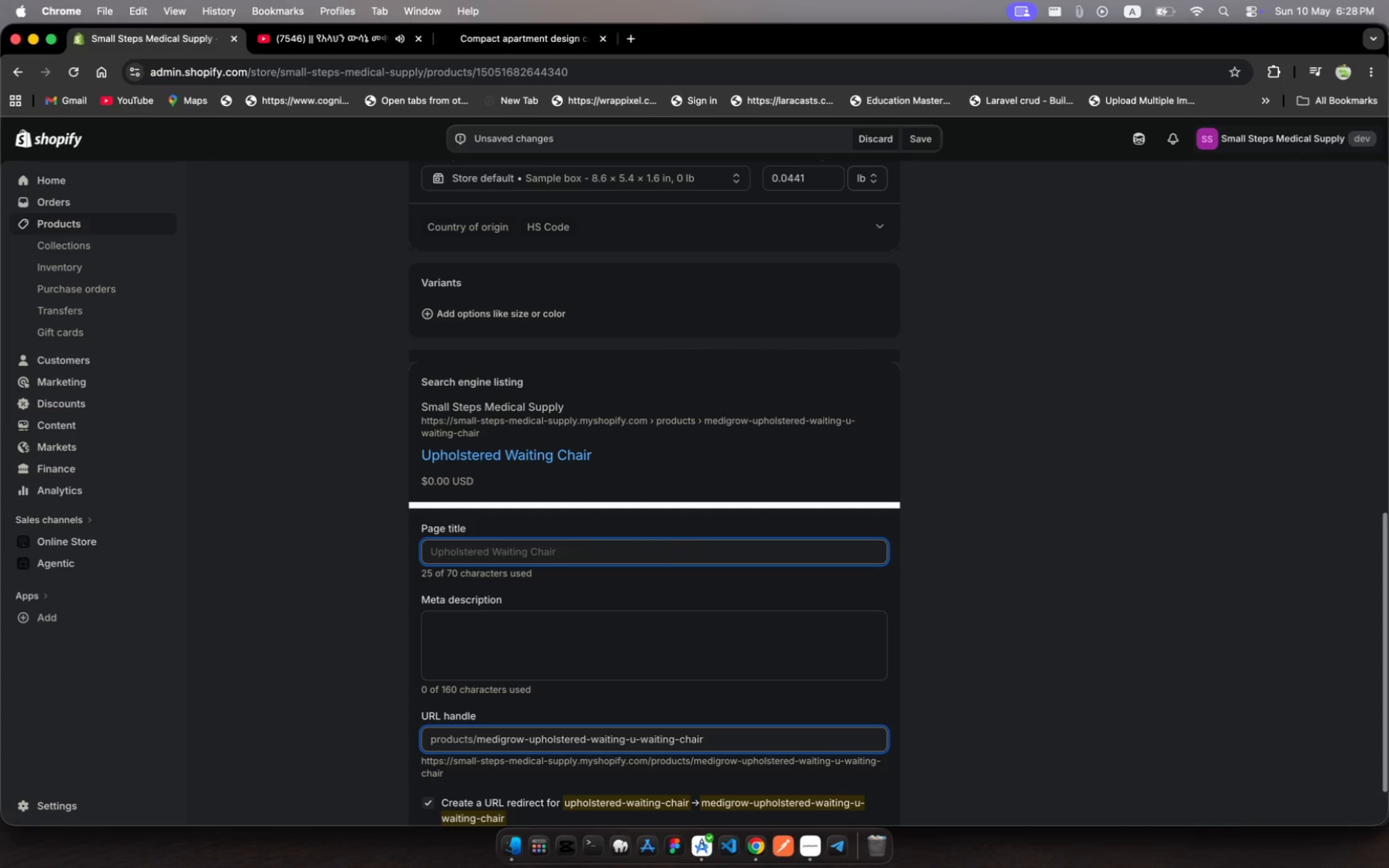 
key(Backspace)
 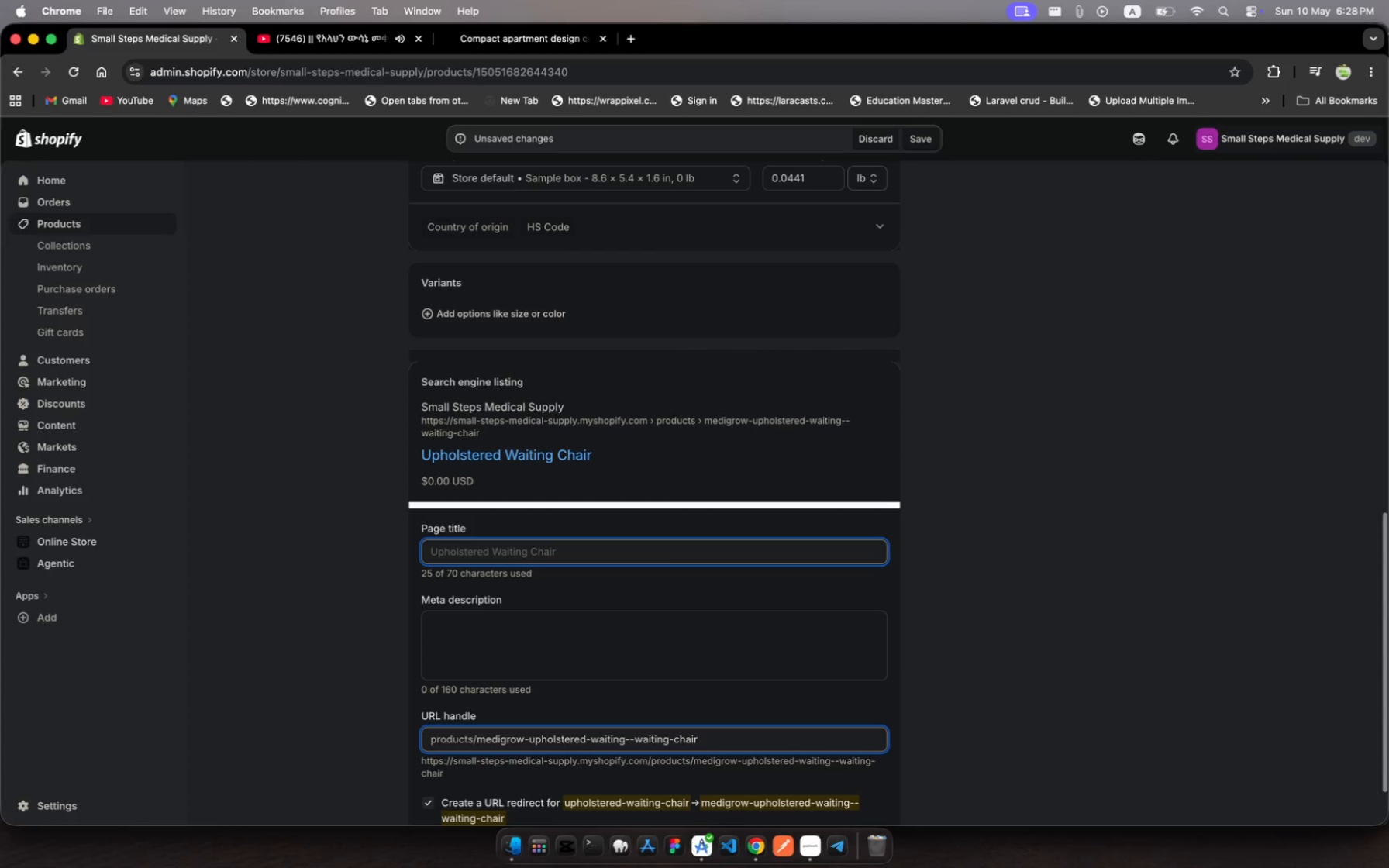 
key(Backspace)
 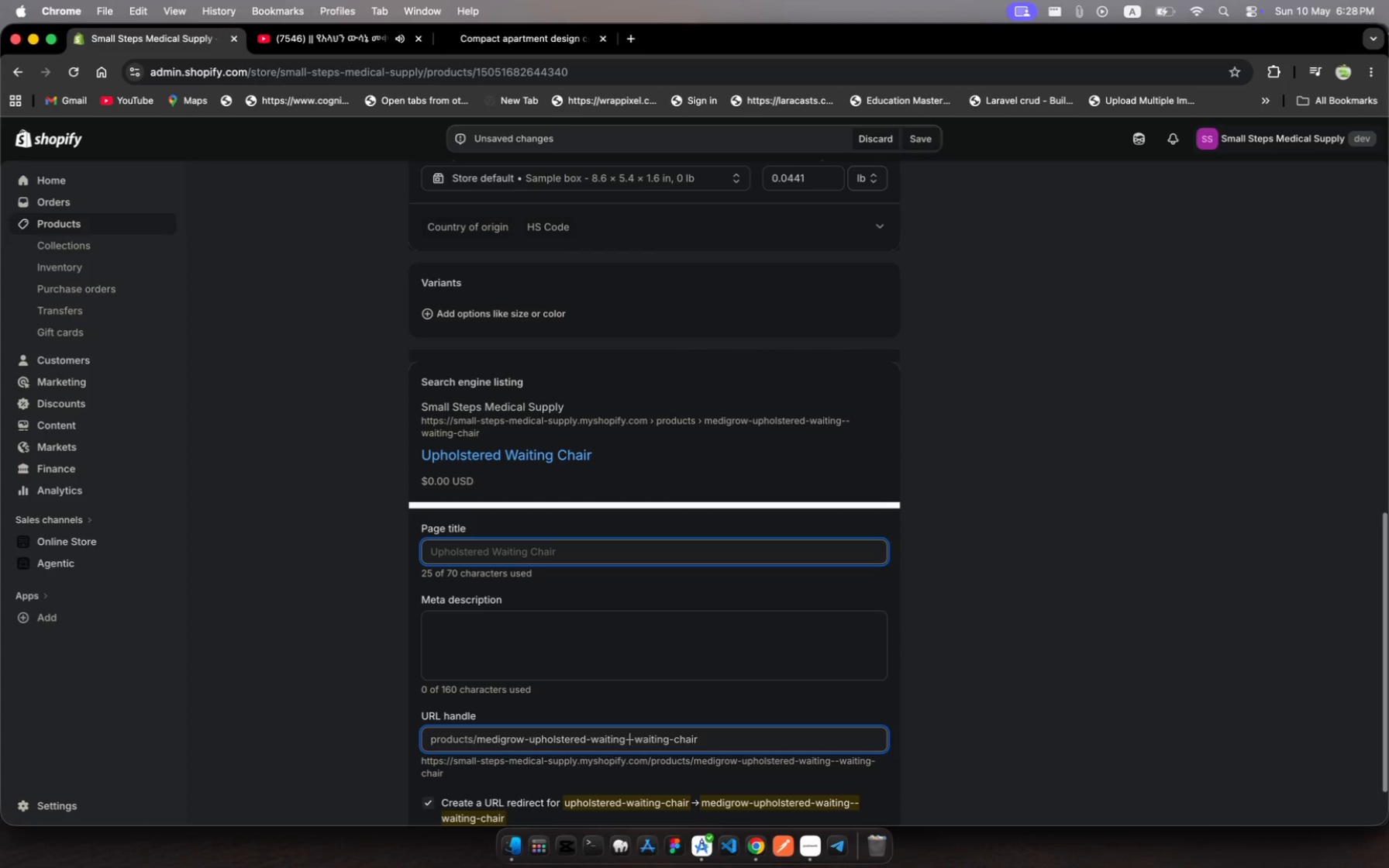 
key(Backspace)
 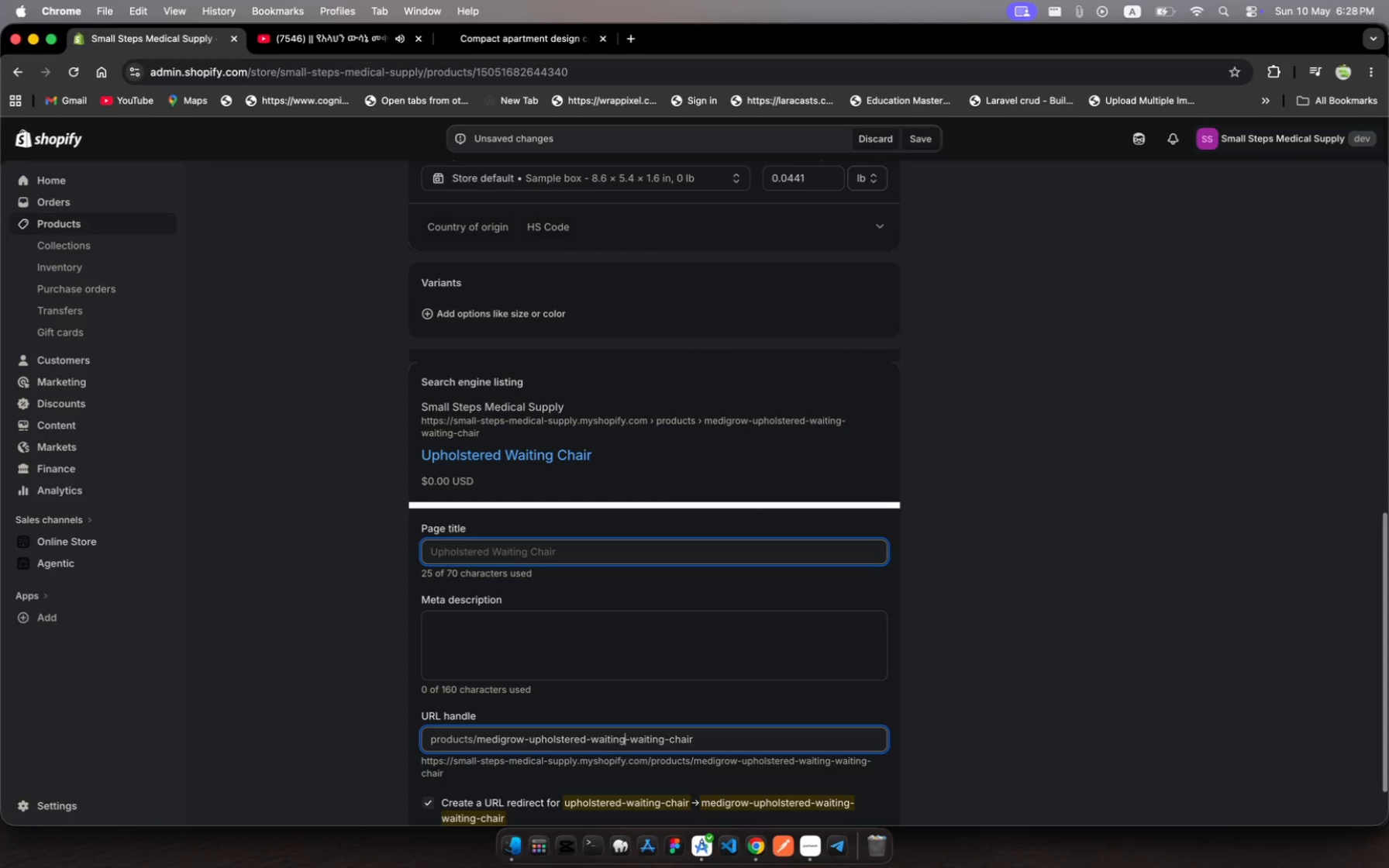 
hold_key(key=ArrowRight, duration=1.5)
 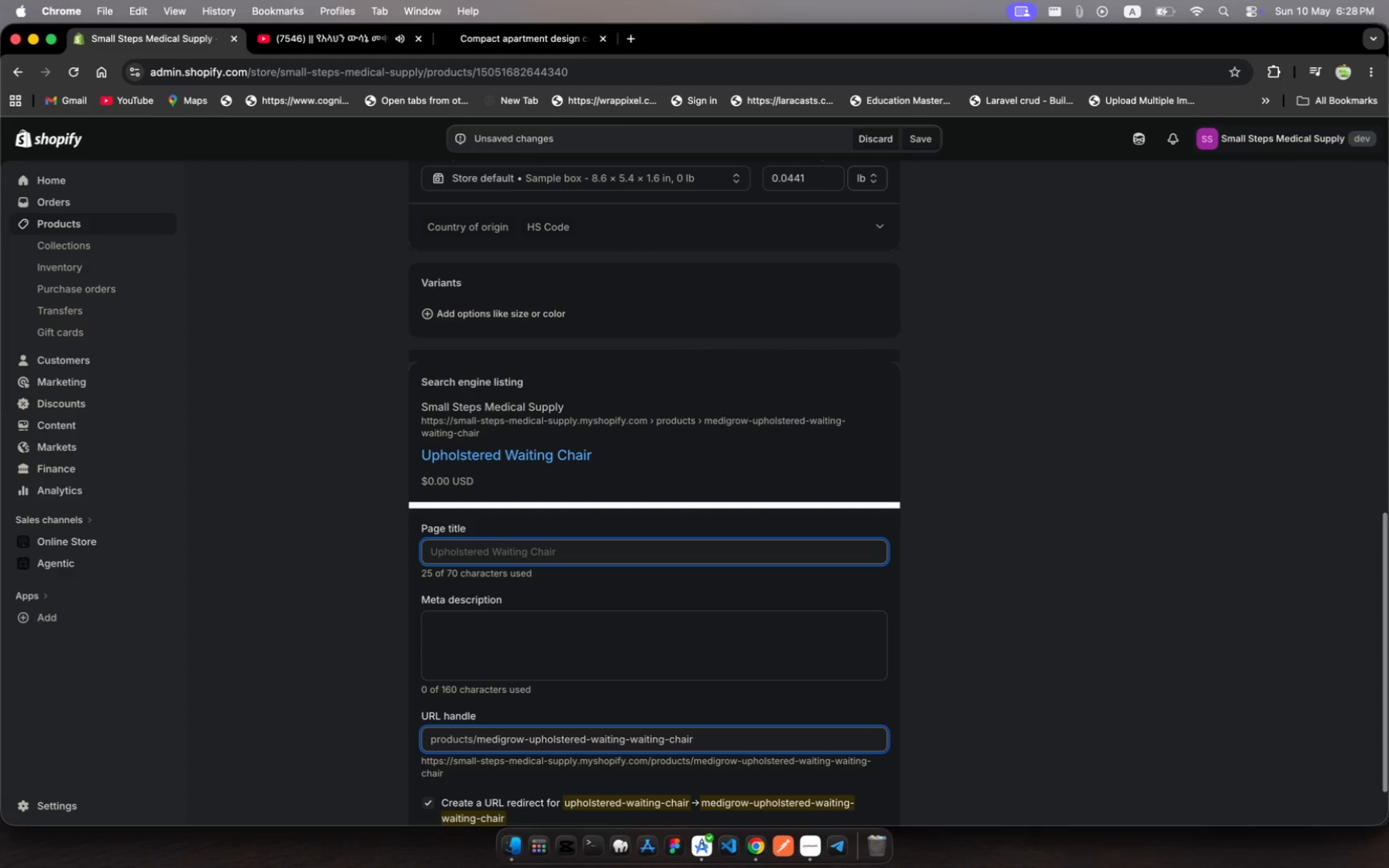 
hold_key(key=ArrowRight, duration=0.39)
 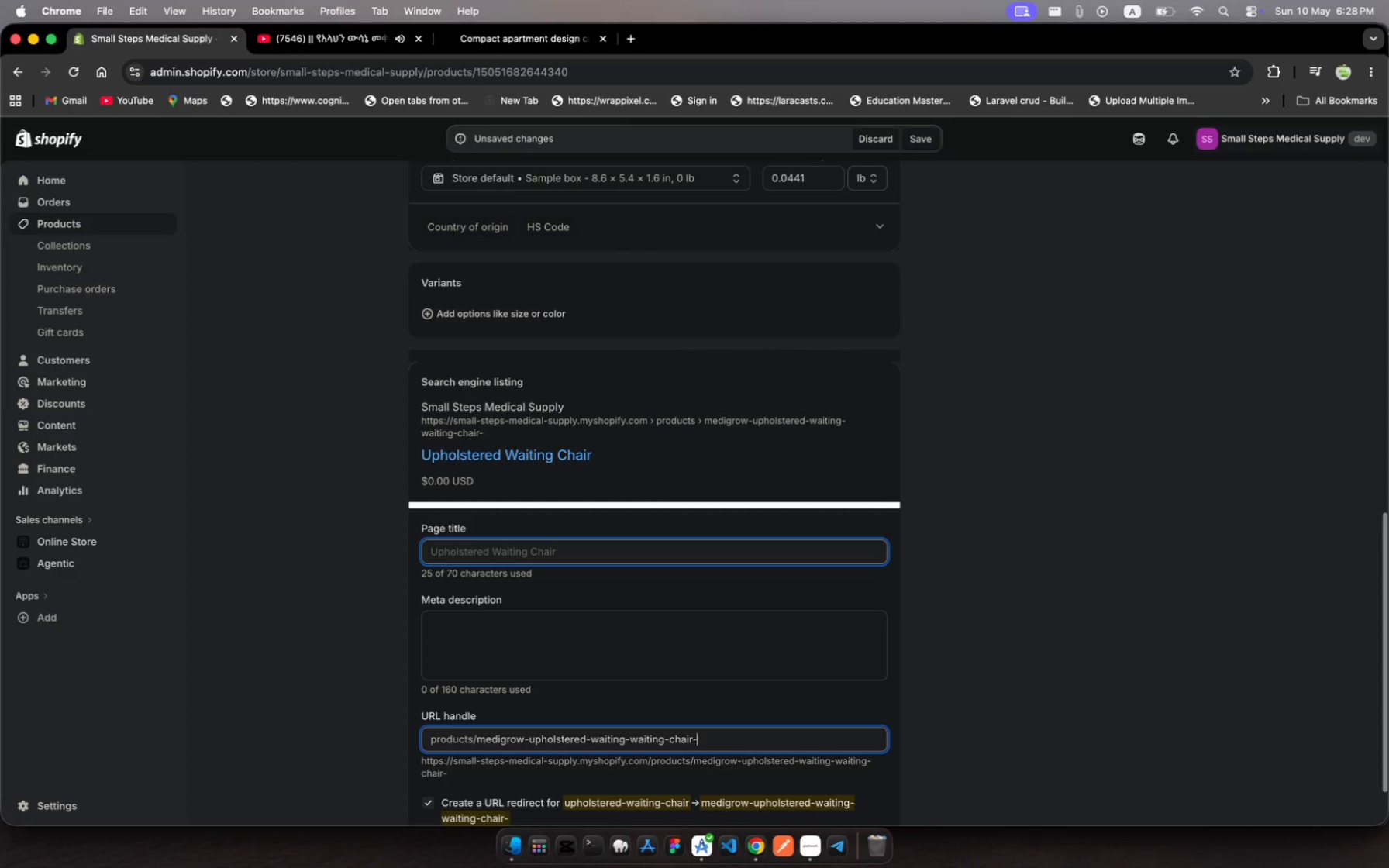 
type(-deep nav)
key(Backspace)
key(Backspace)
key(Backspace)
key(Backspace)
type(-nay)
 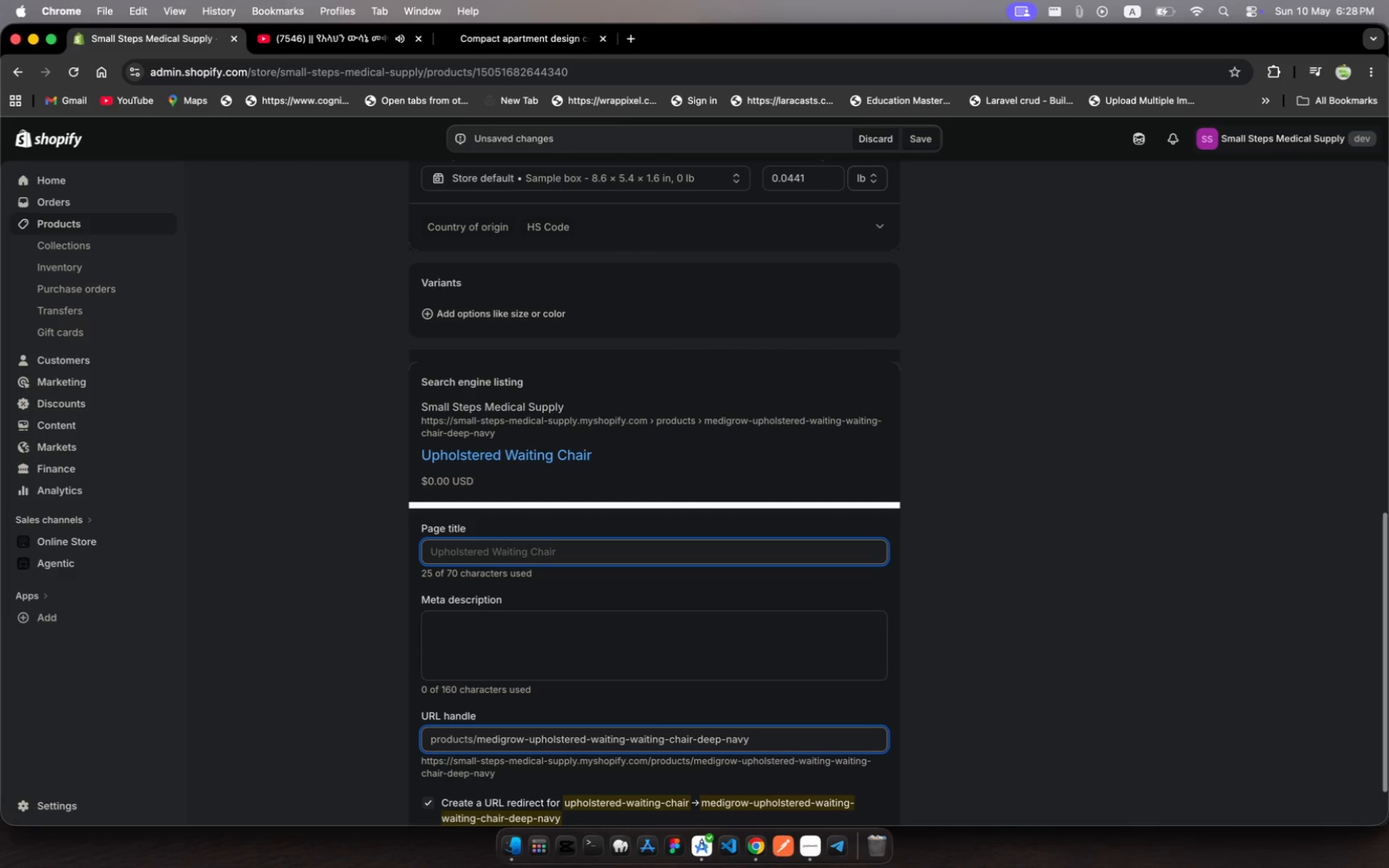 
hold_key(key=V, duration=0.47)
 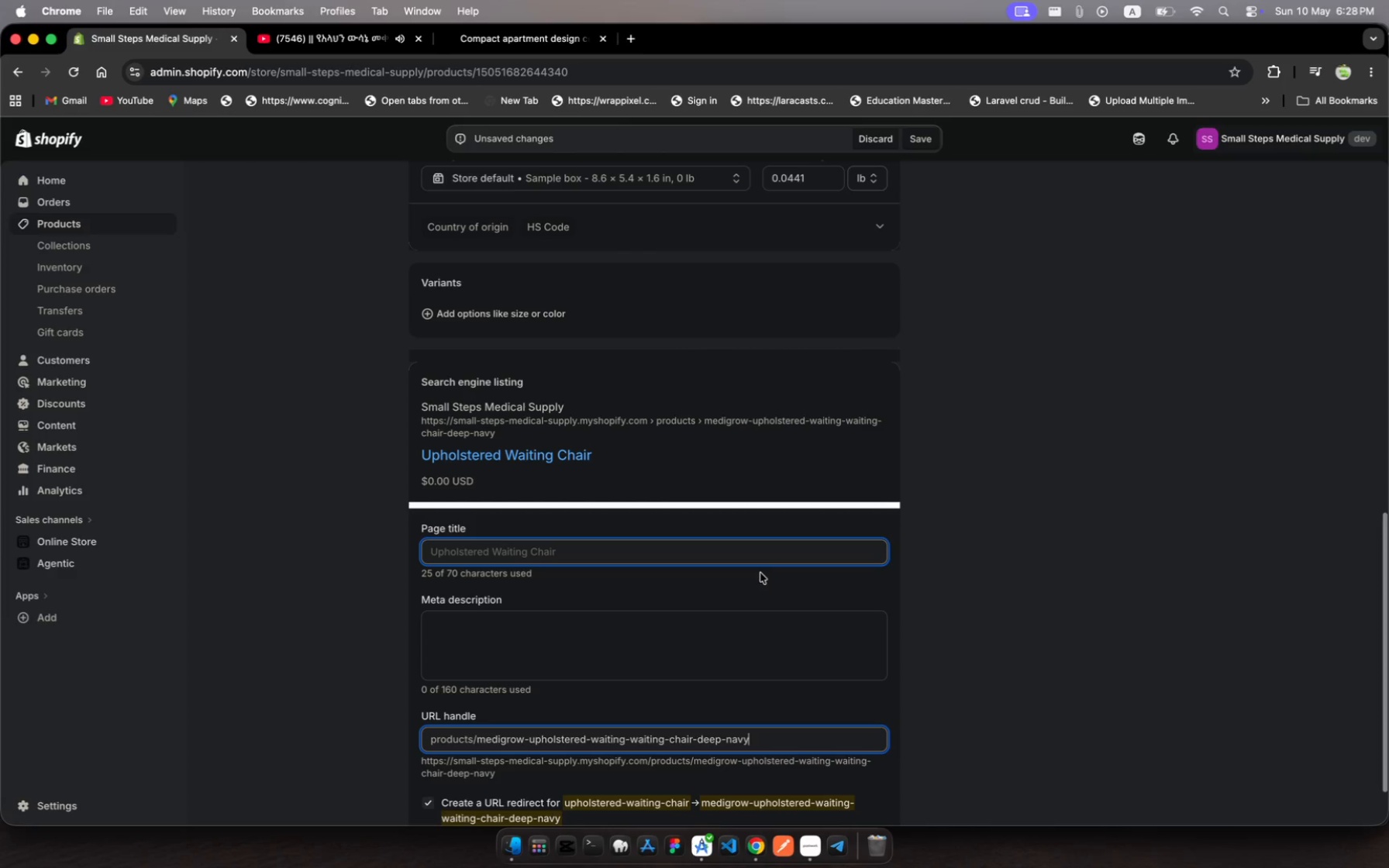 
scroll: coordinate [760, 573], scroll_direction: up, amount: 330.0
 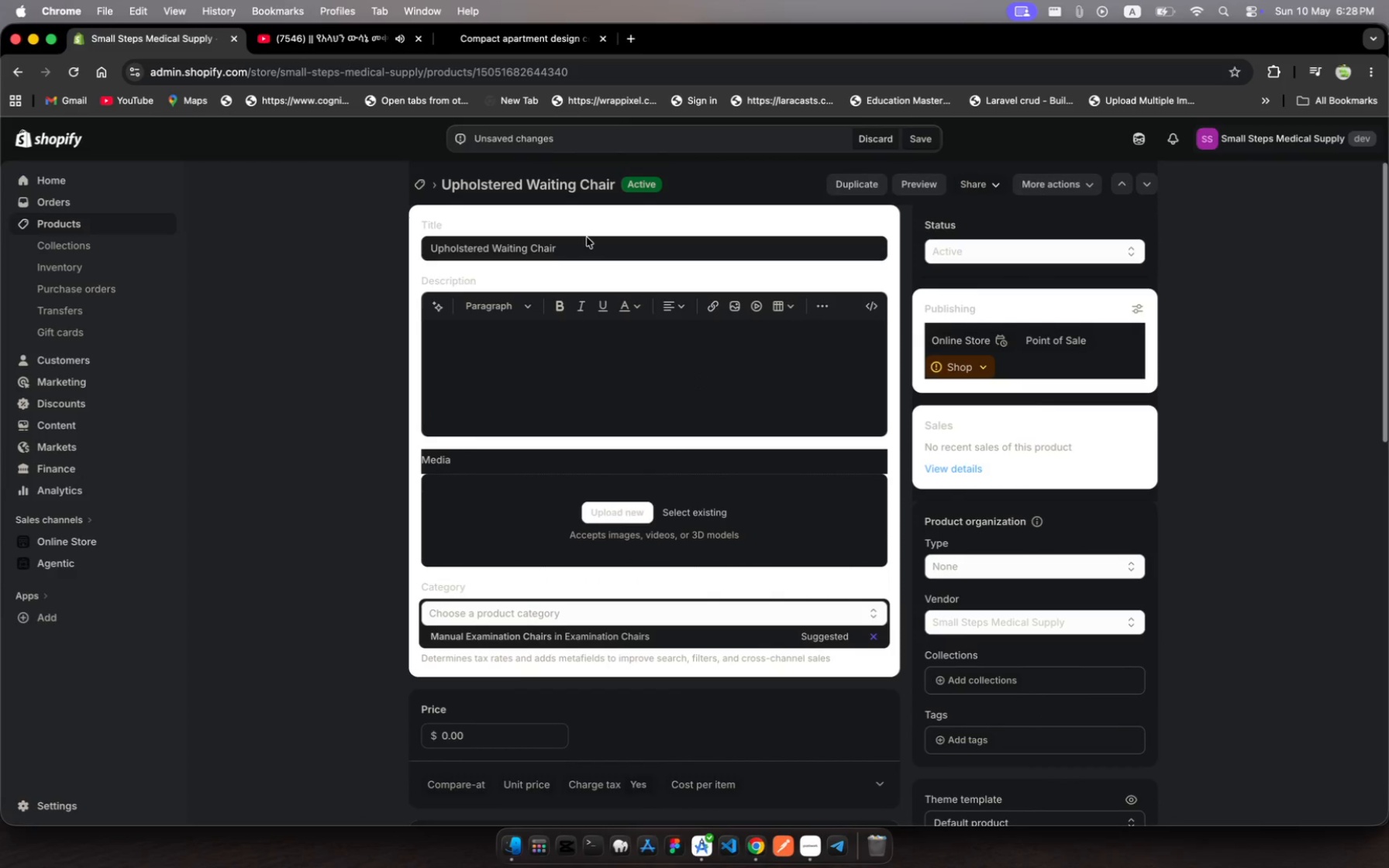 
left_click([587, 237])
 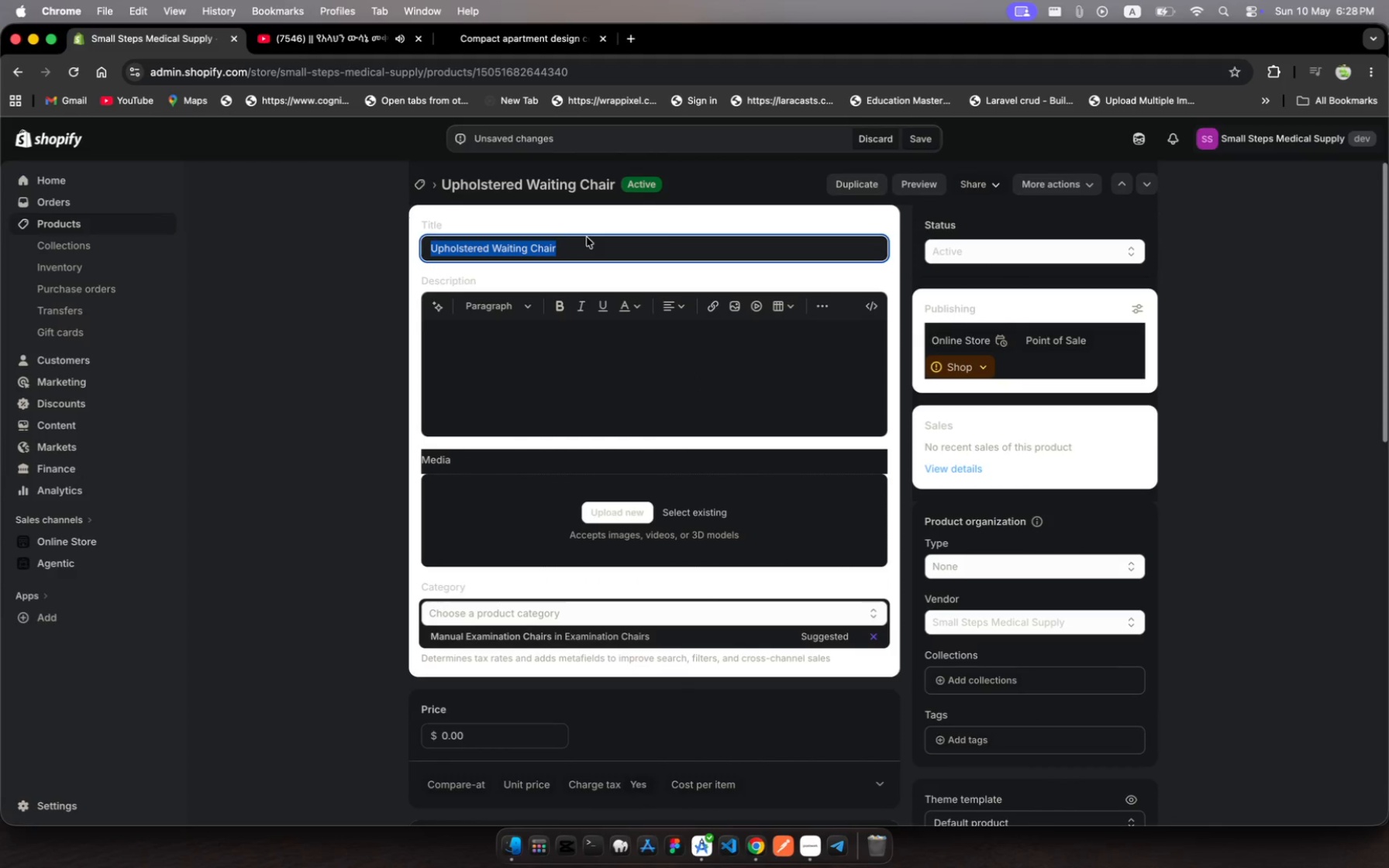 
wait(5.09)
 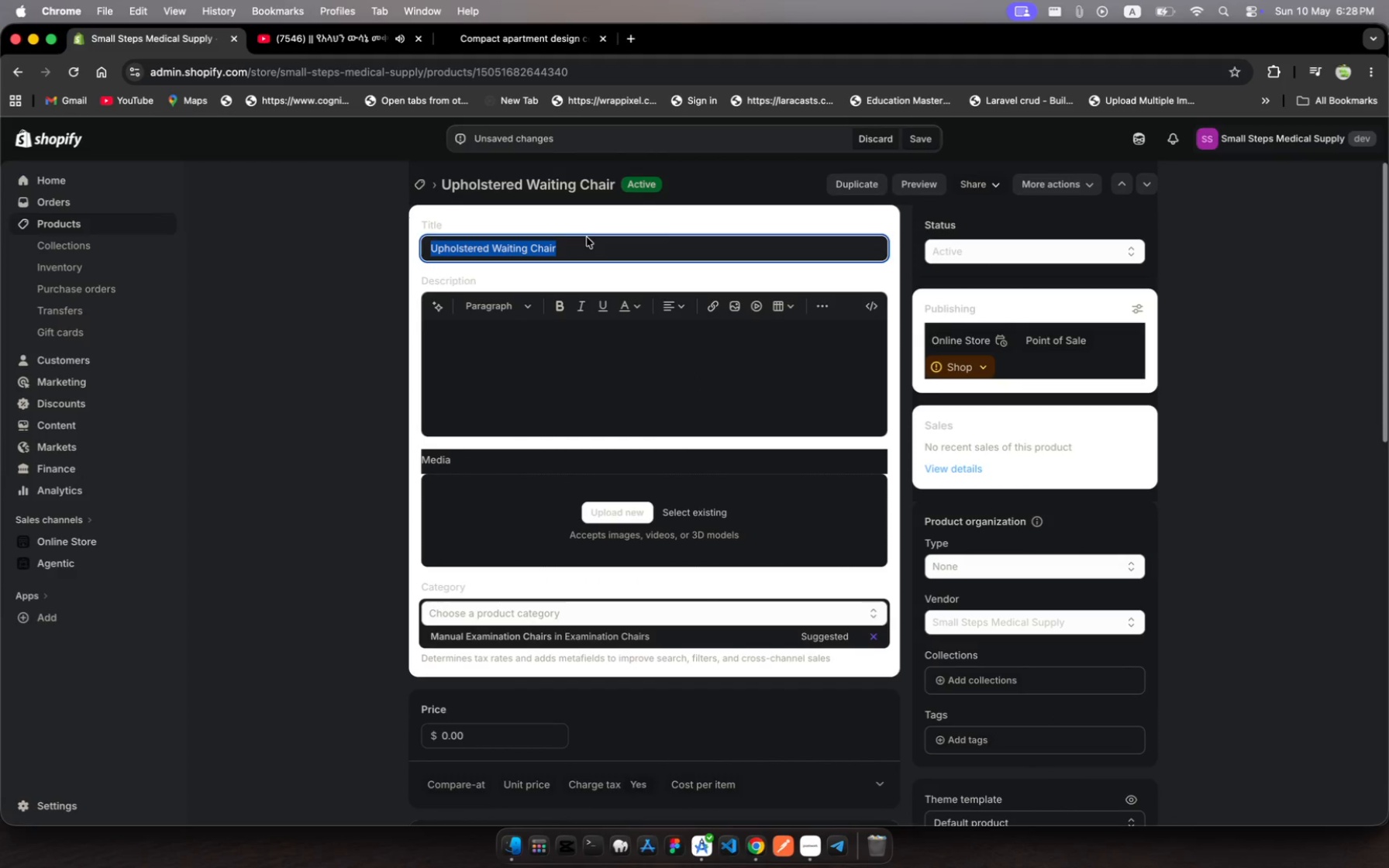 
type(MediGrow Up)
 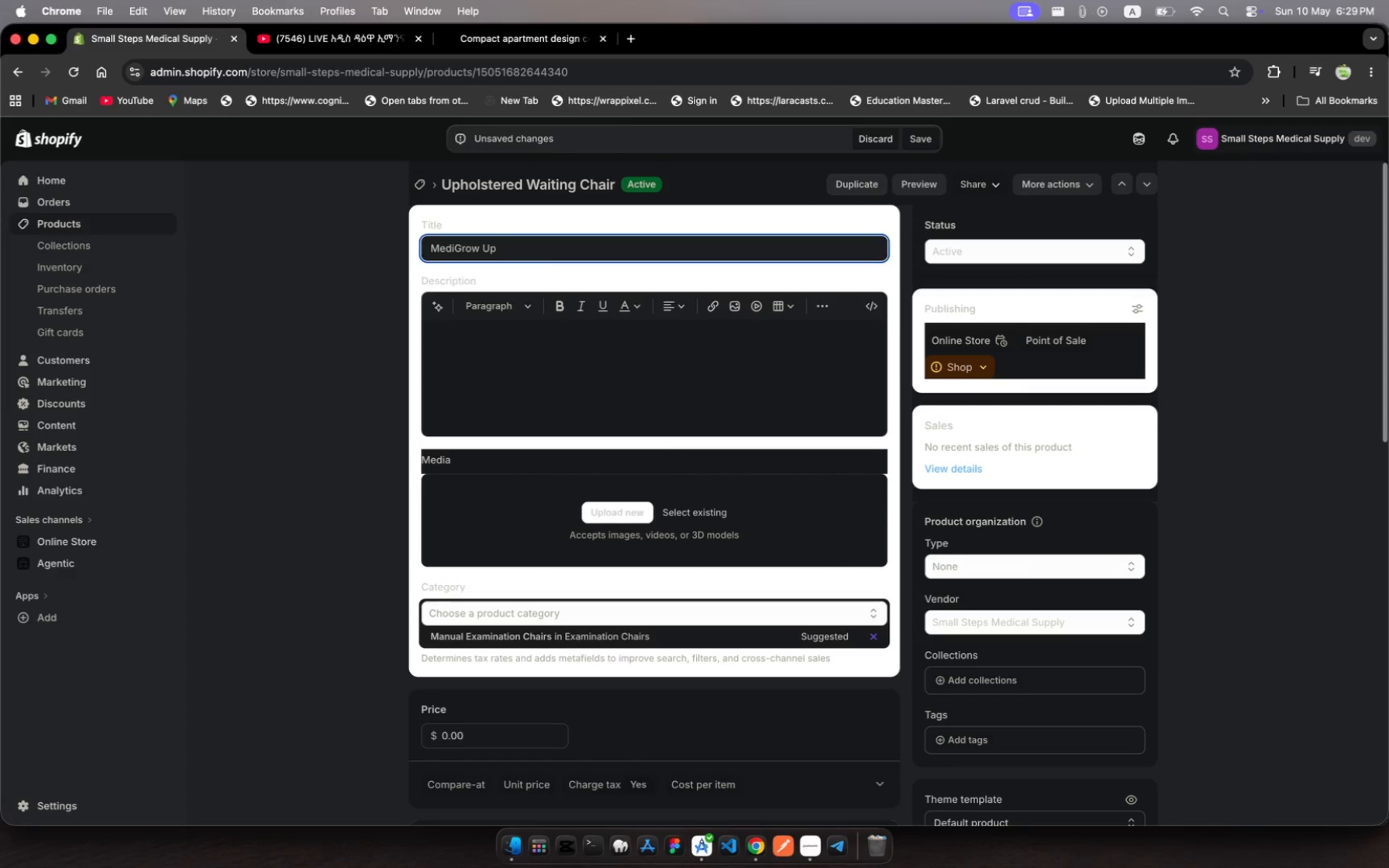 
type(holestered )
 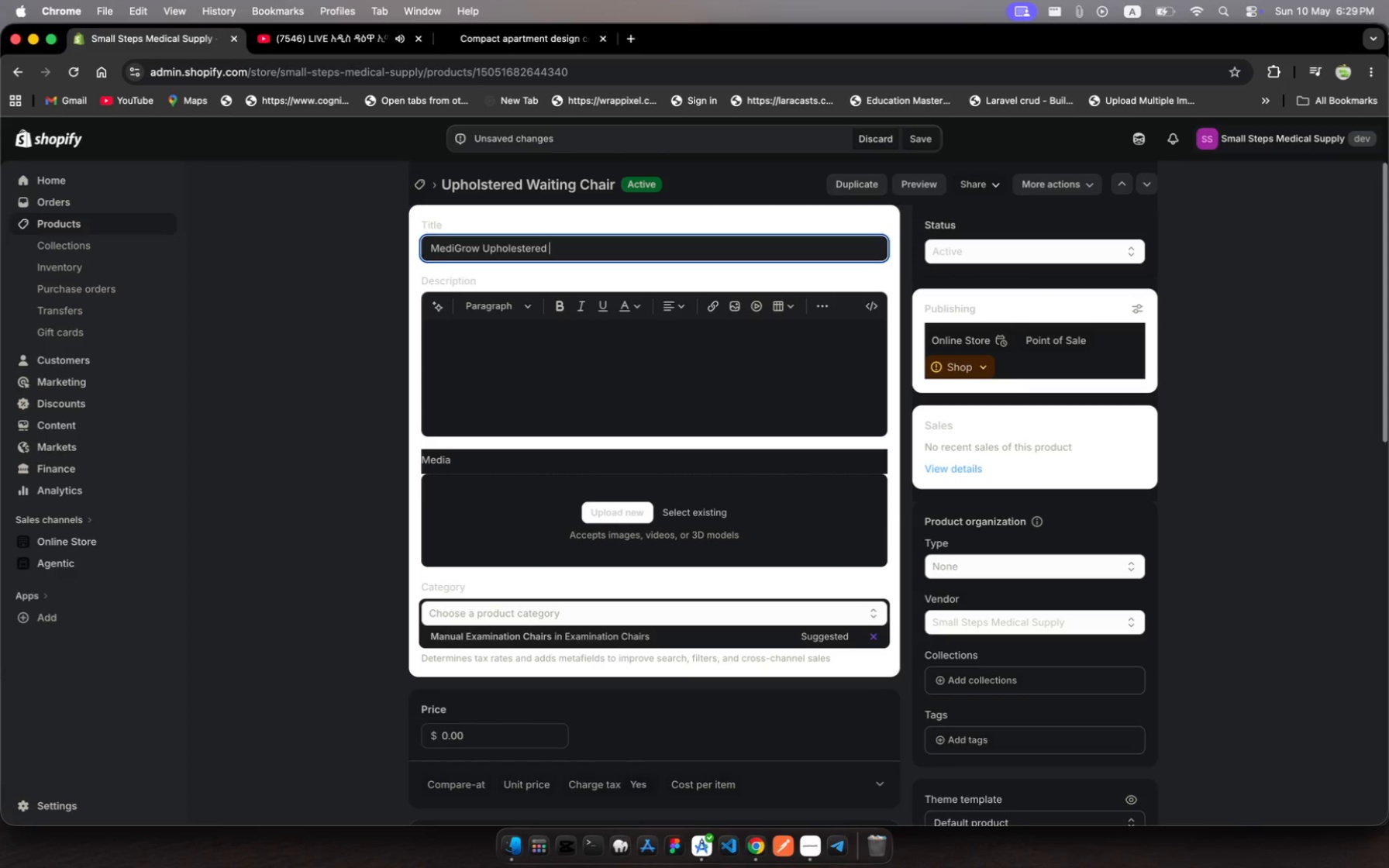 
type(Waiting )
 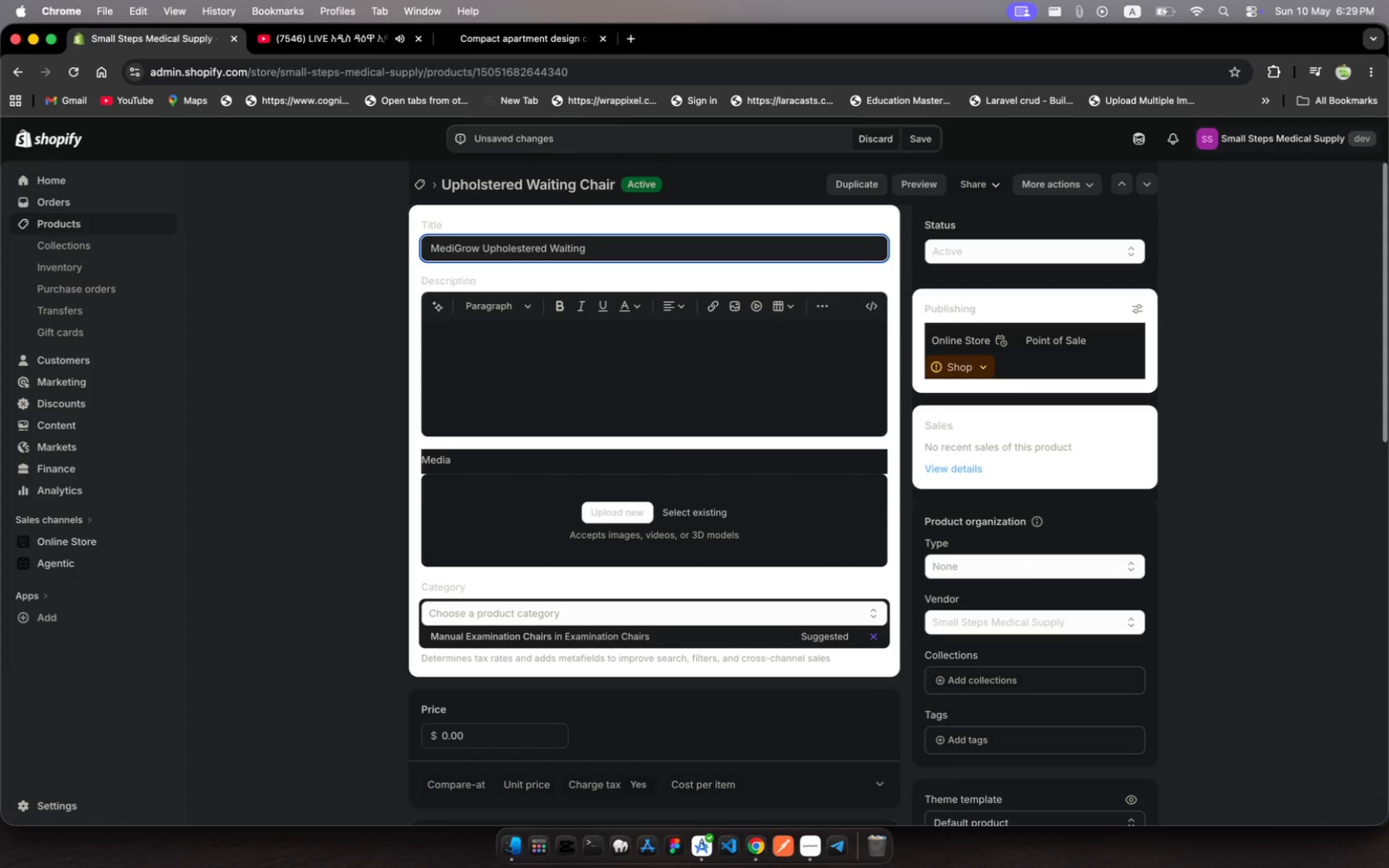 
type(Char )
 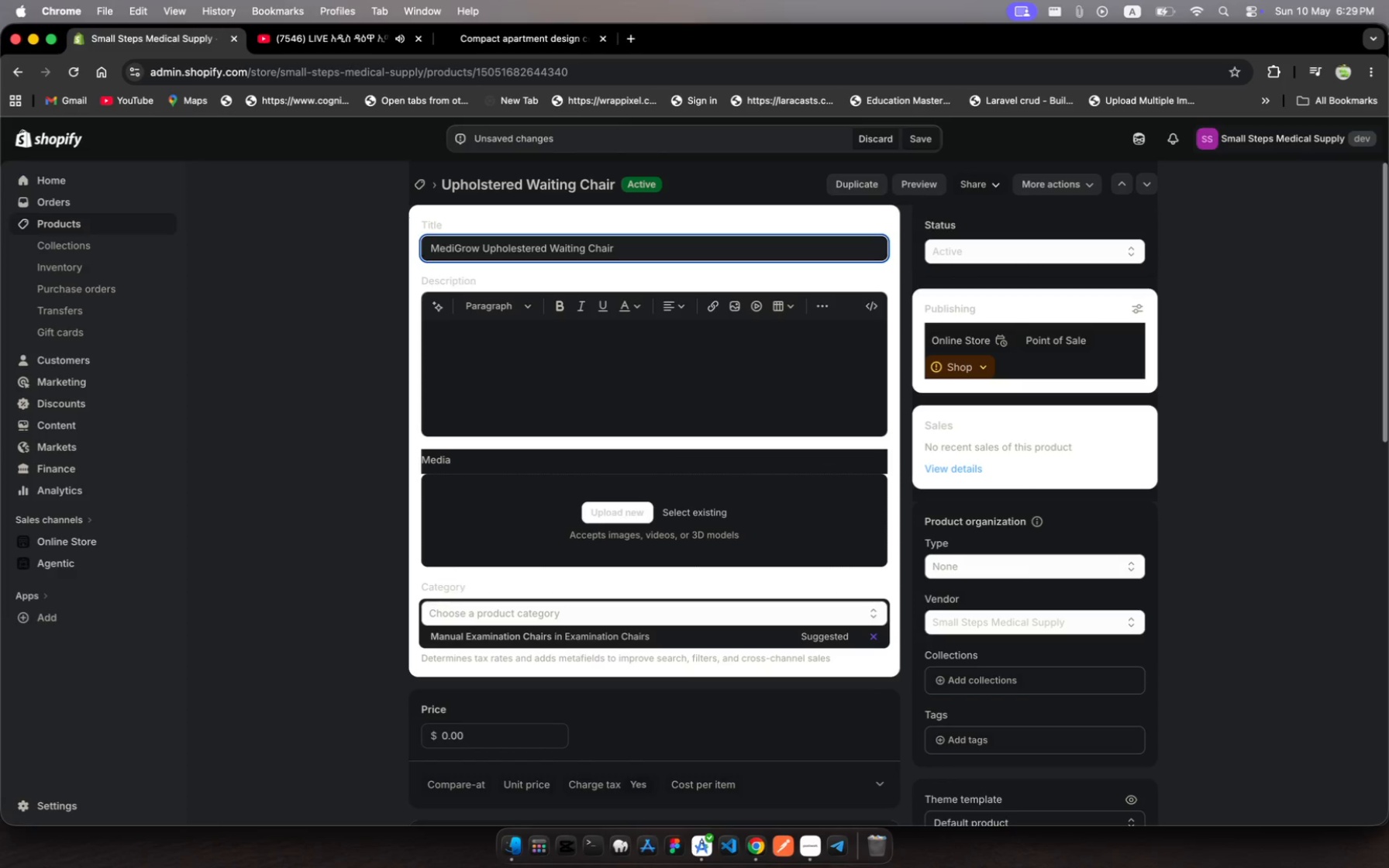 
hold_key(key=I, duration=0.34)
 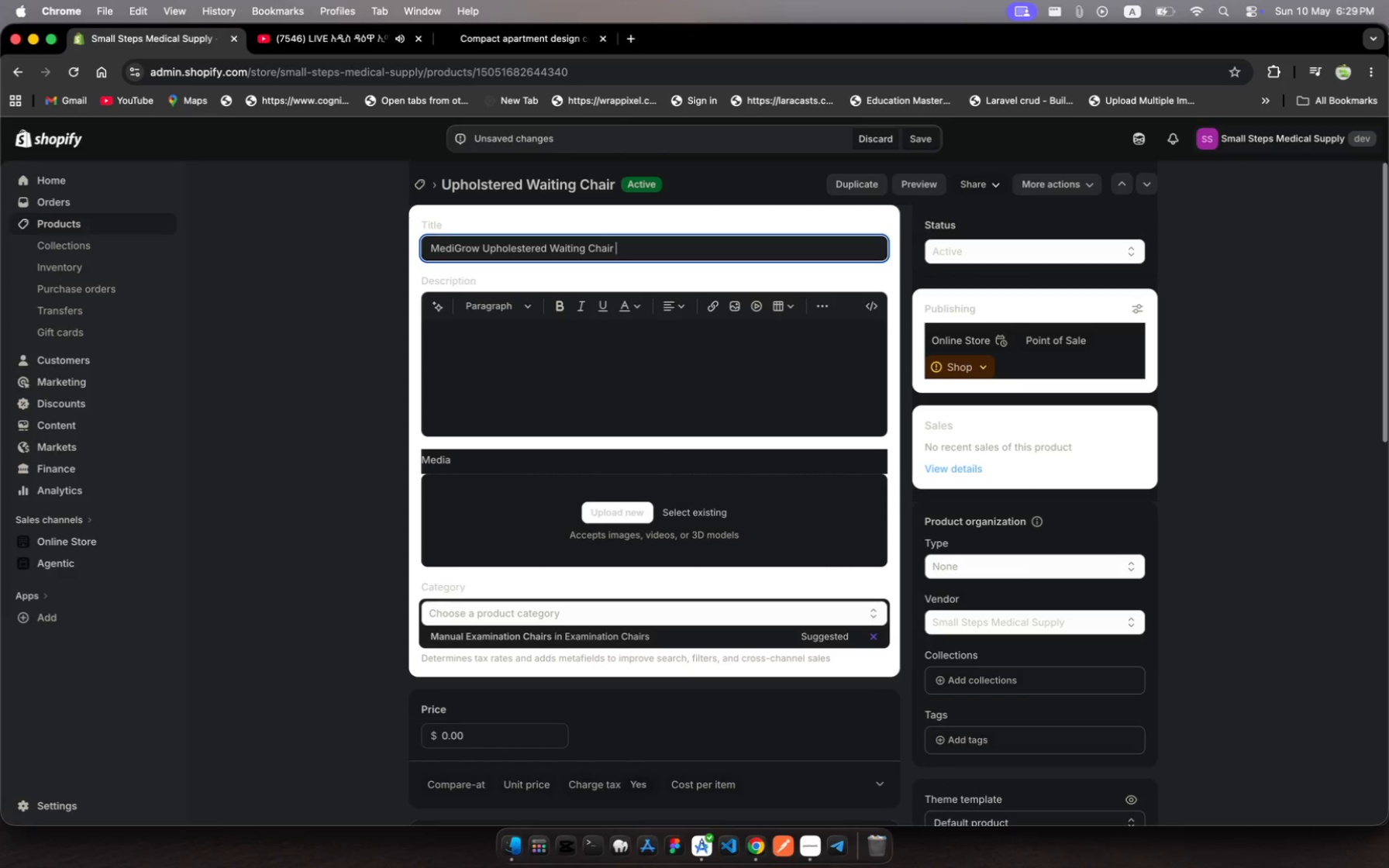 
type(- Deep Namy)
key(Backspace)
key(Backspace)
type(vy)
 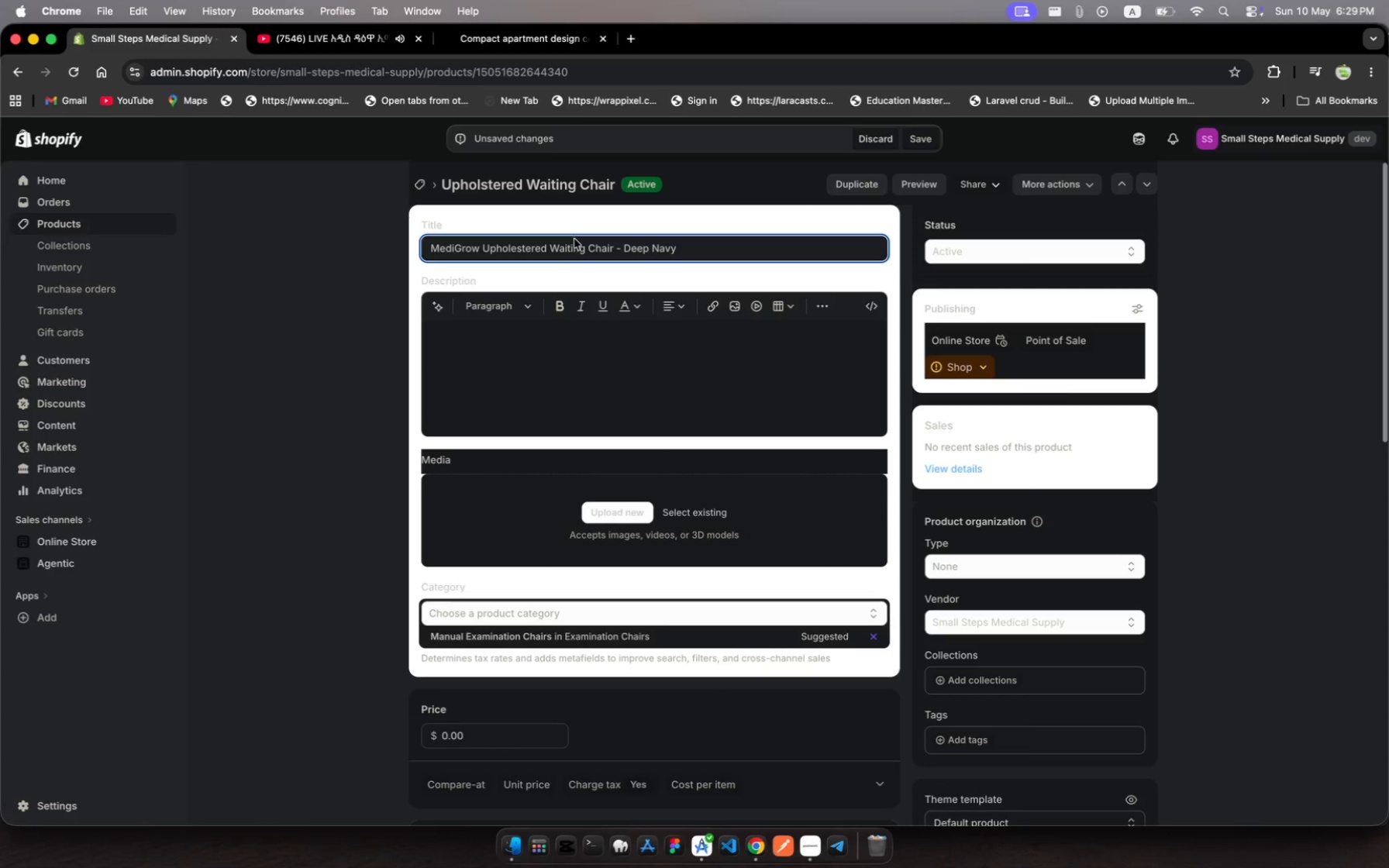 
left_click([636, 372])
 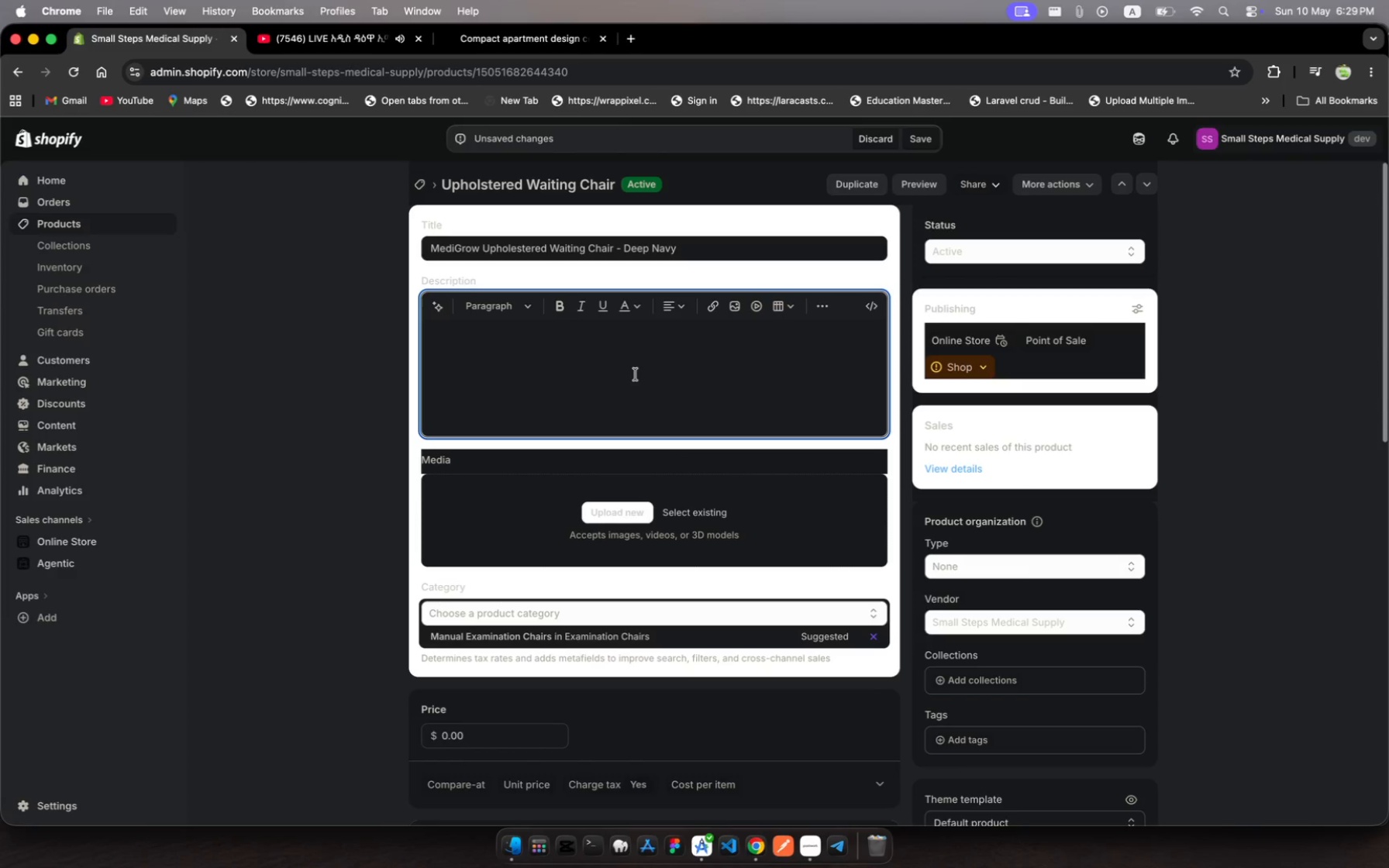 
type(Flud )
 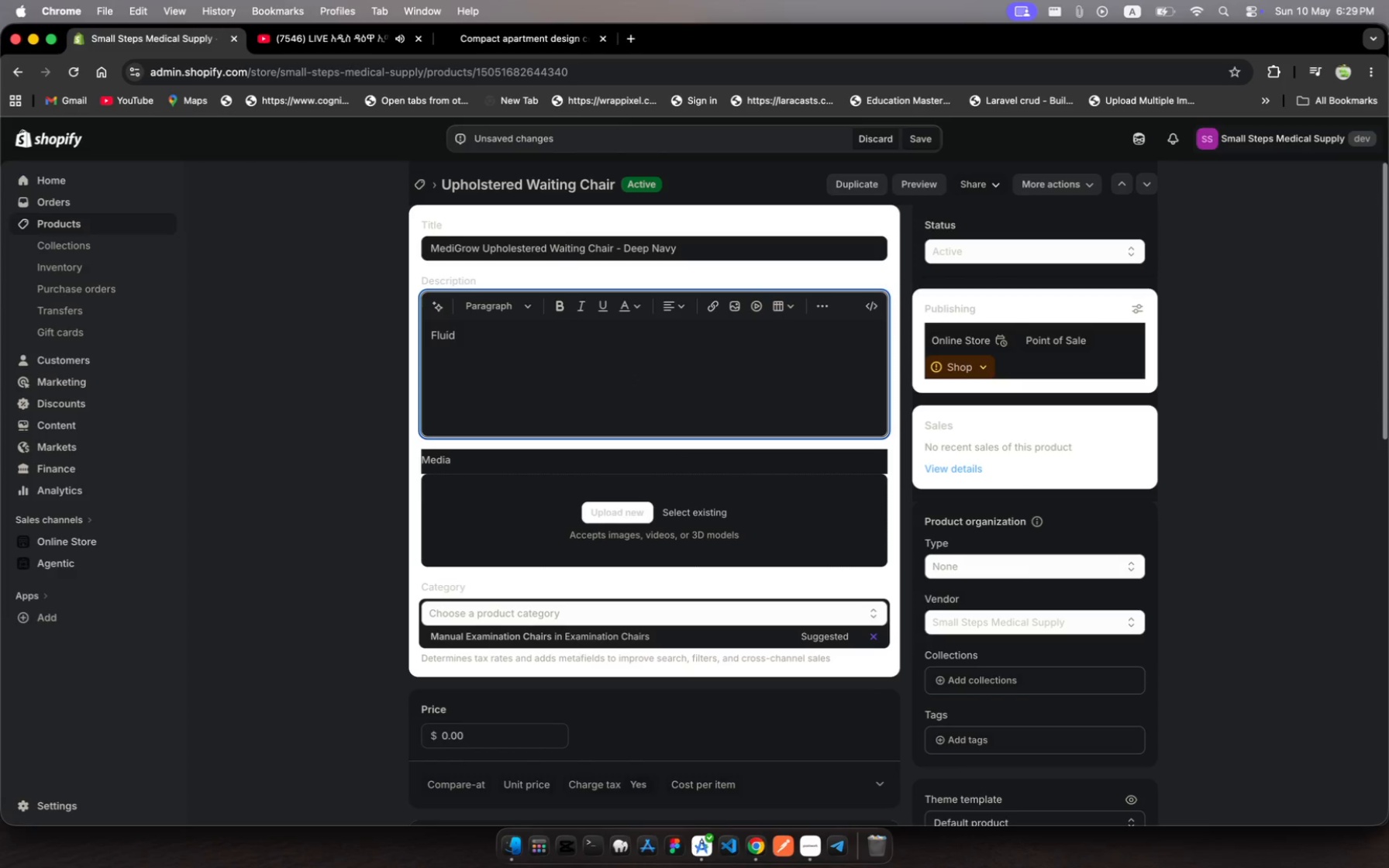 
hold_key(key=I, duration=0.38)
 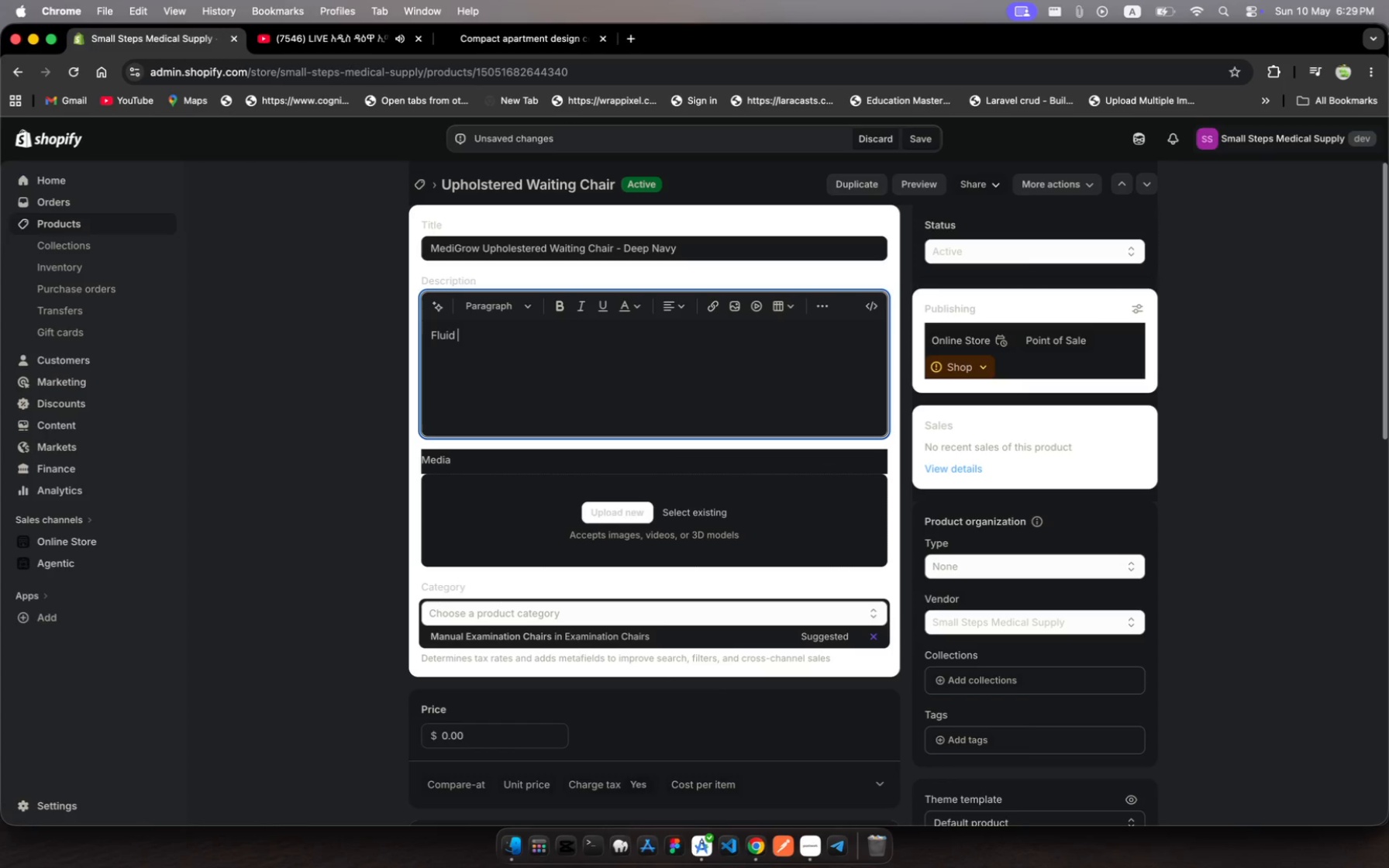 
type(-resistat )
 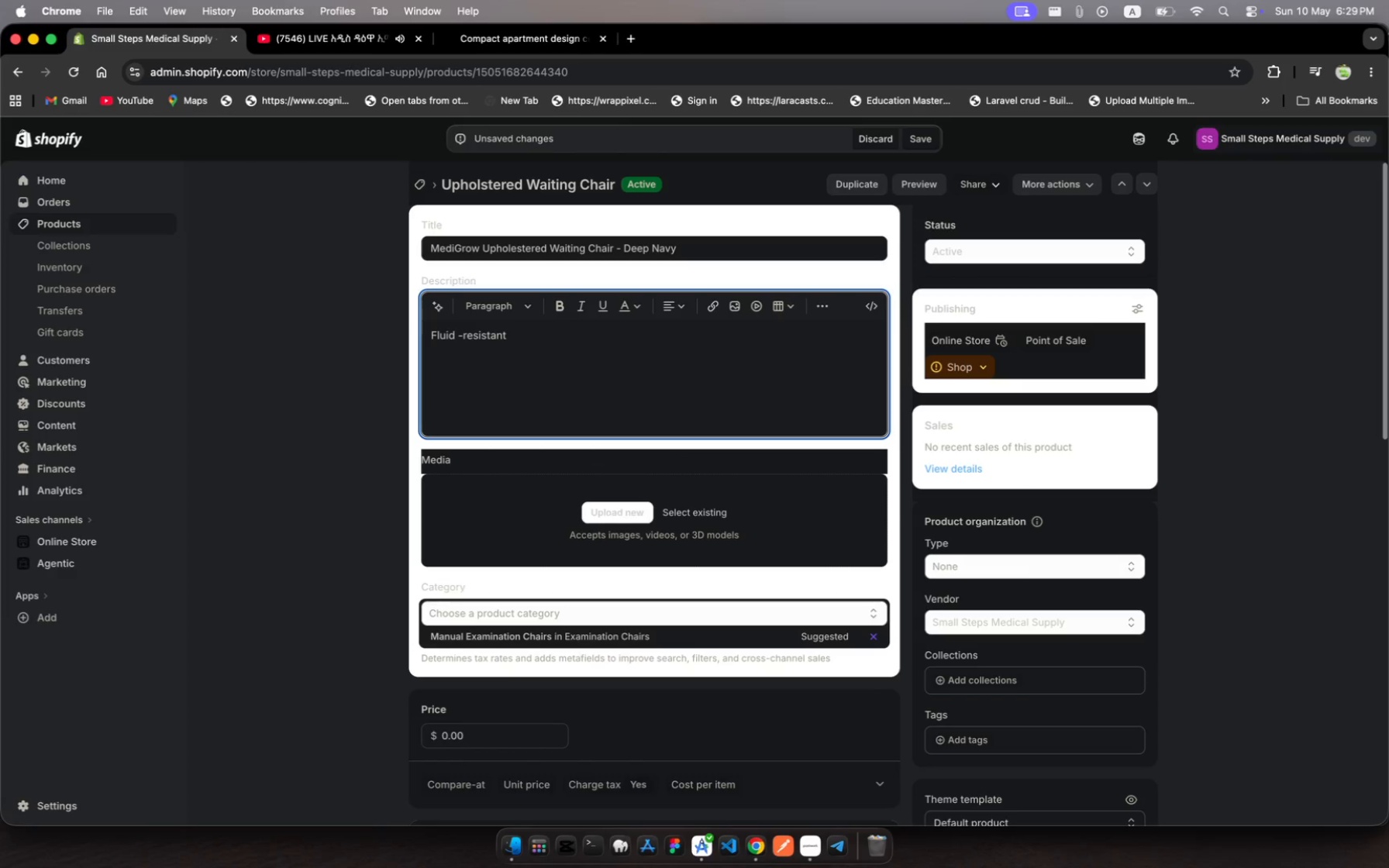 
hold_key(key=N, duration=0.4)
 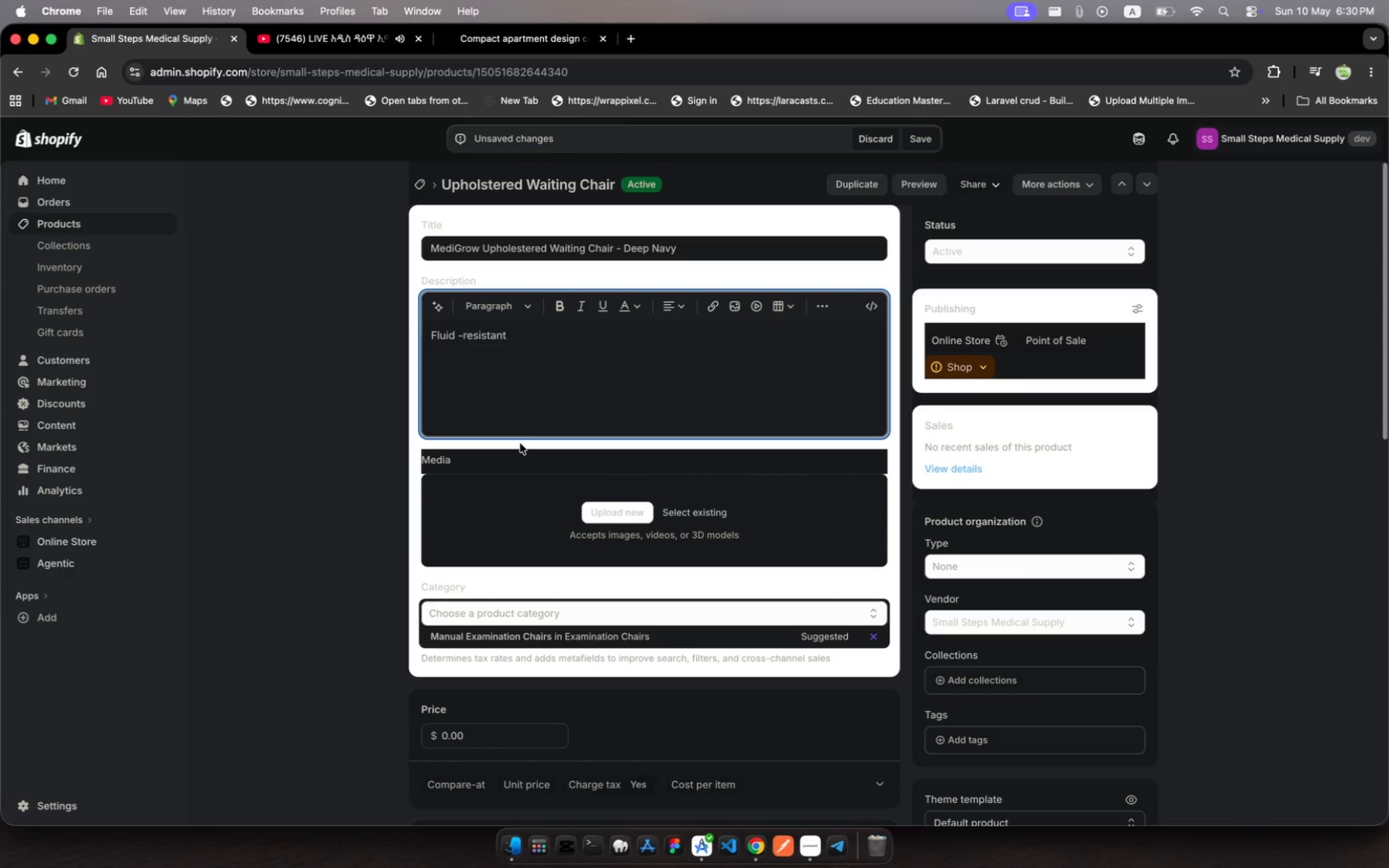 
wait(14.53)
 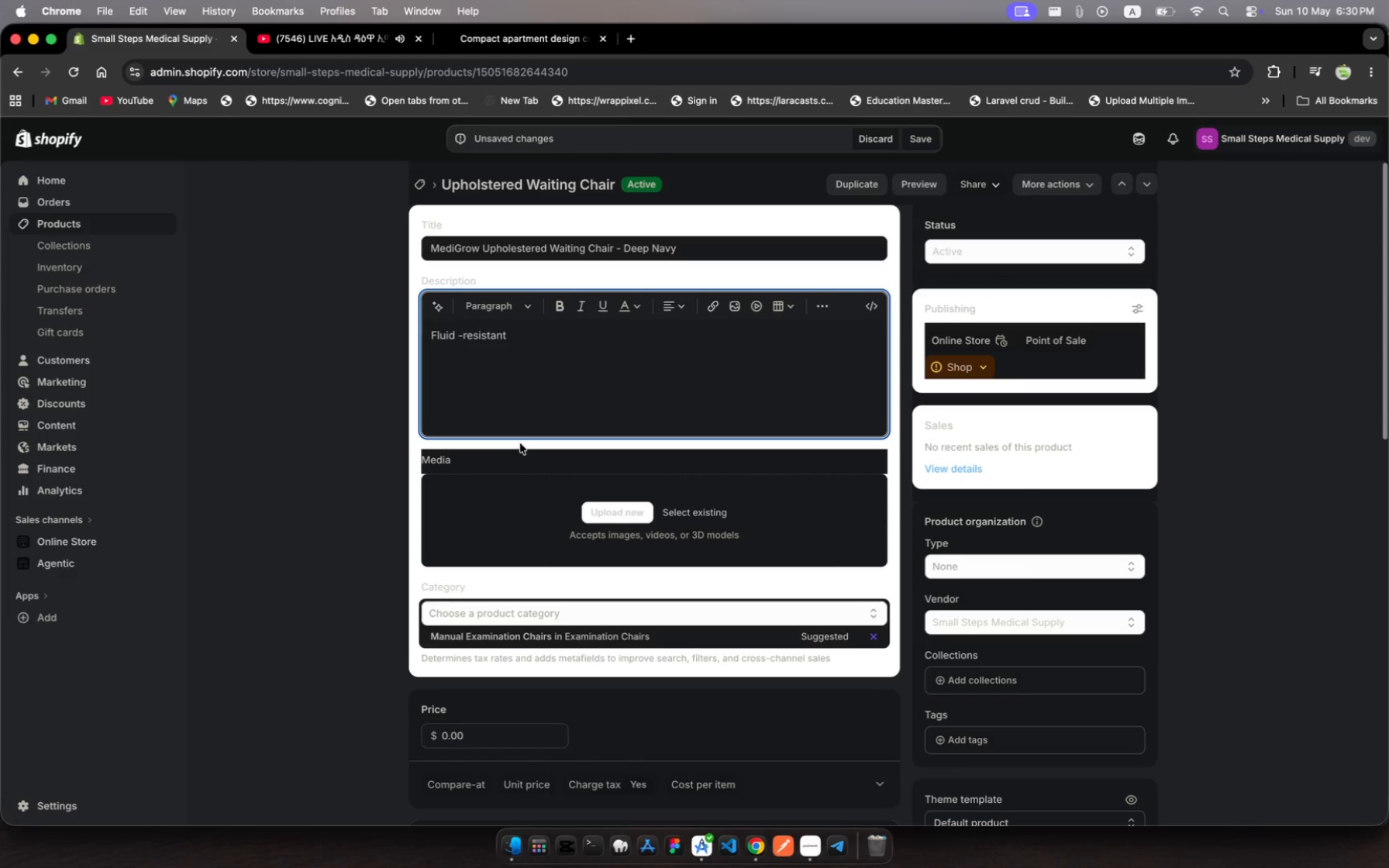 
key(Backspace)
 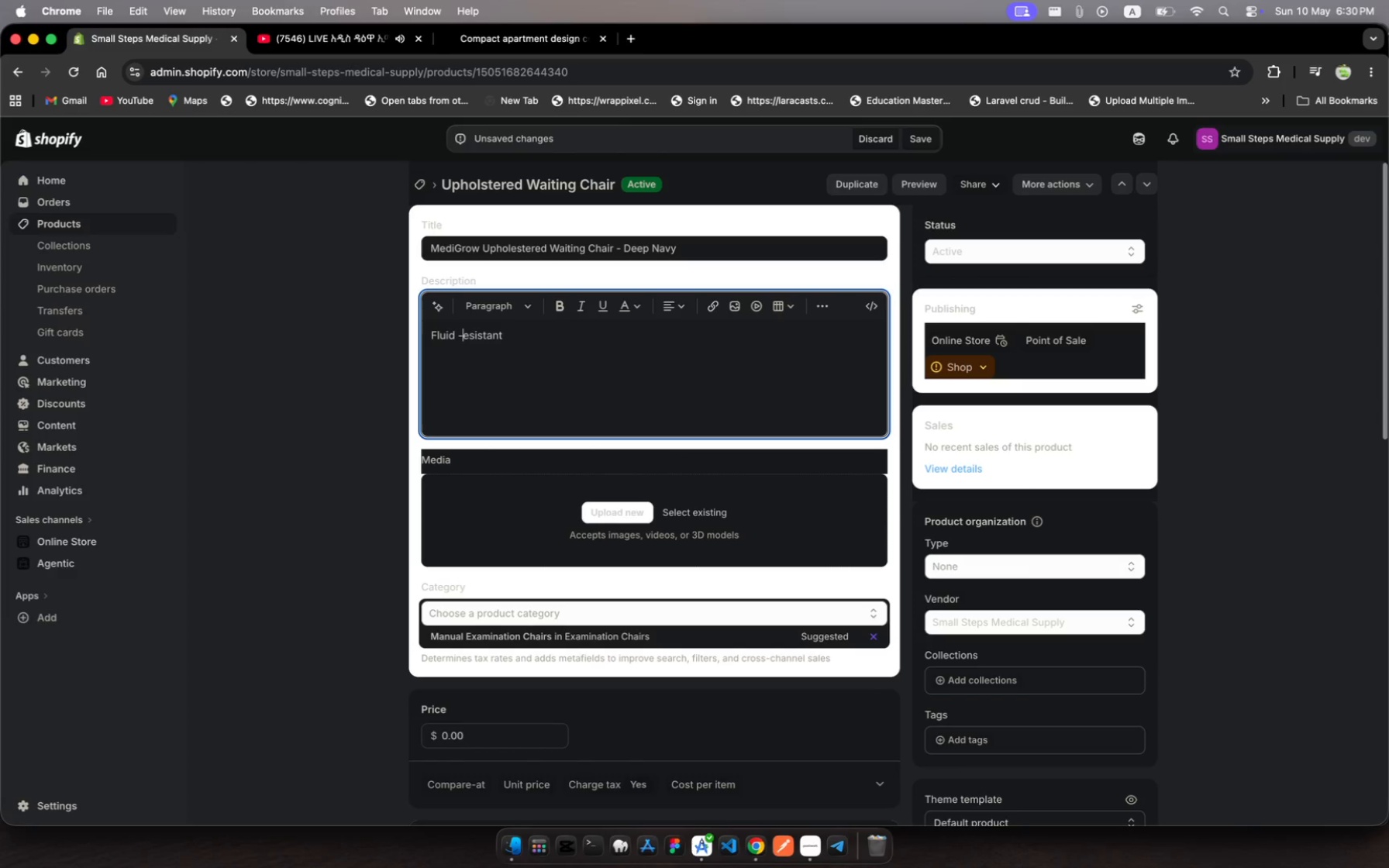 
key(Shift+R)
 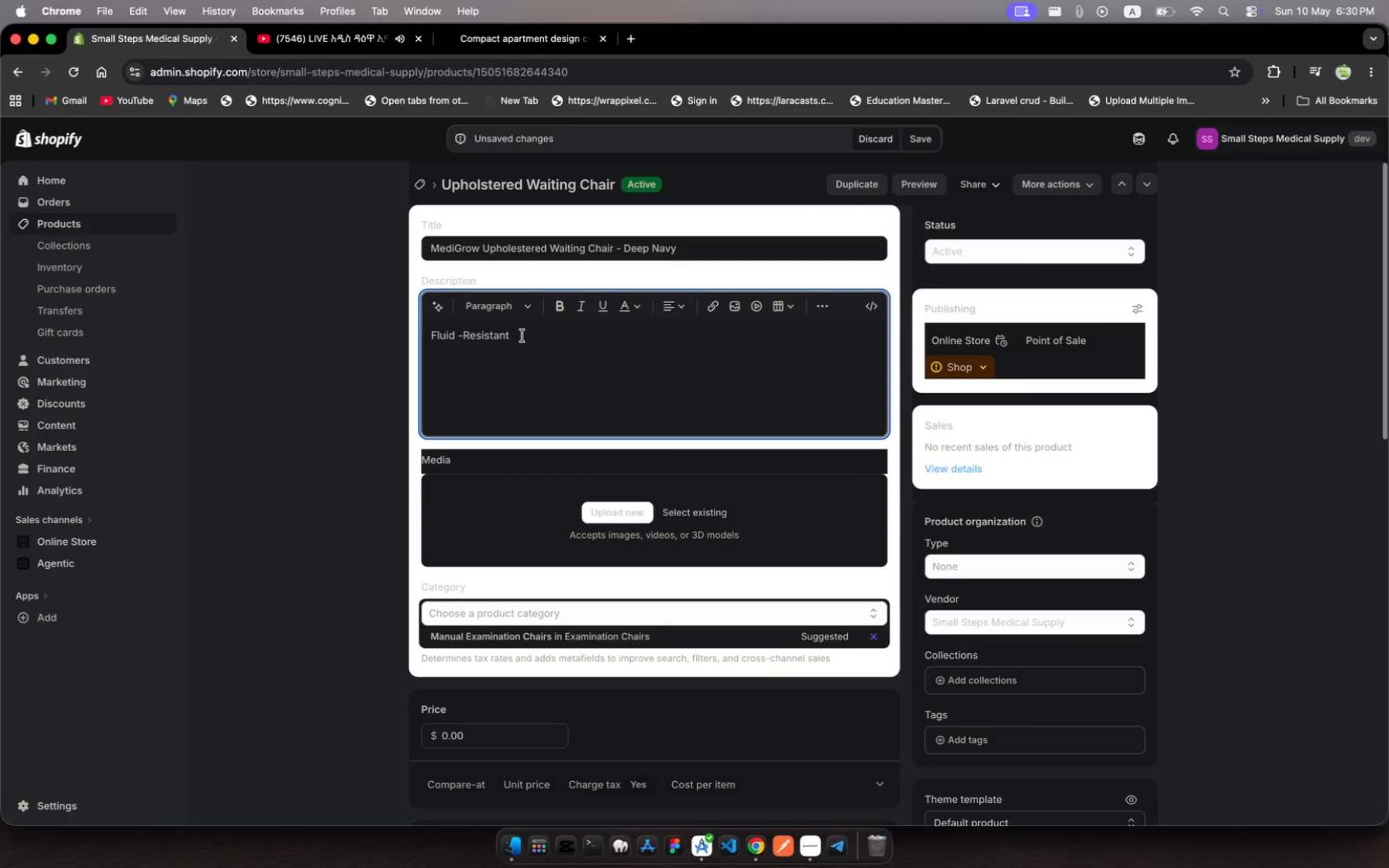 
left_click([522, 336])
 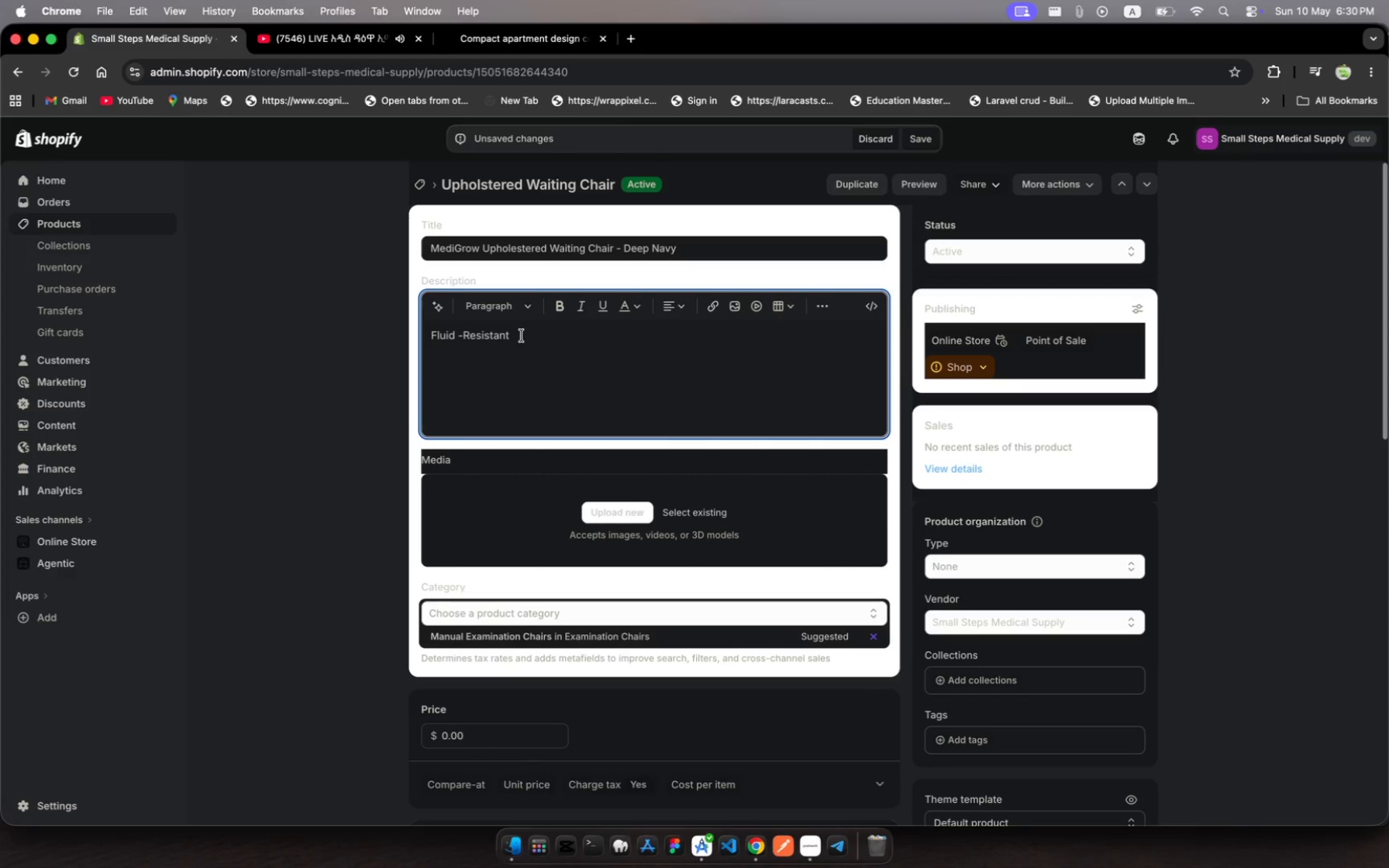 
type(Up holesteres)
key(Backspace)
type(d)
 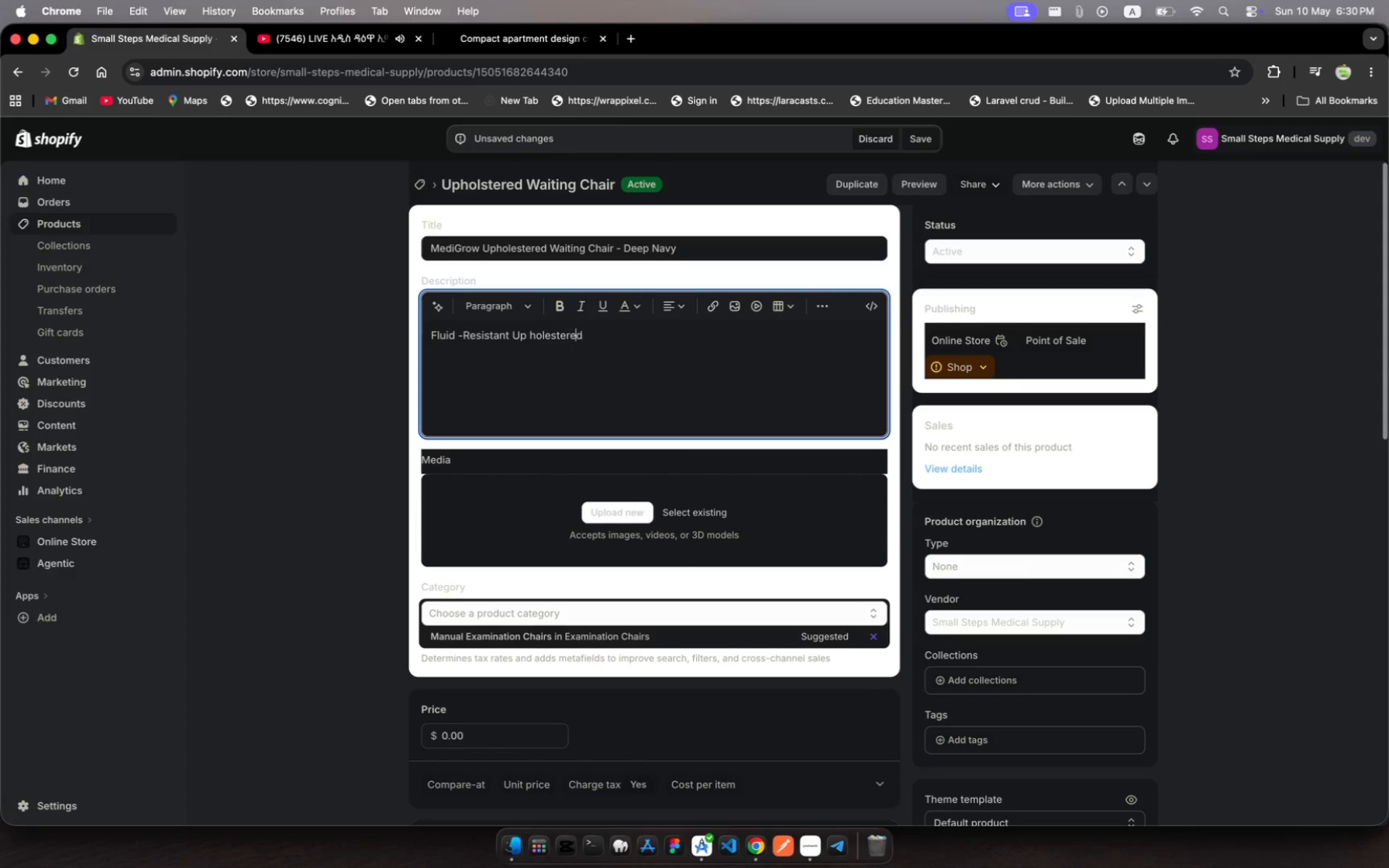 
hold_key(key=ArrowLeft, duration=0.8)
 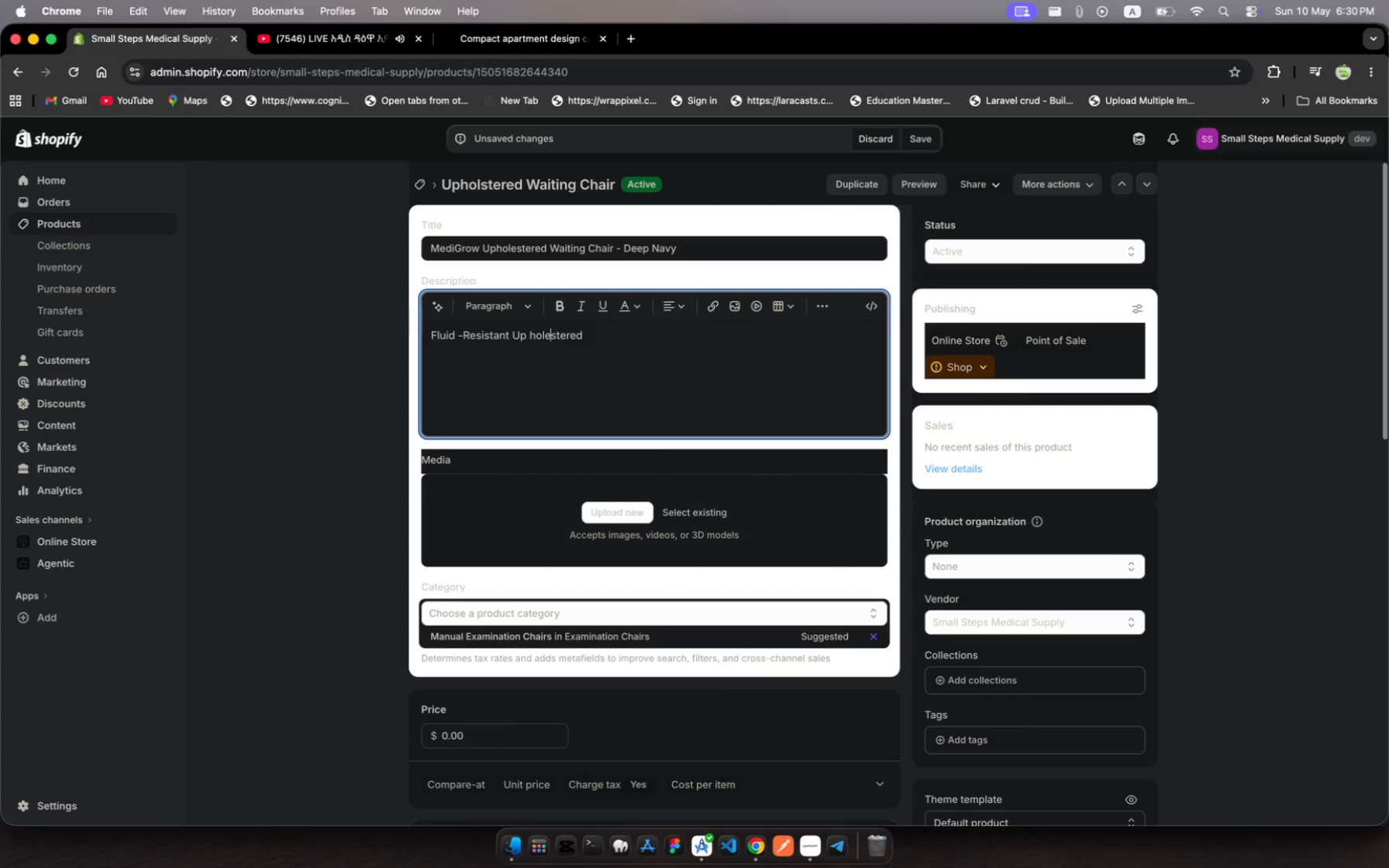 
key(ArrowLeft)
 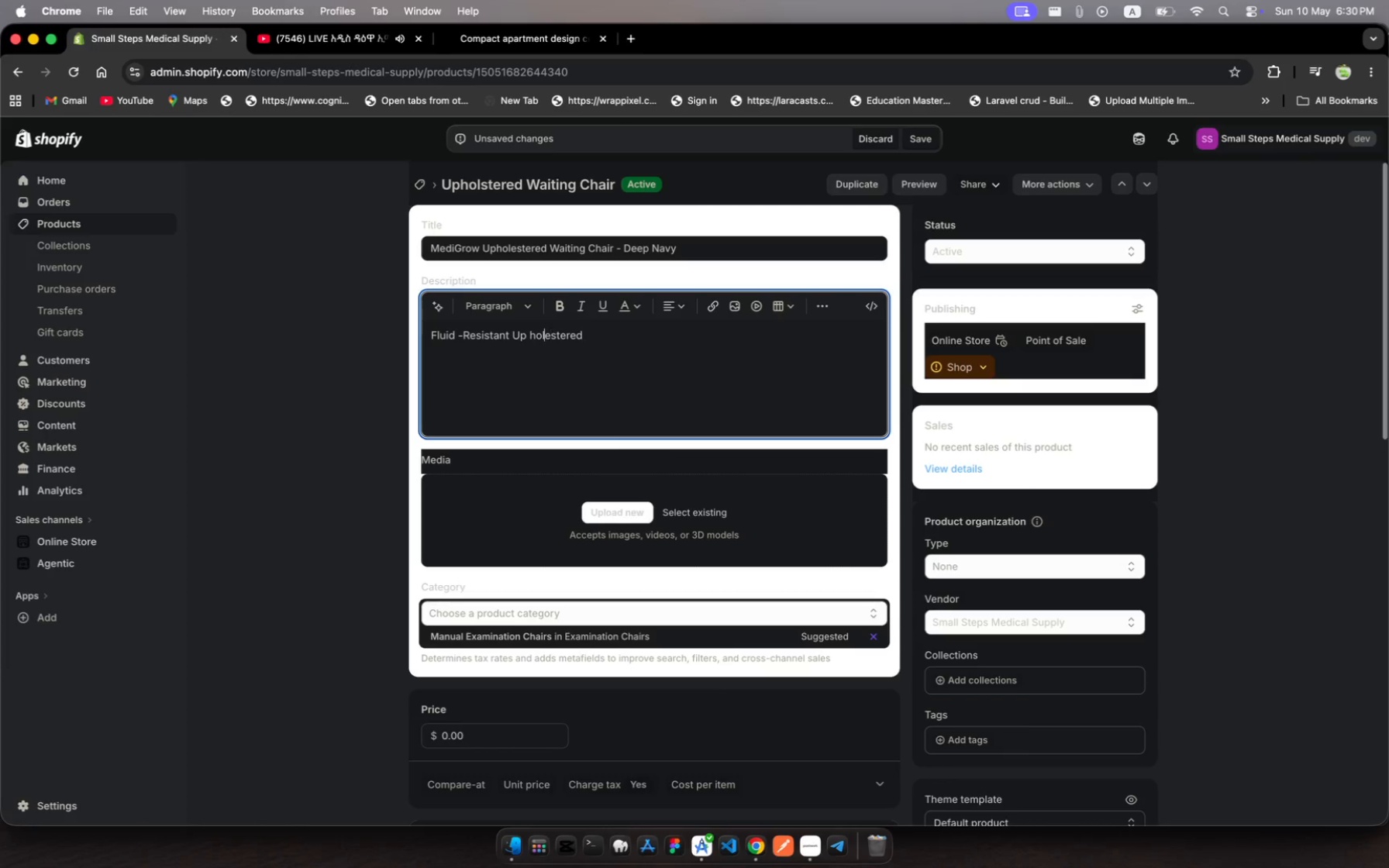 
key(ArrowLeft)
 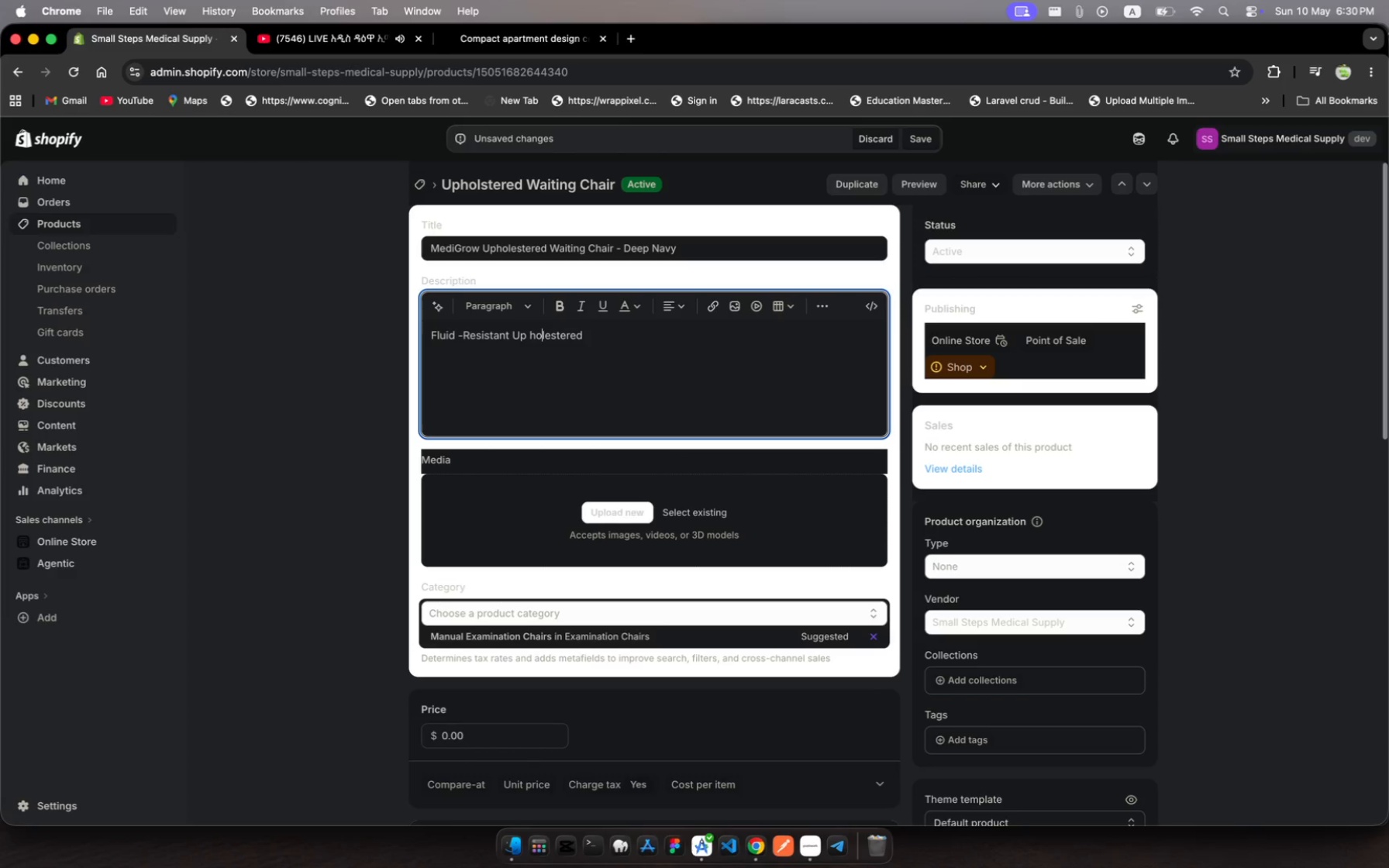 
key(ArrowLeft)
 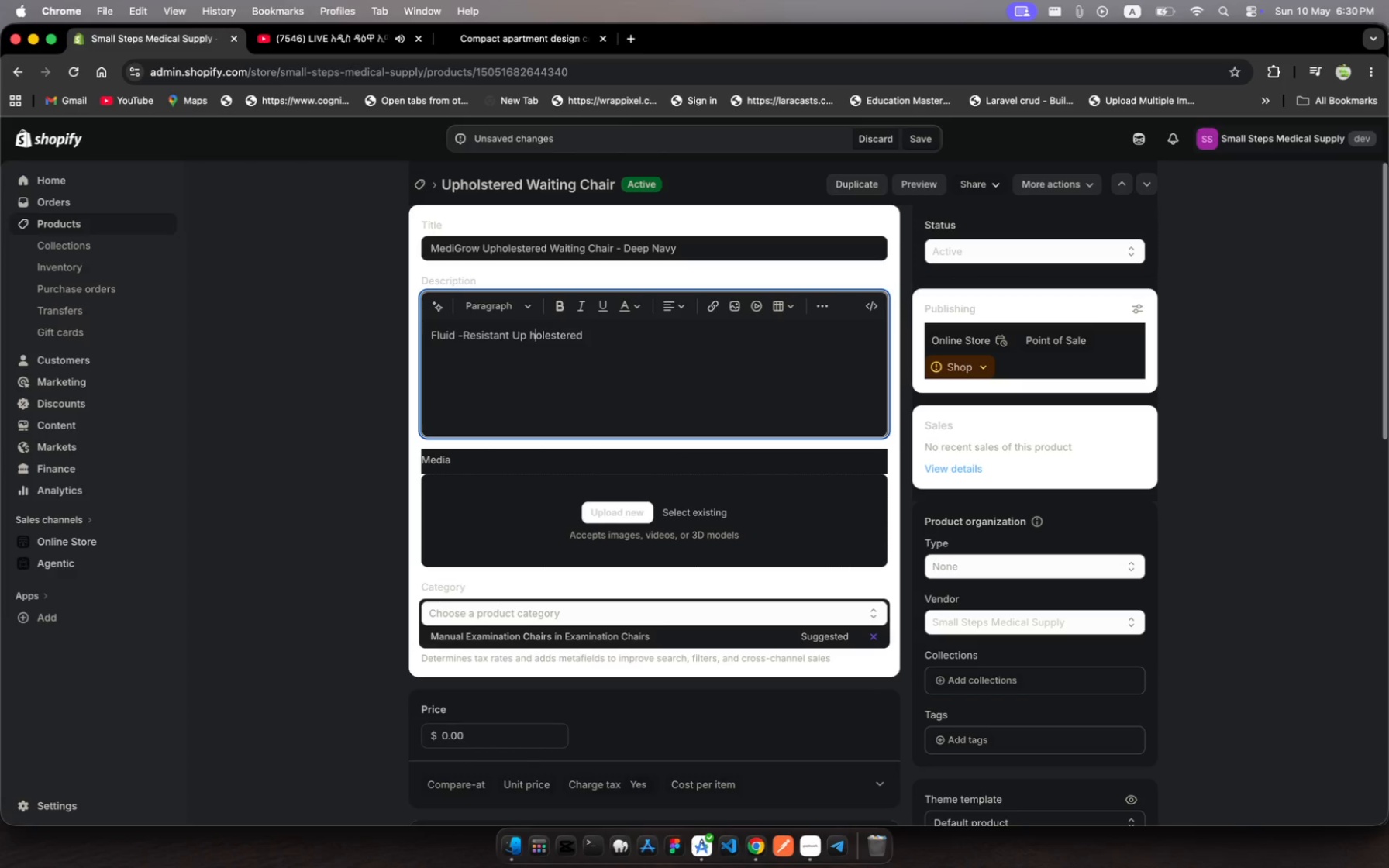 
key(ArrowLeft)
 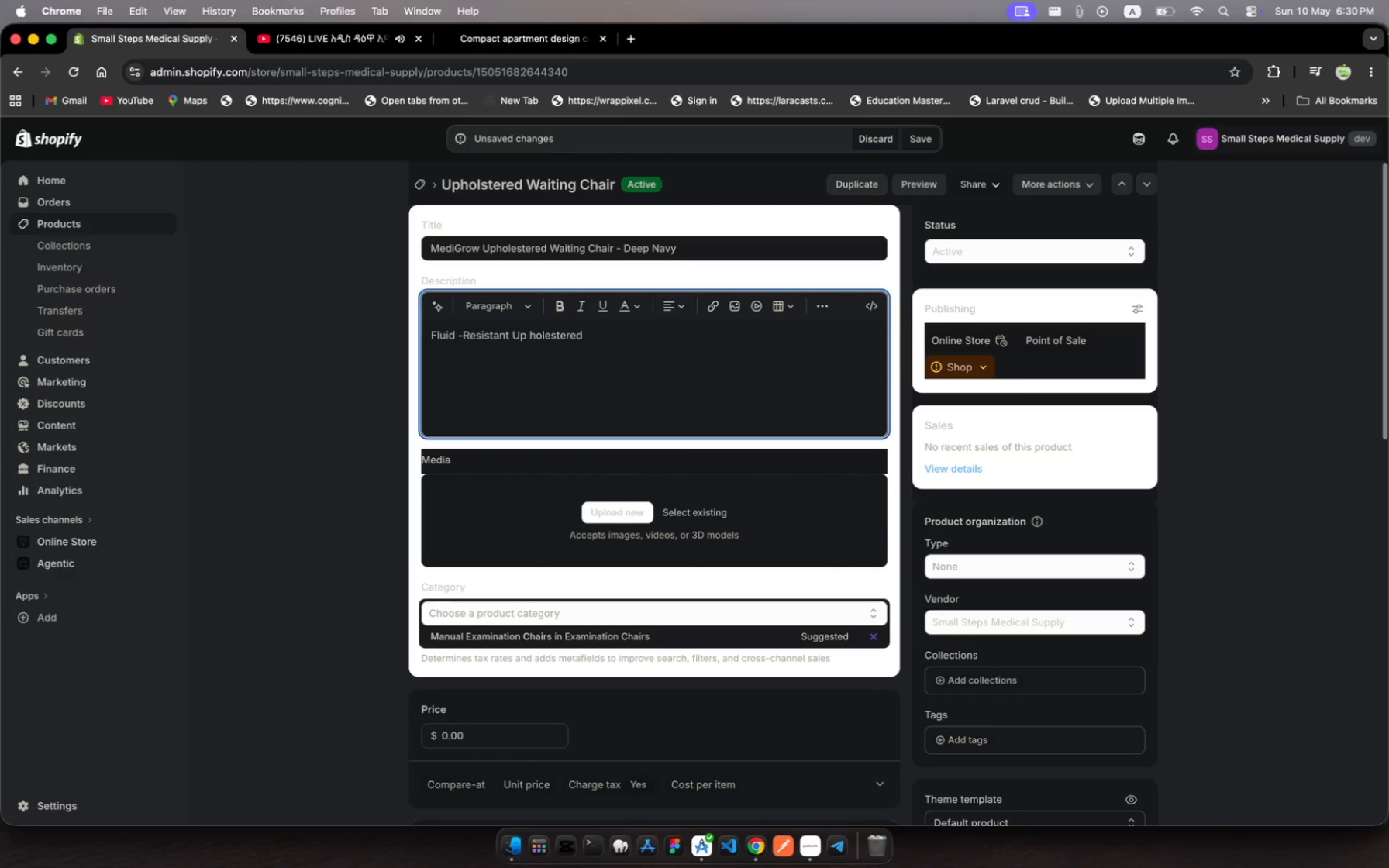 
key(Backspace)
 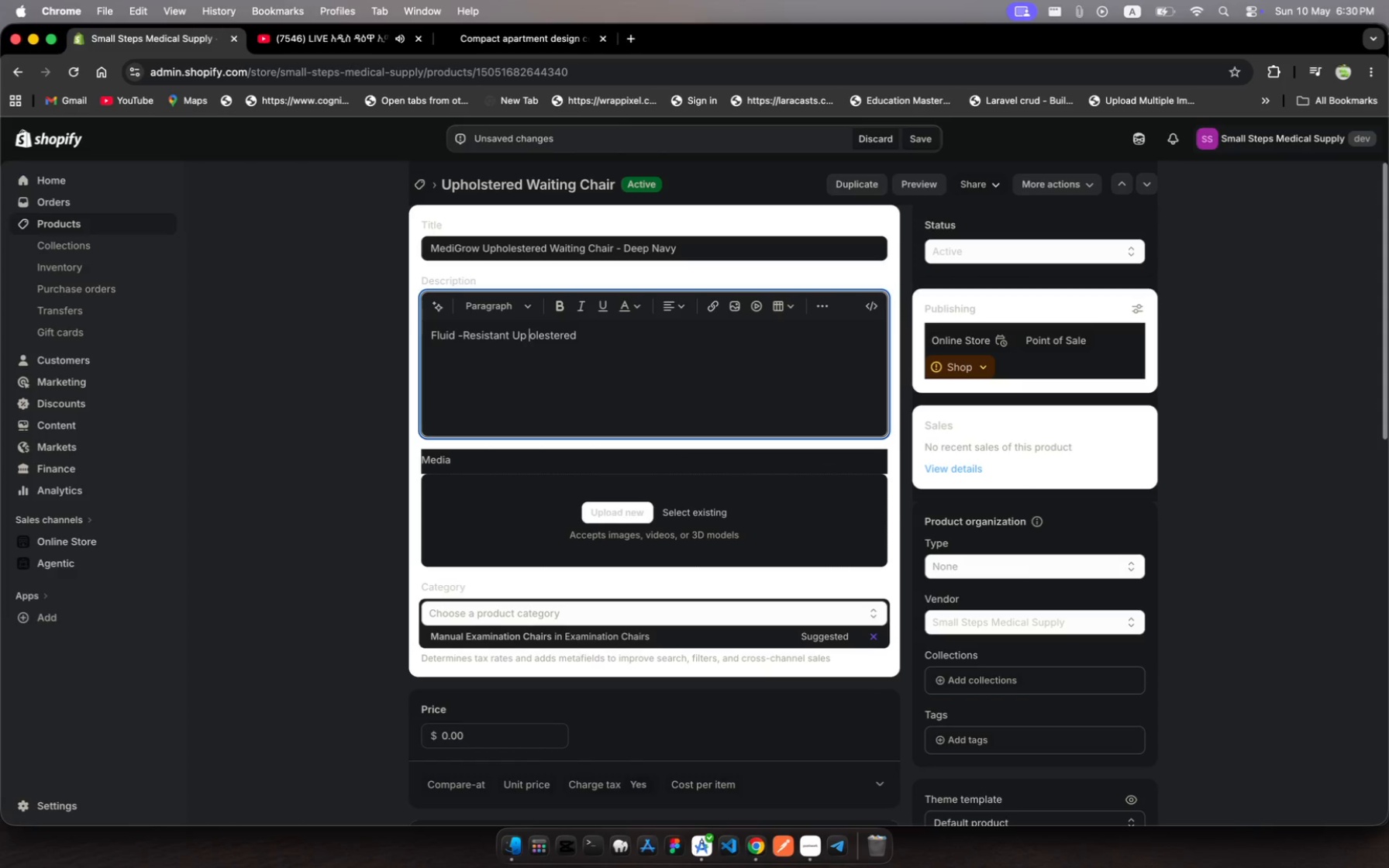 
key(Backspace)
 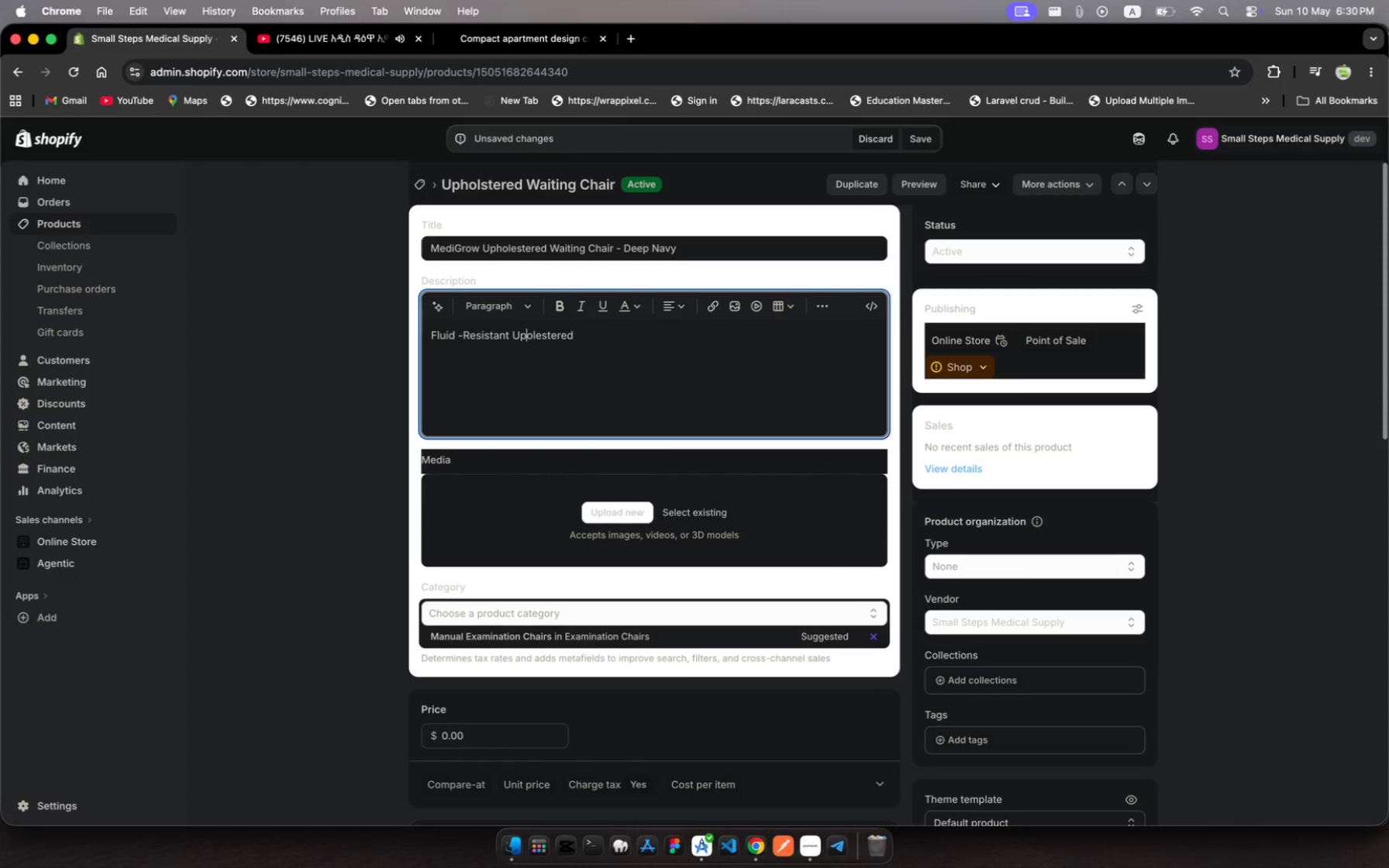 
key(H)
 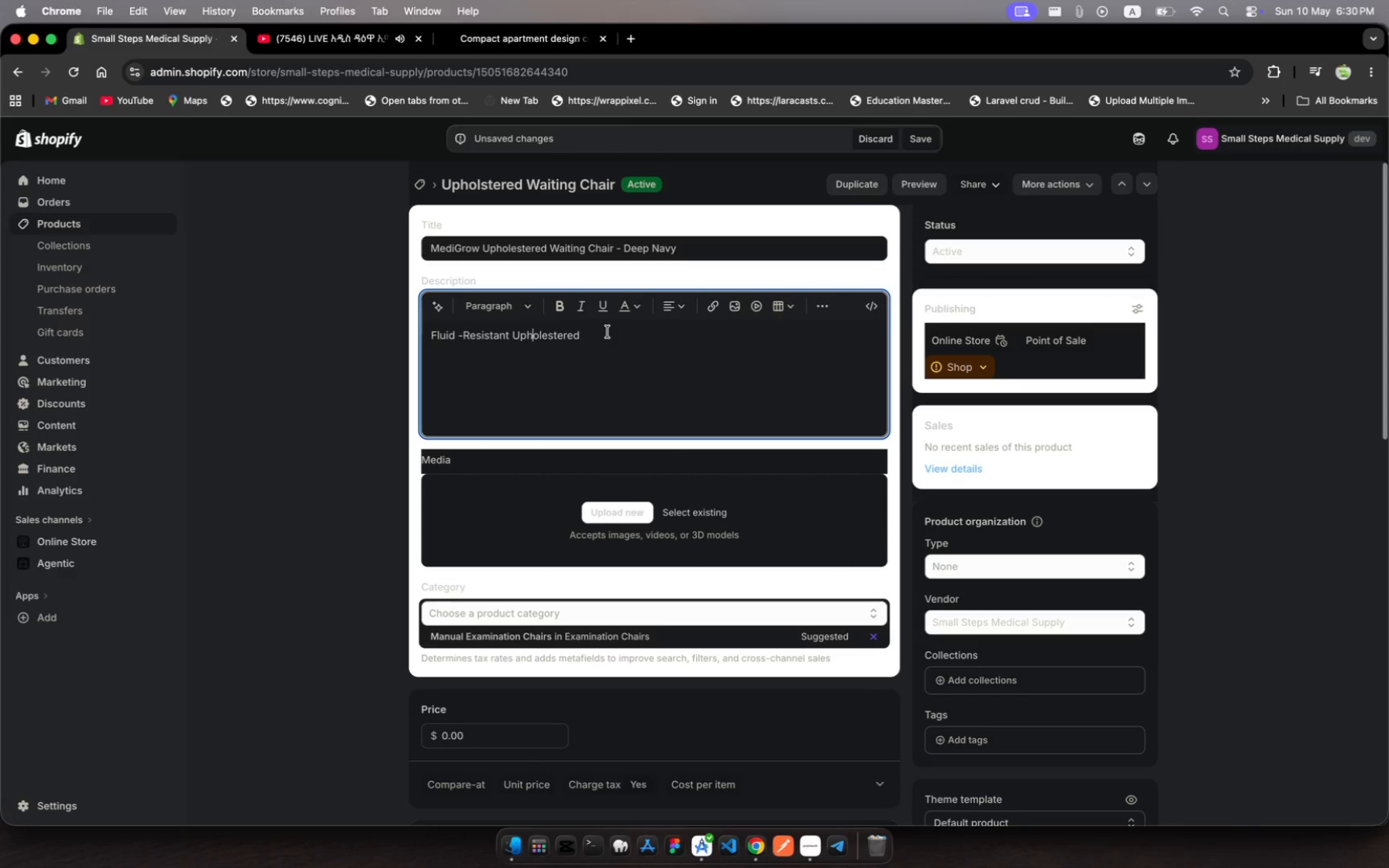 
wait(5.35)
 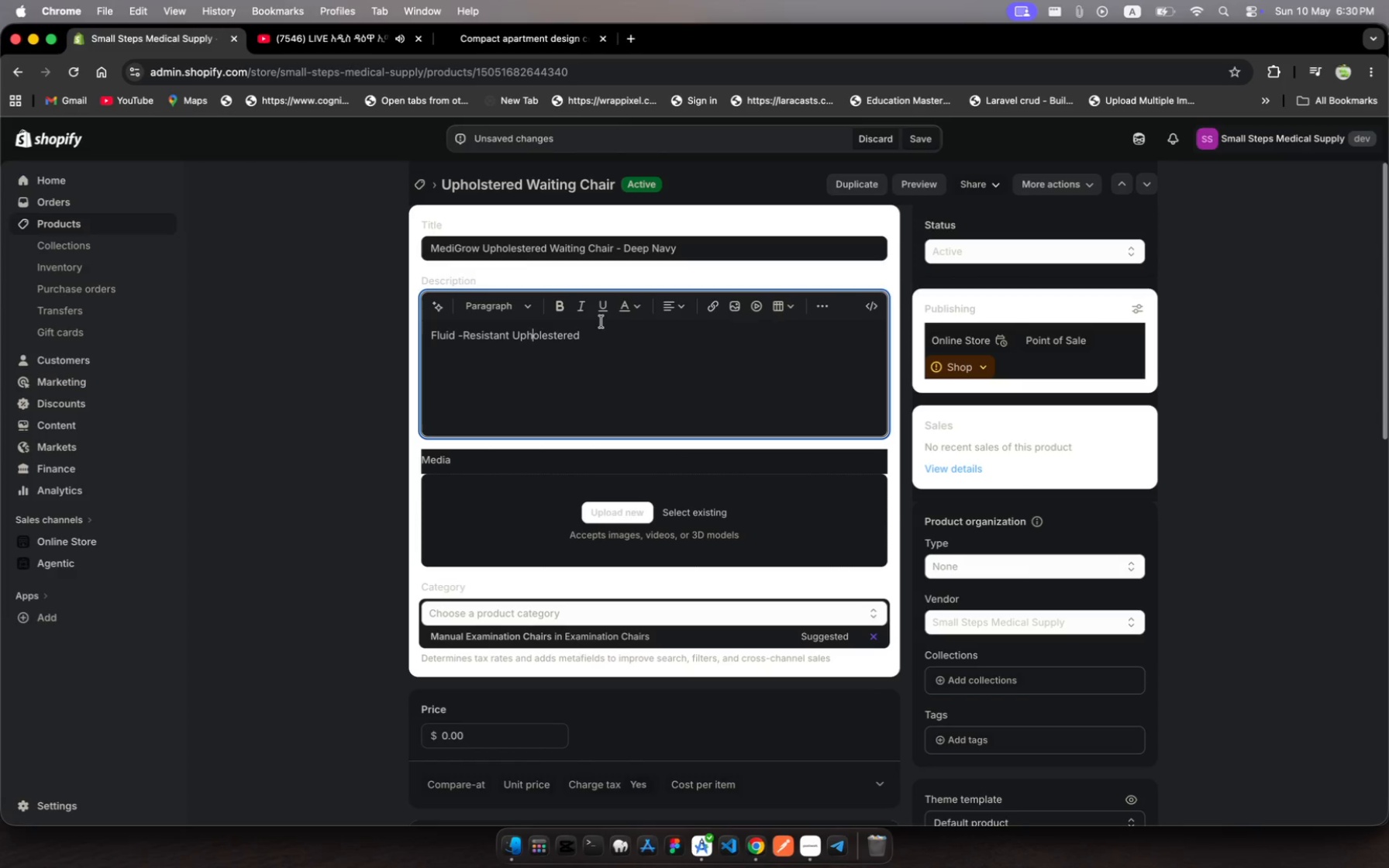 
left_click([613, 338])
 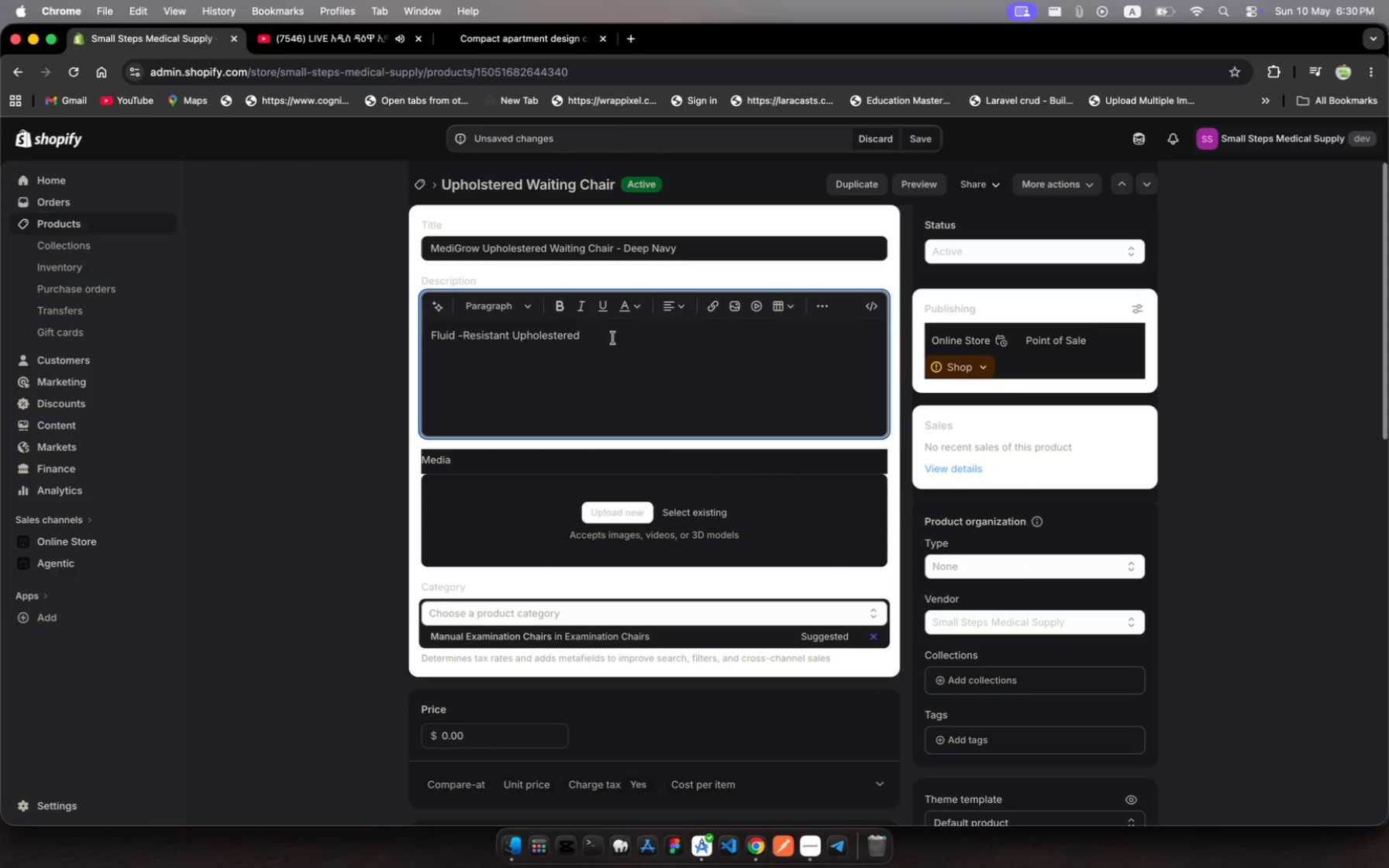 
type( Waiting )
 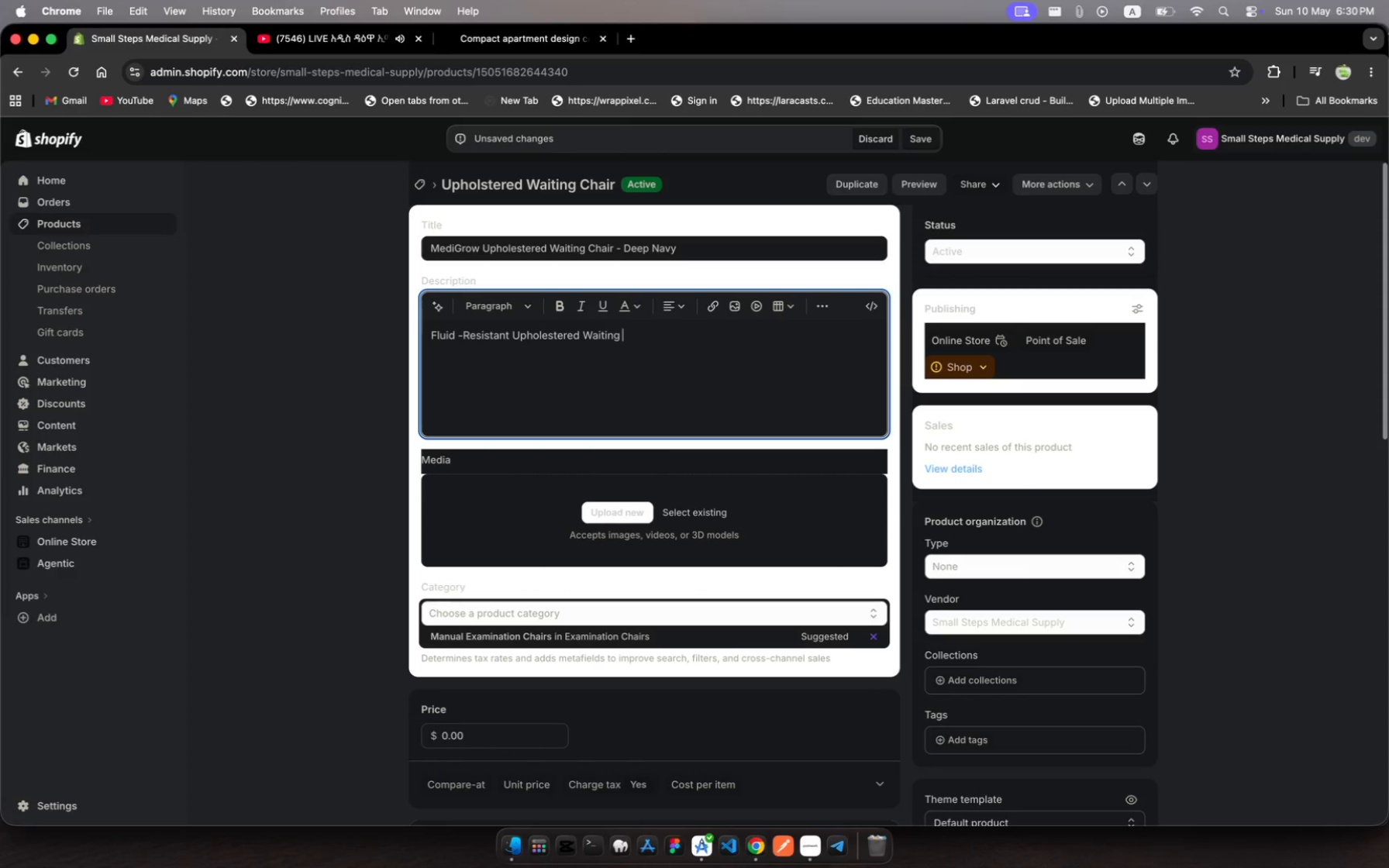 
wait(5.45)
 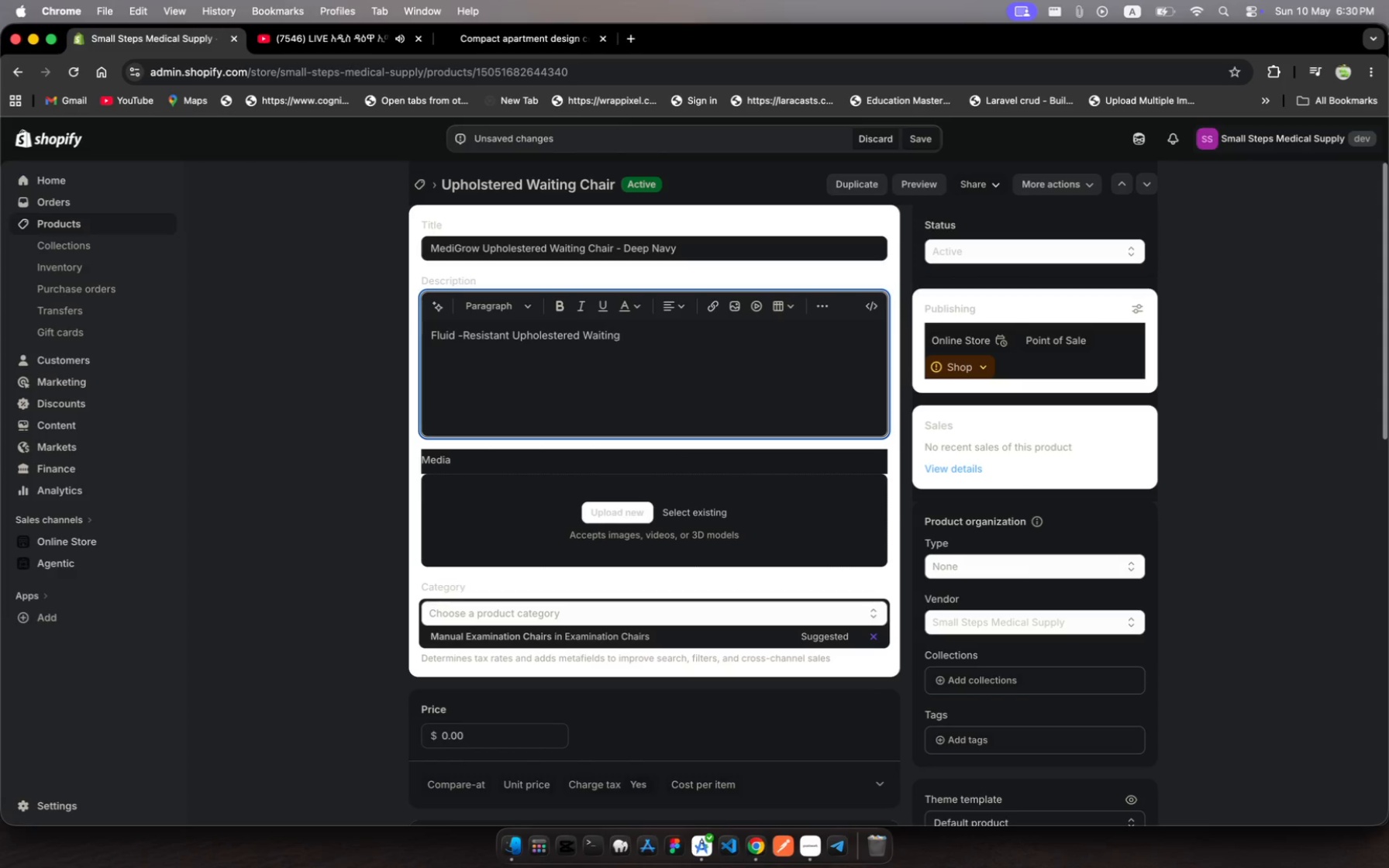 
type(Room Chair d)
key(Backspace)
type(for )
 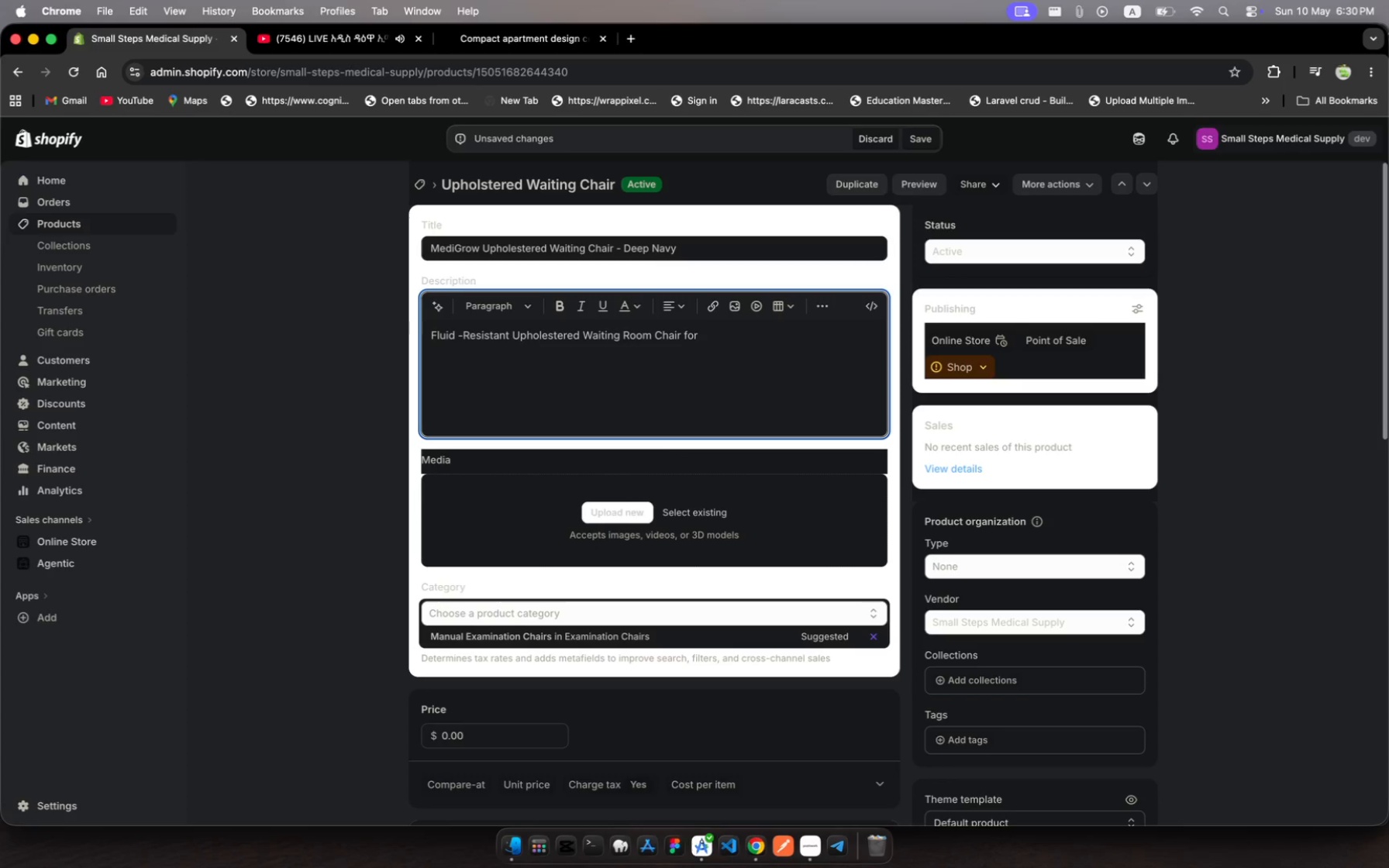 
type(Pediatrc )
 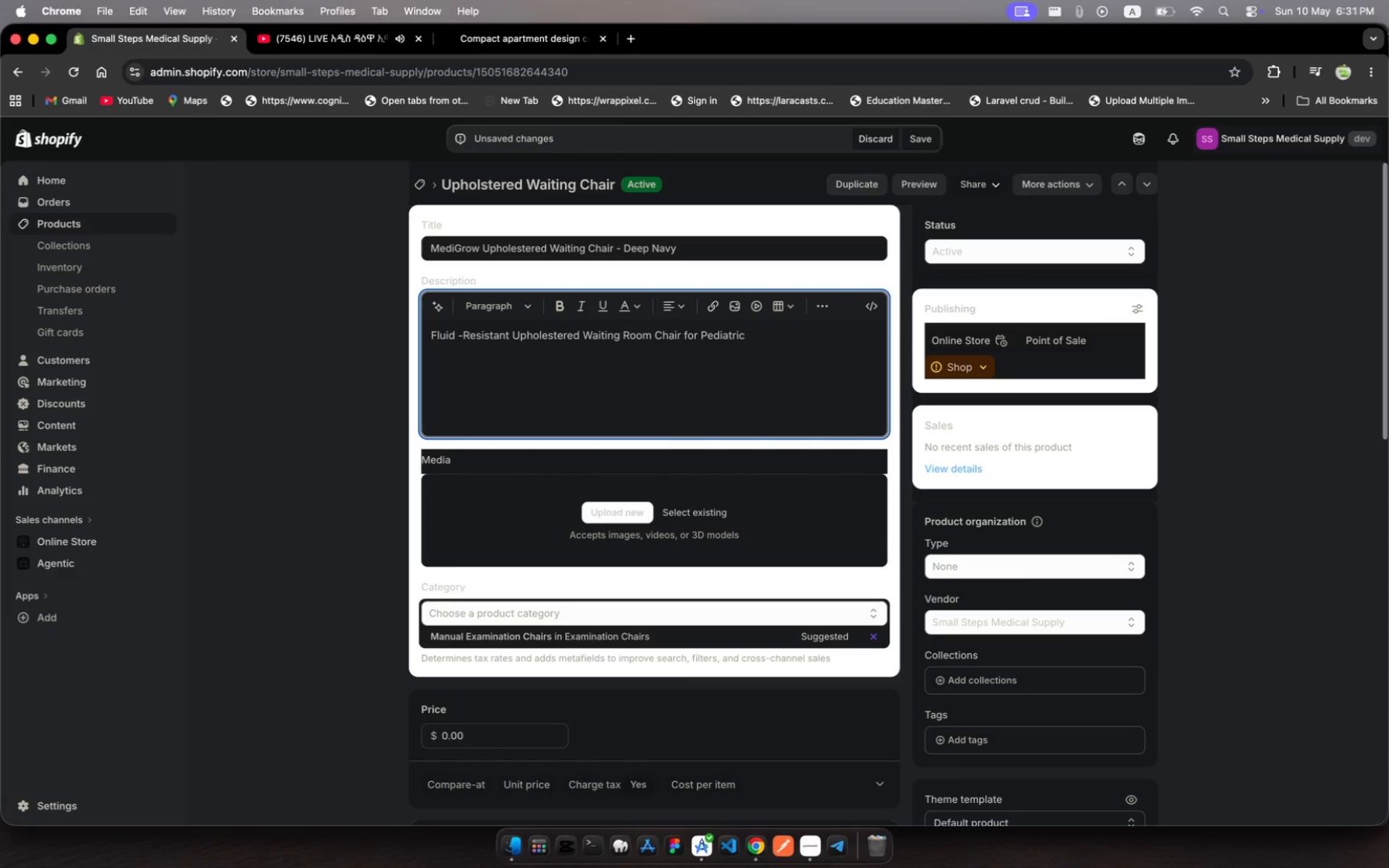 
type(Clinics )
 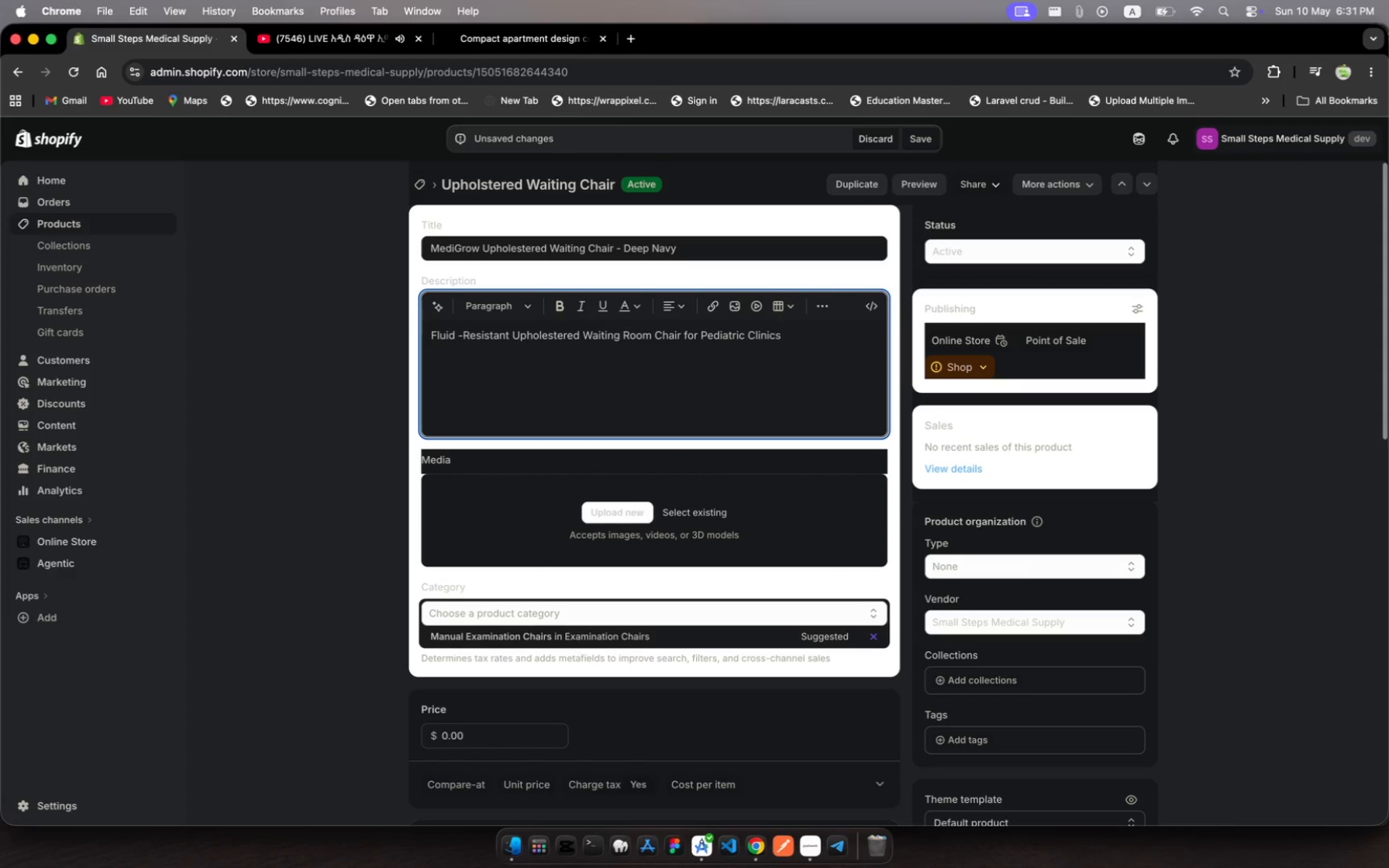 
key(Meta+MetaRight)
 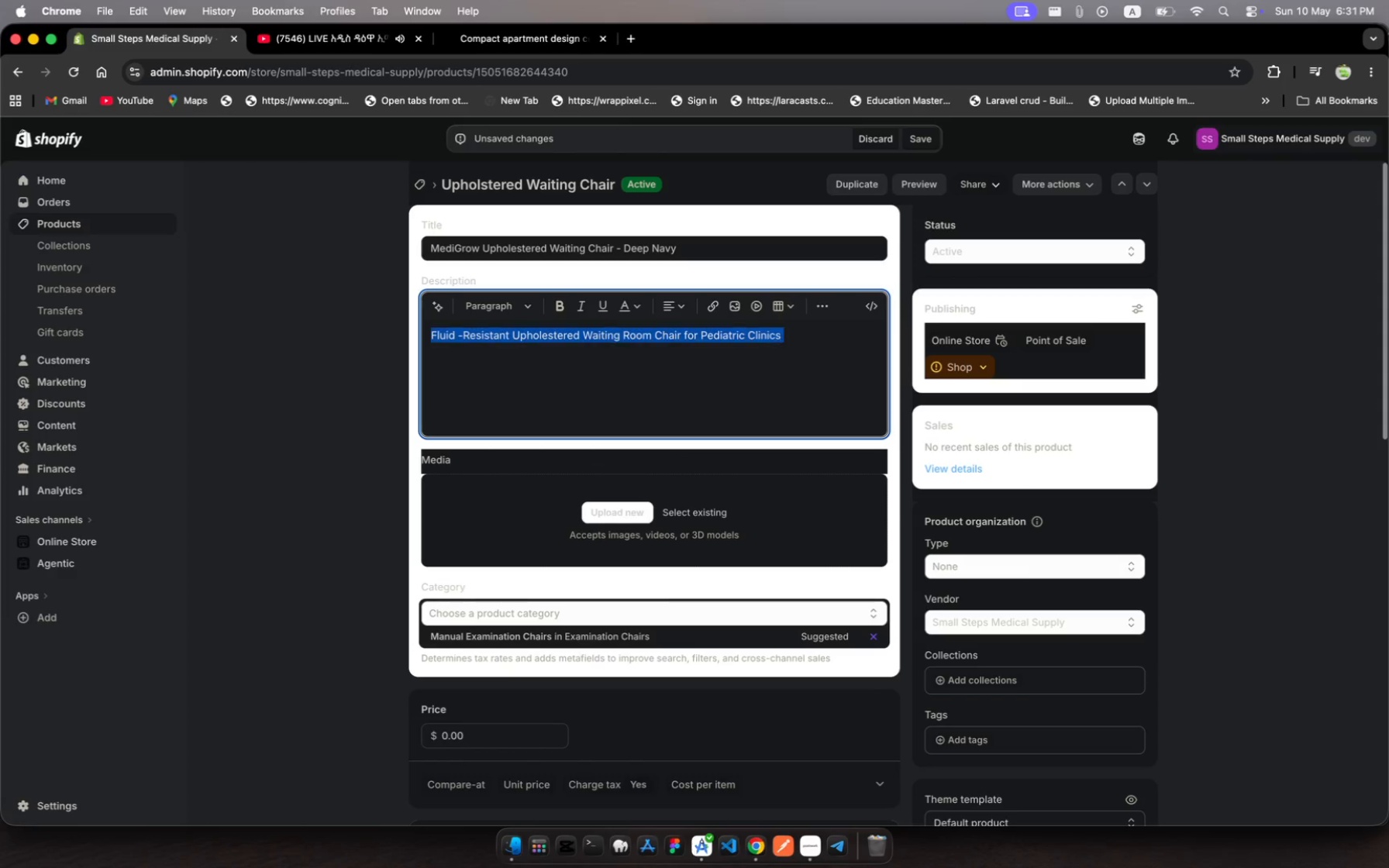 
key(Meta+A)
 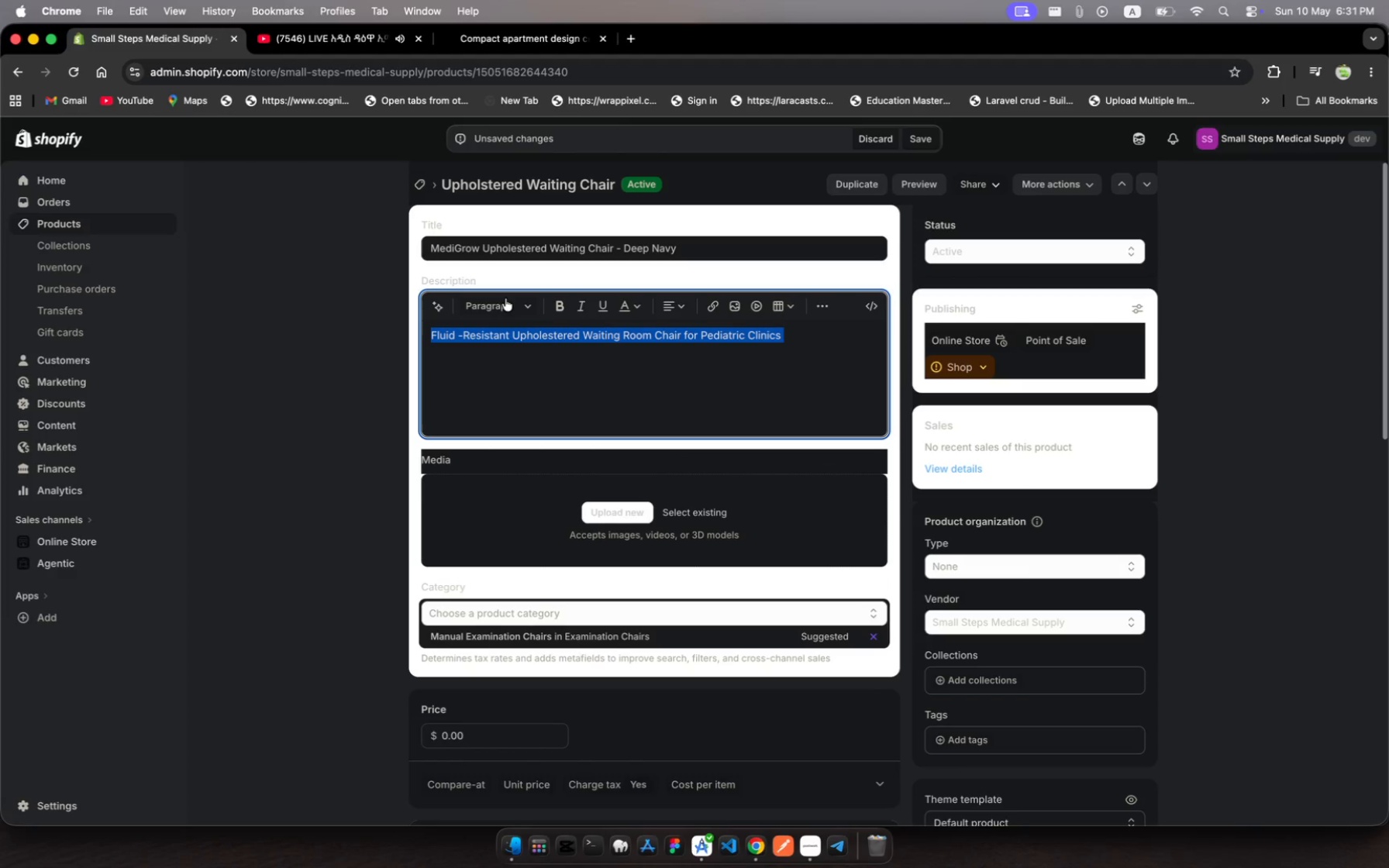 
left_click([505, 300])
 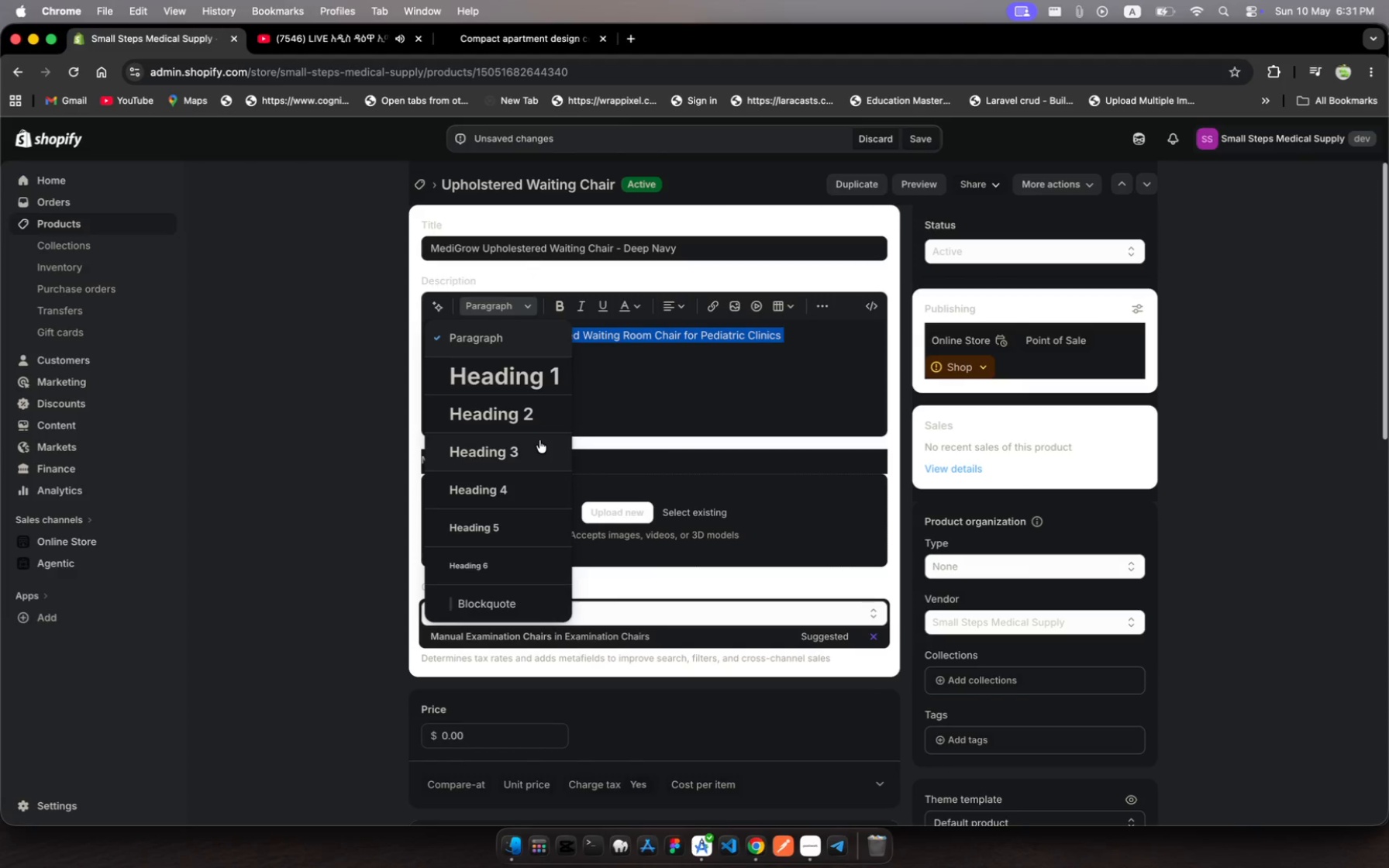 
left_click([541, 446])
 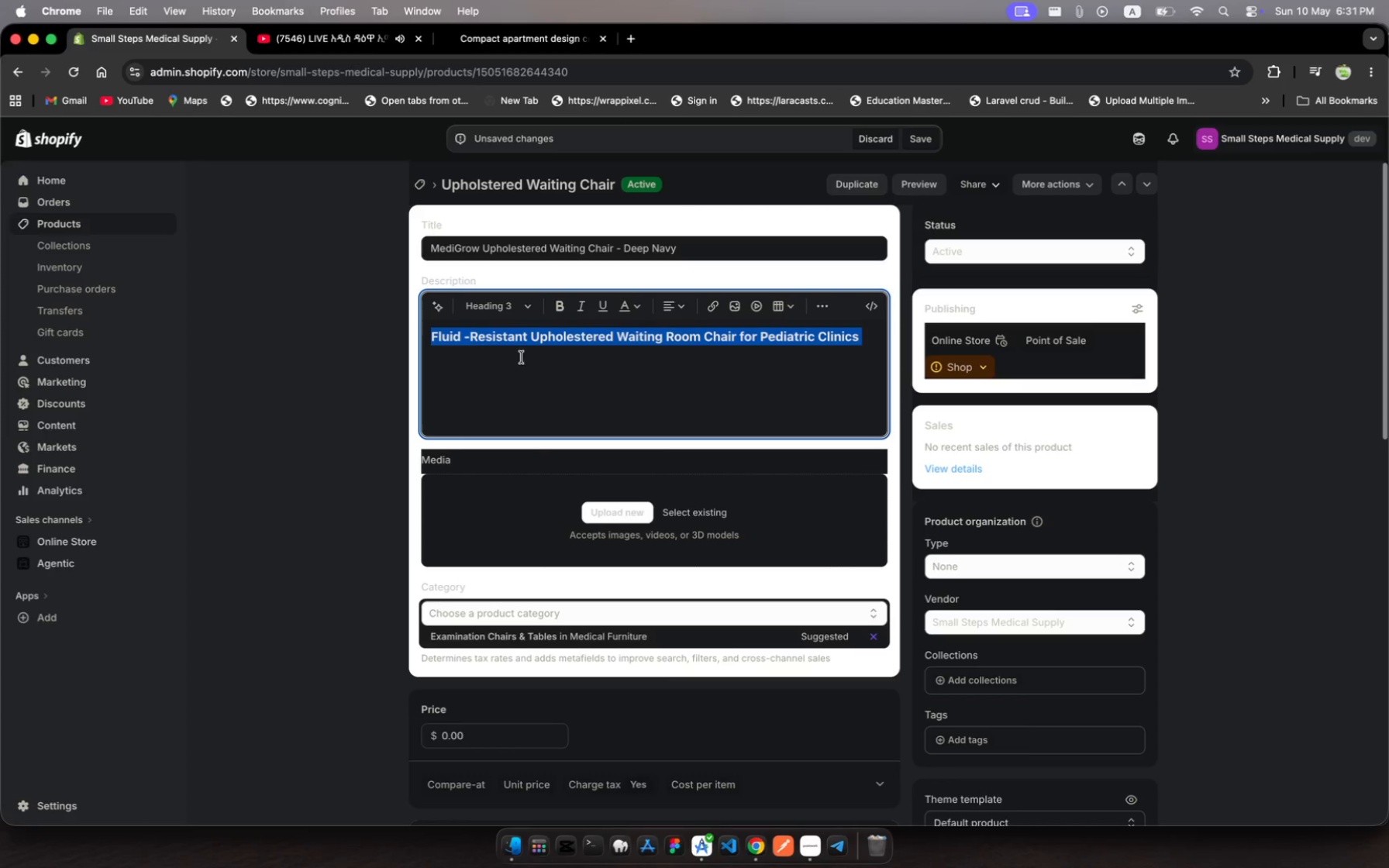 
left_click([519, 363])
 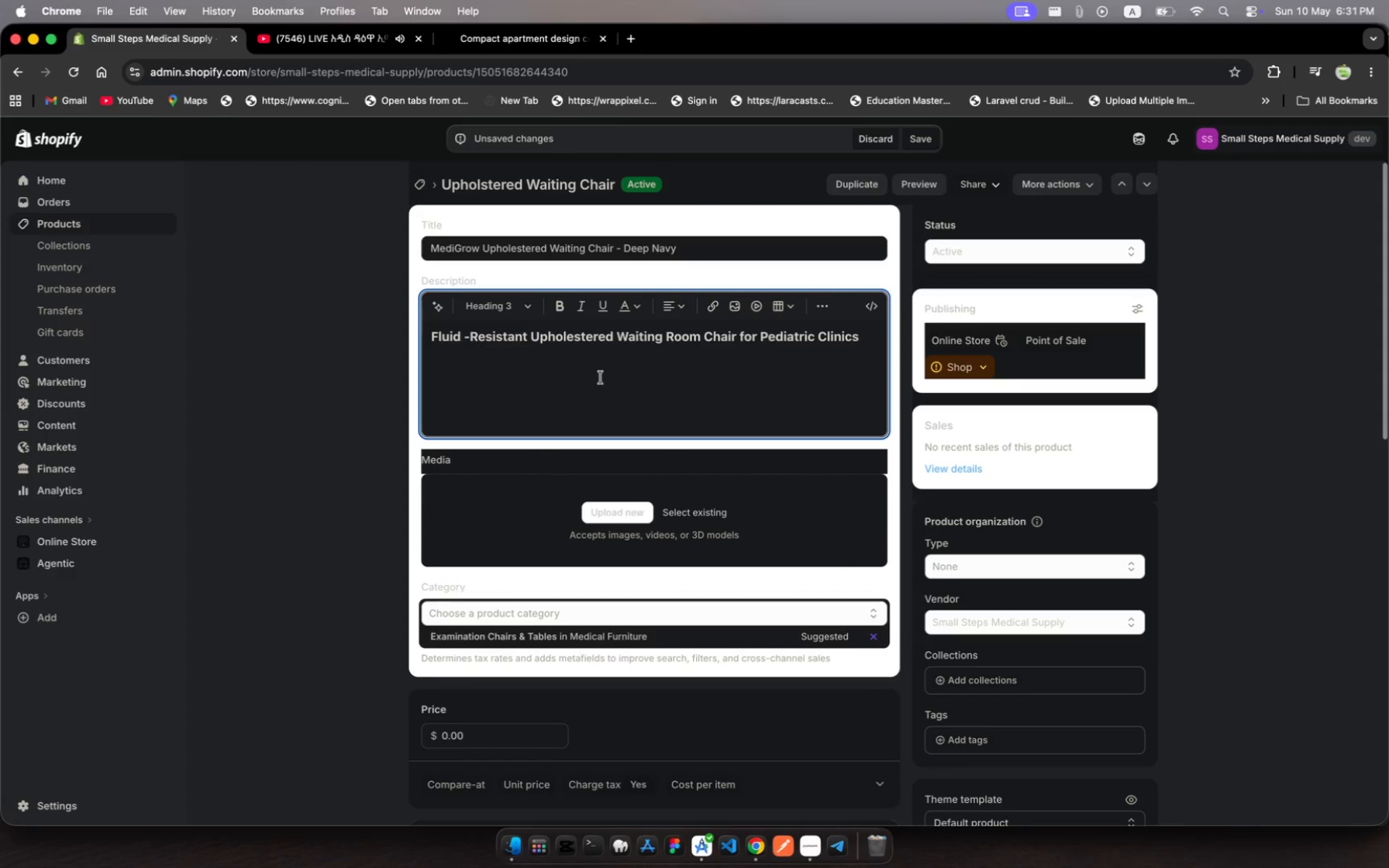 
key(Enter)
 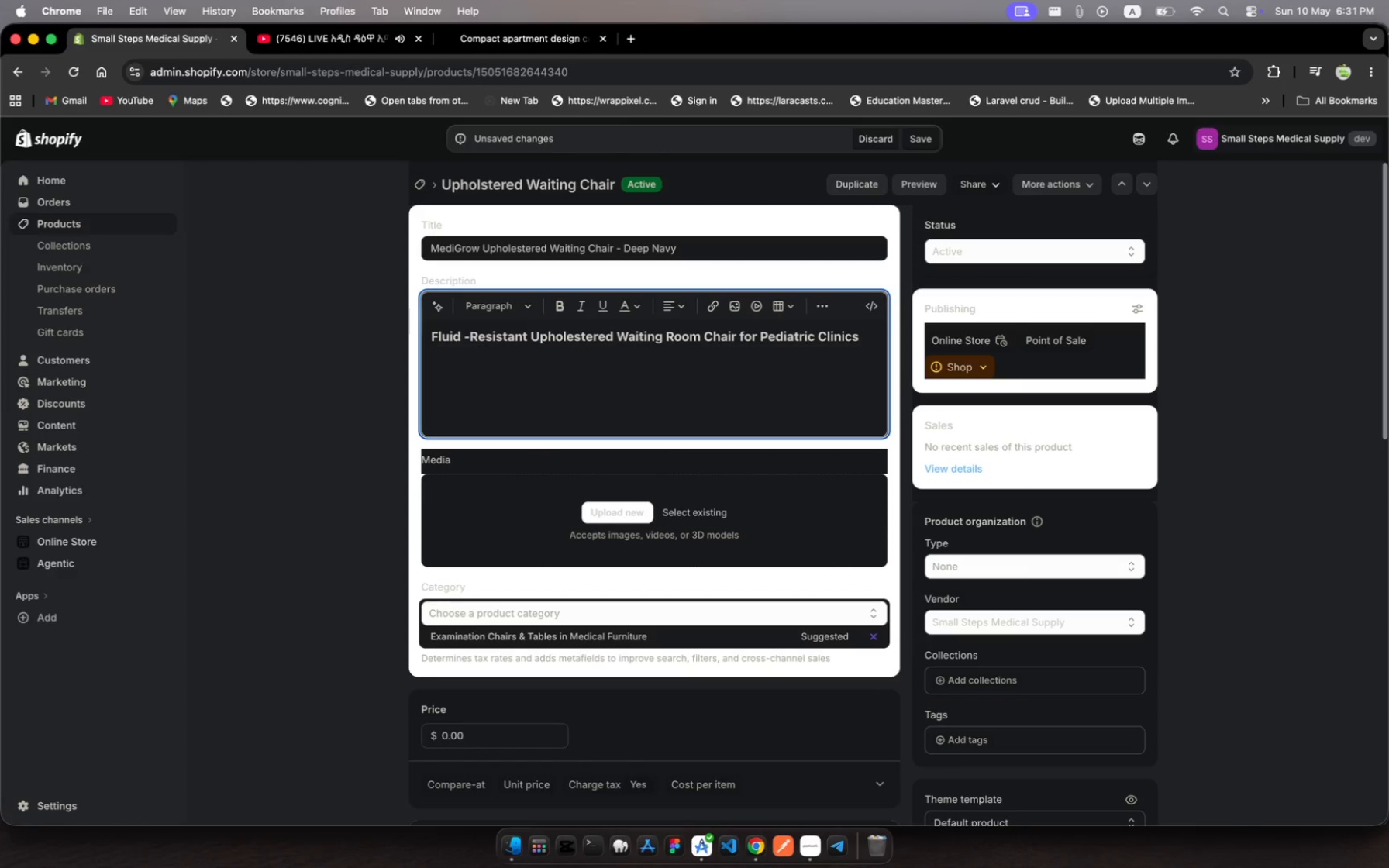 
wait(5.37)
 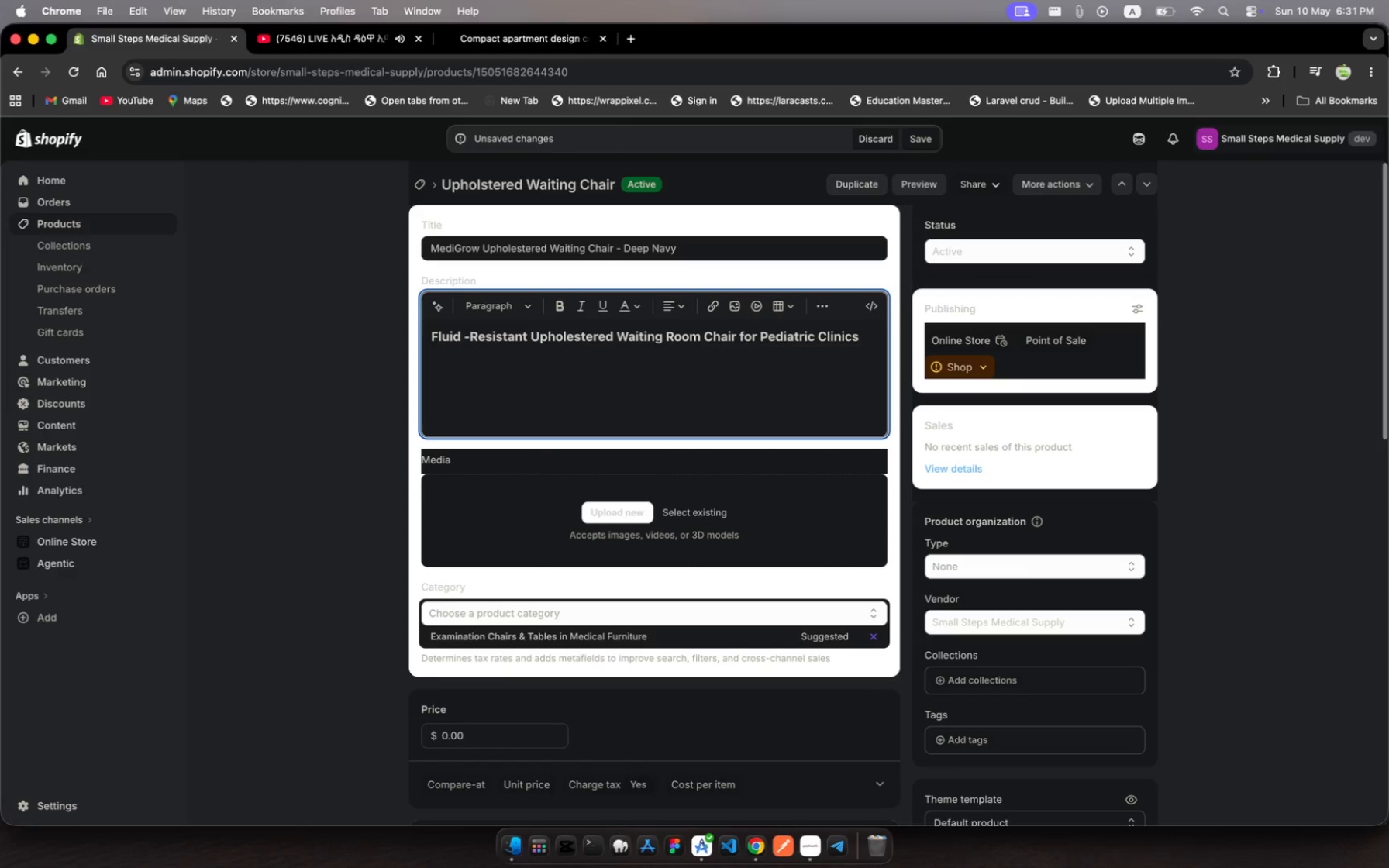 
type(The MidGrow)
 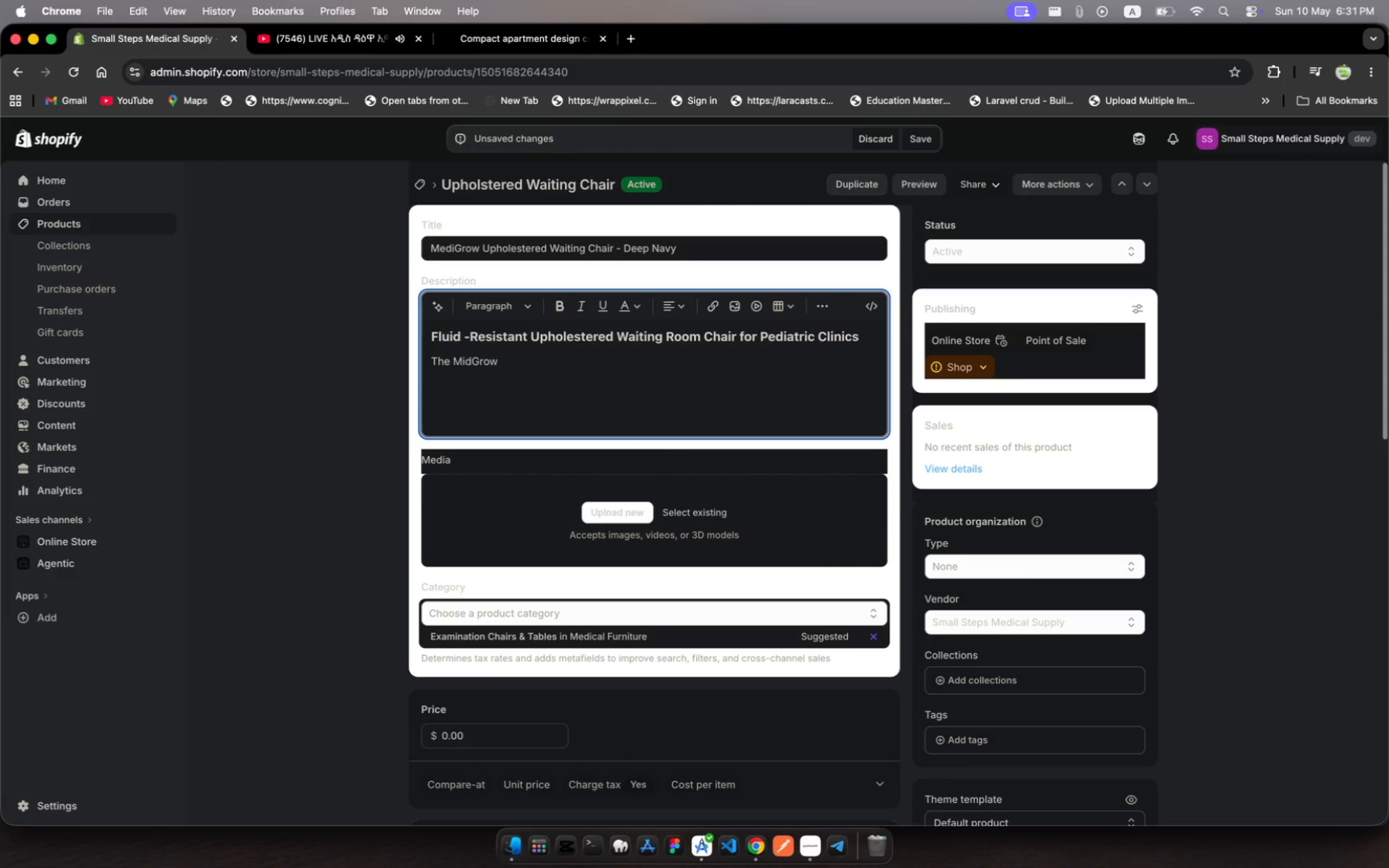 
wait(6.13)
 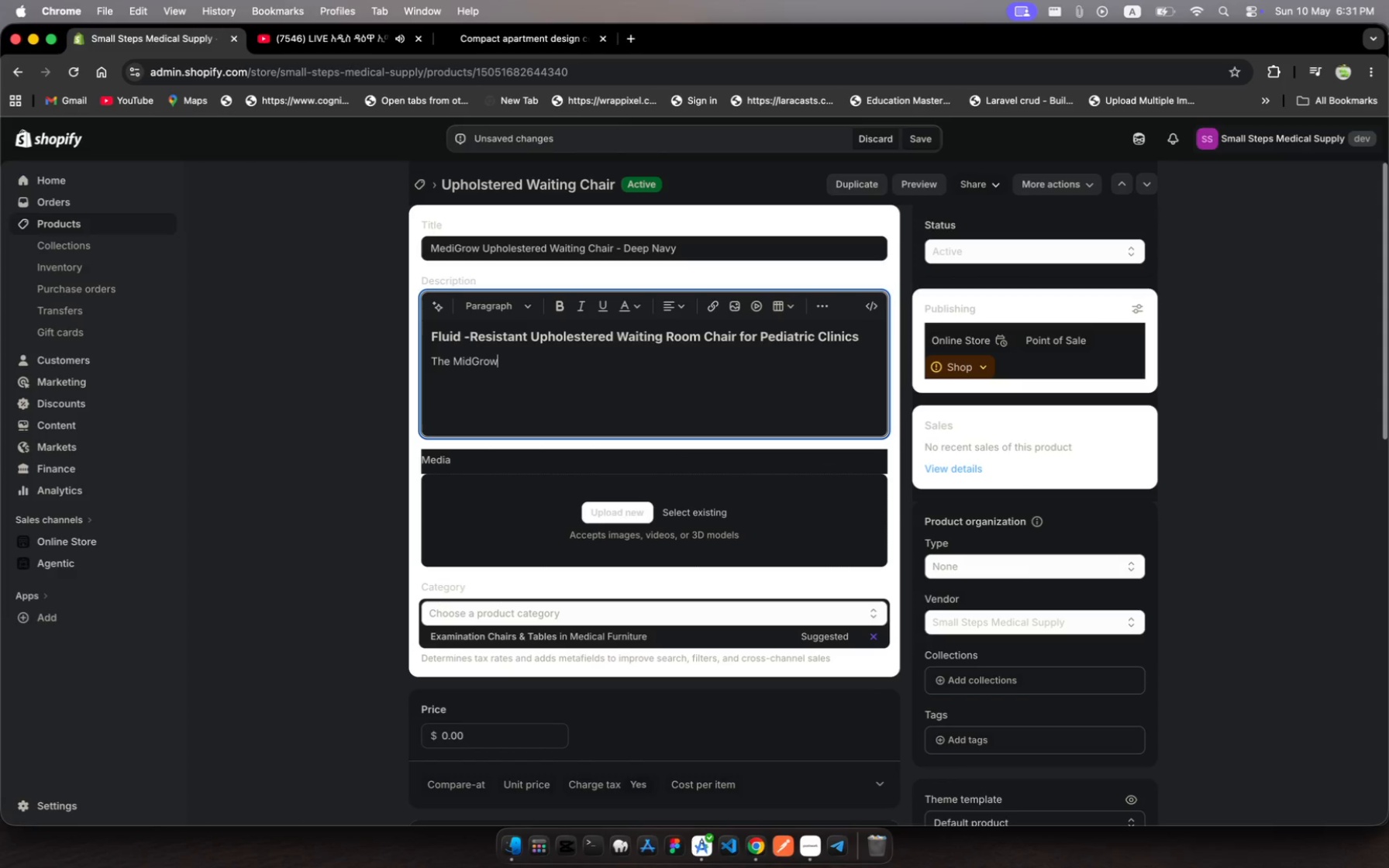 
key(ArrowLeft)
 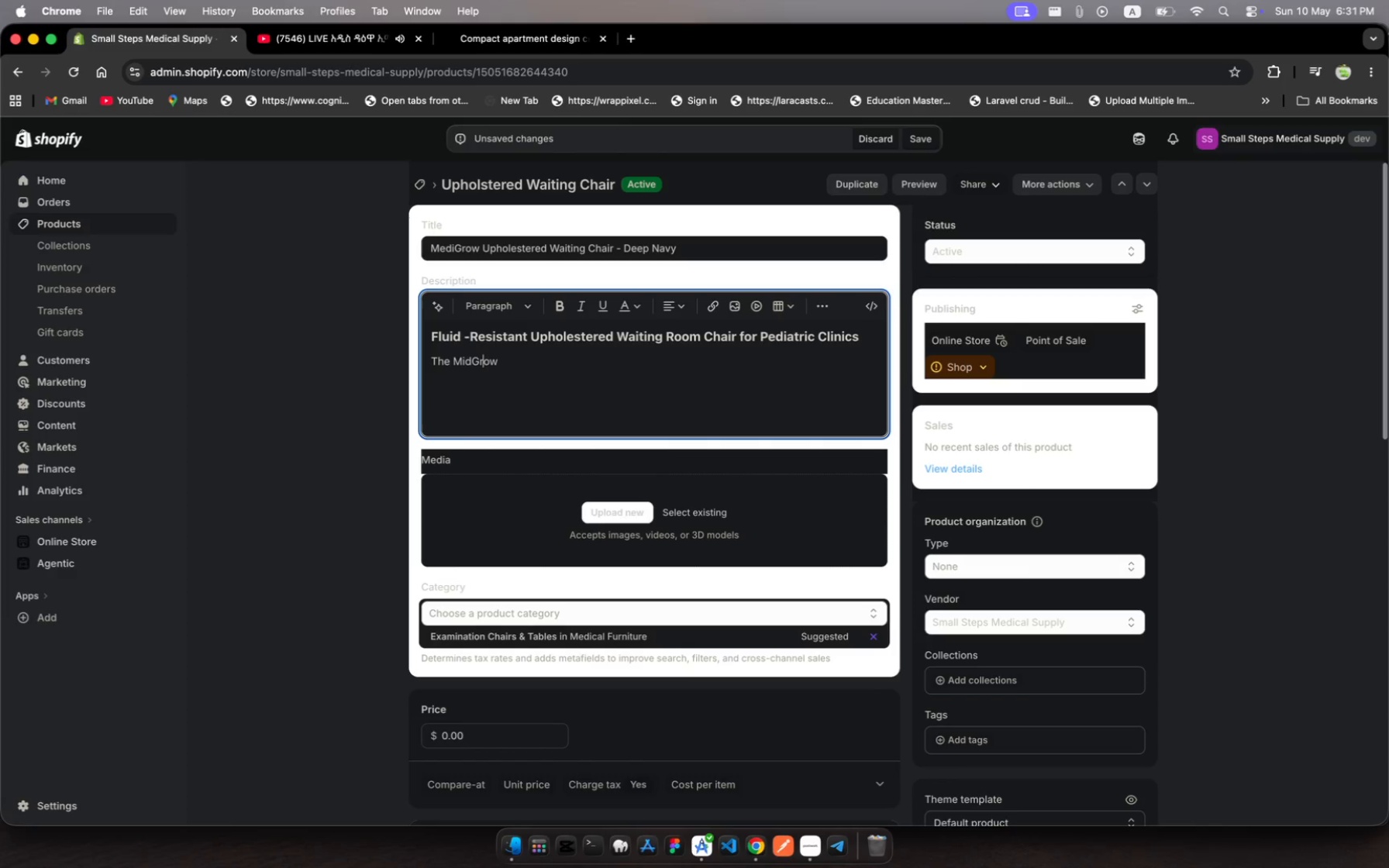 
key(ArrowLeft)
 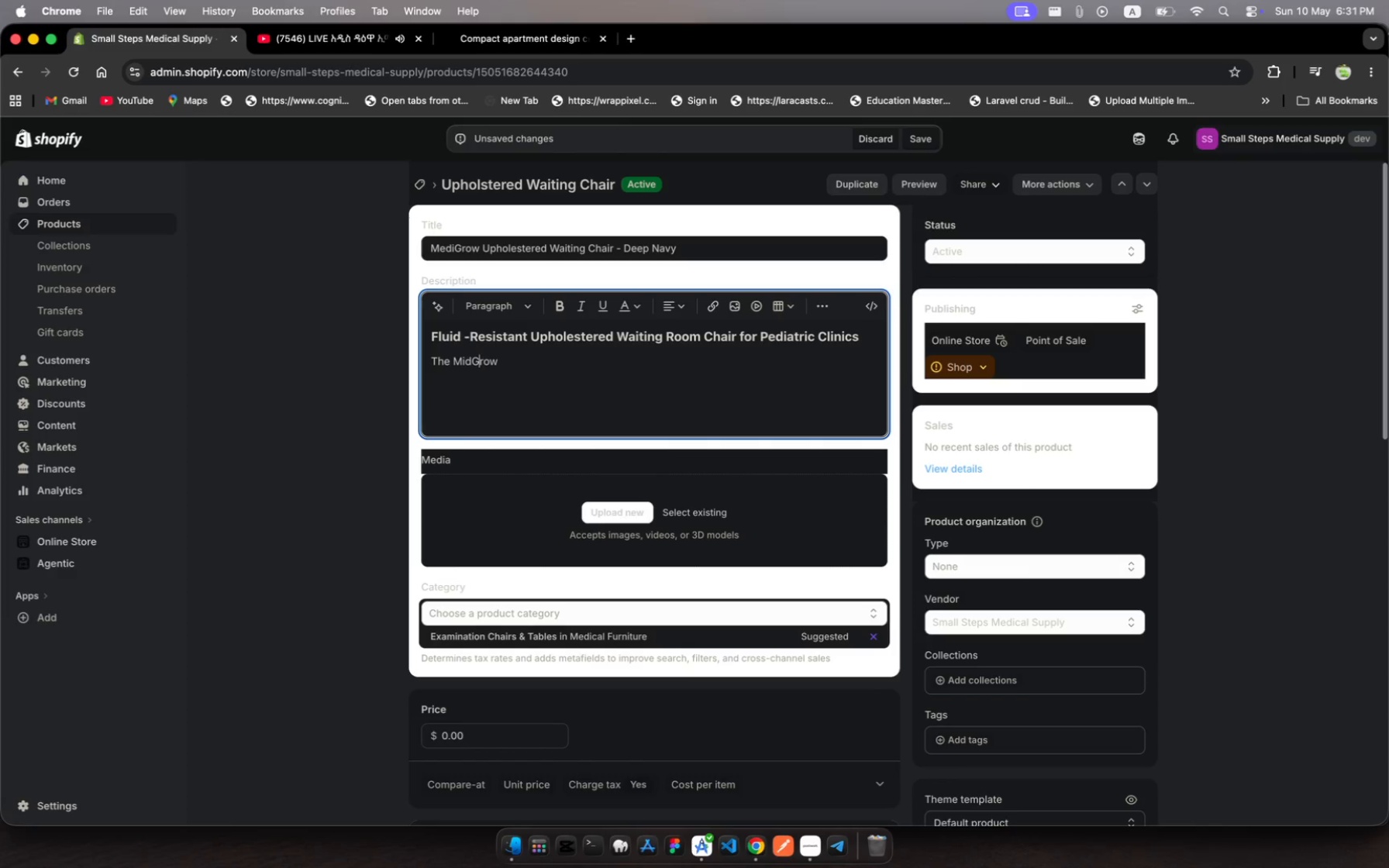 
key(ArrowLeft)
 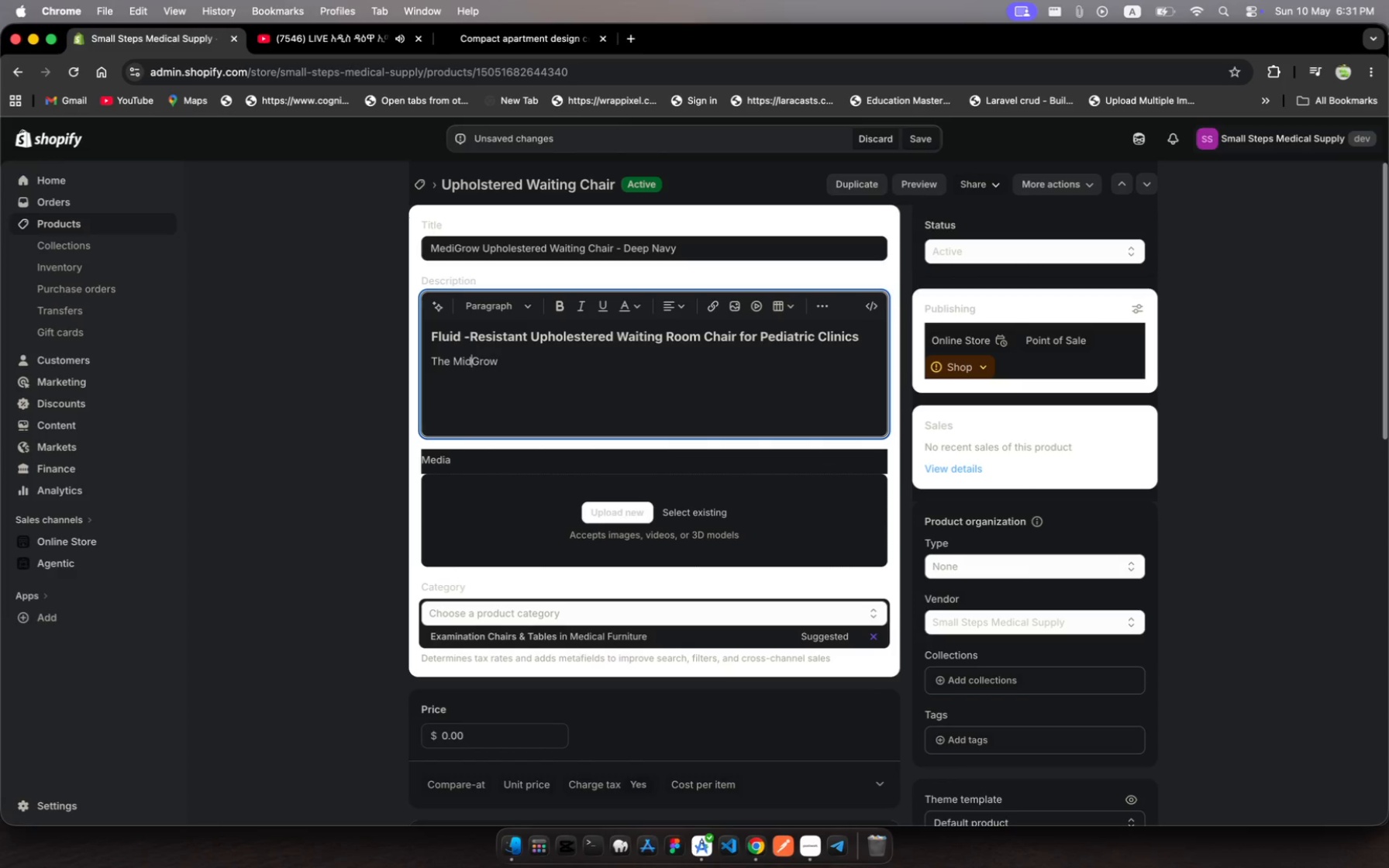 
key(ArrowLeft)
 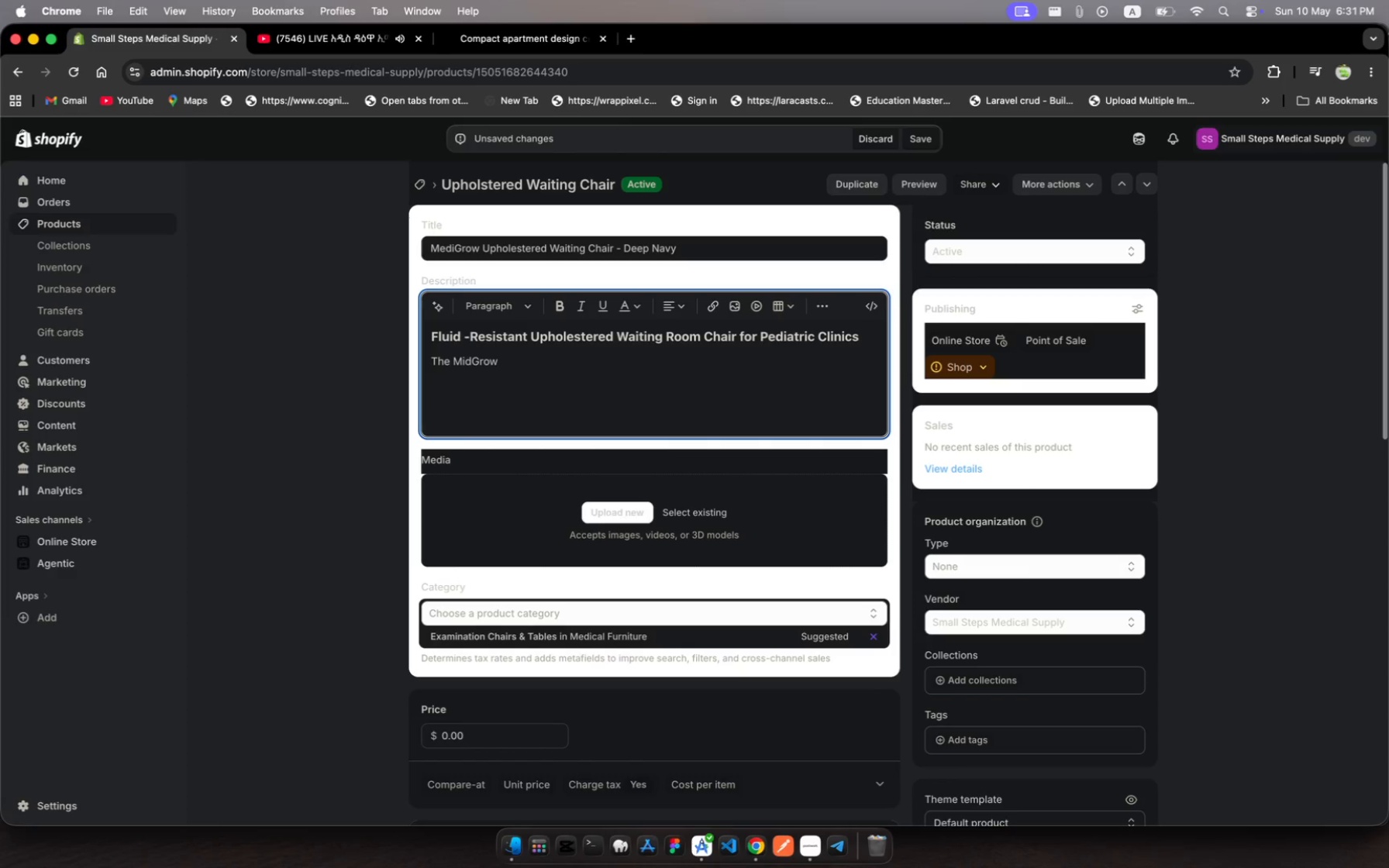 
key(Backspace)
key(Backspace)
type(edic)
key(Backspace)
type( )
 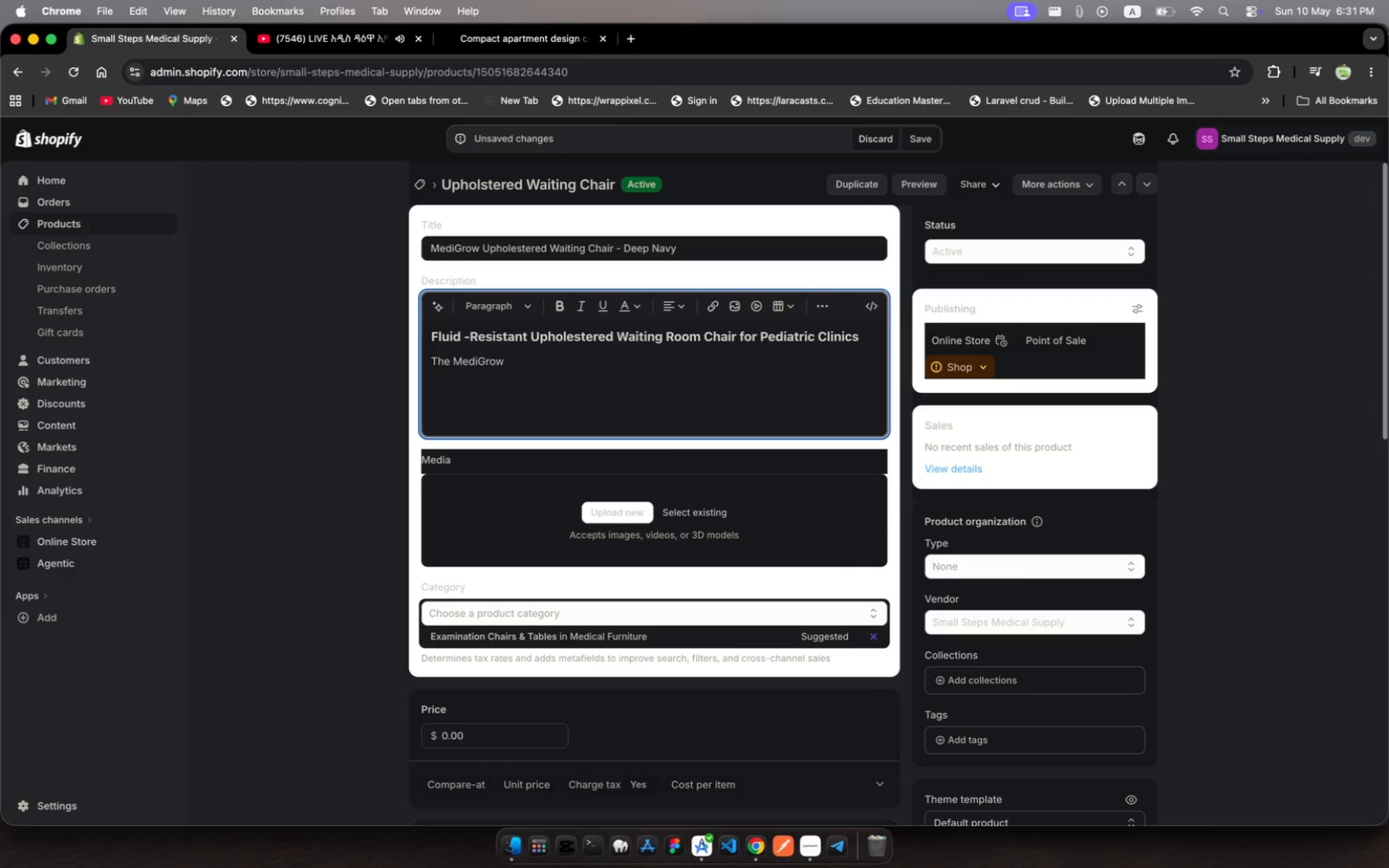 
hold_key(key=ArrowRight, duration=1.15)
 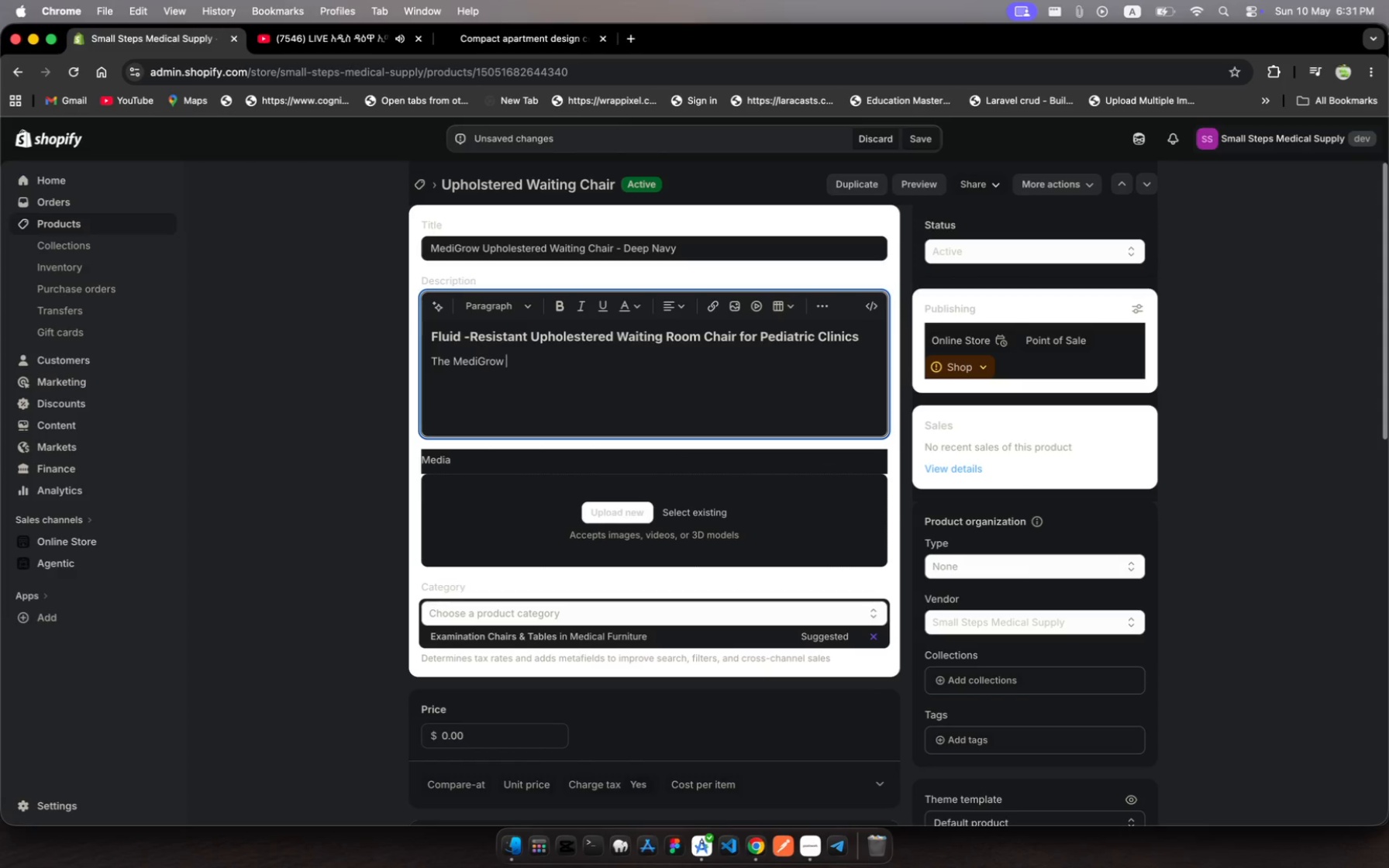 
wait(7.26)
 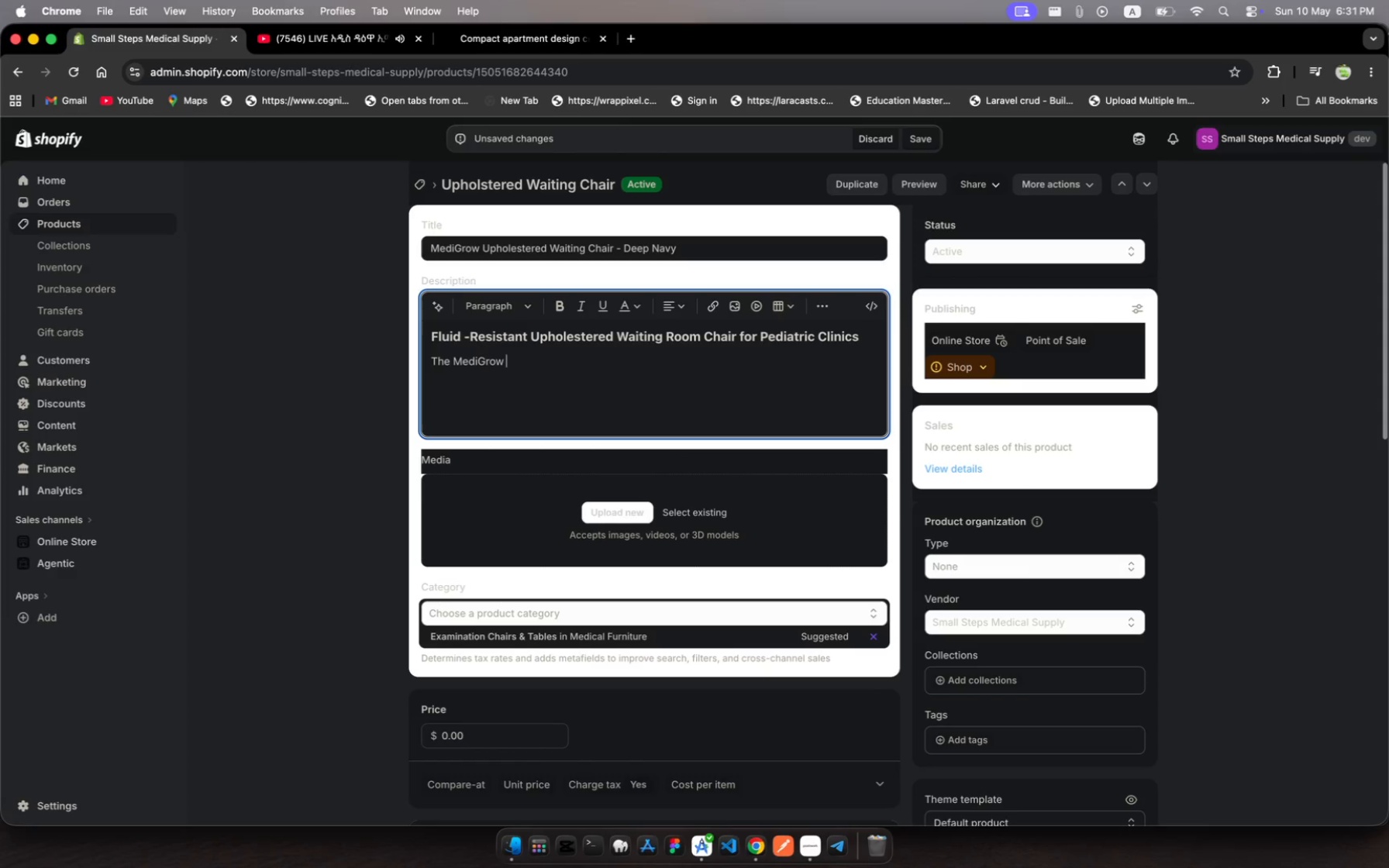 
type(Upholestered )
 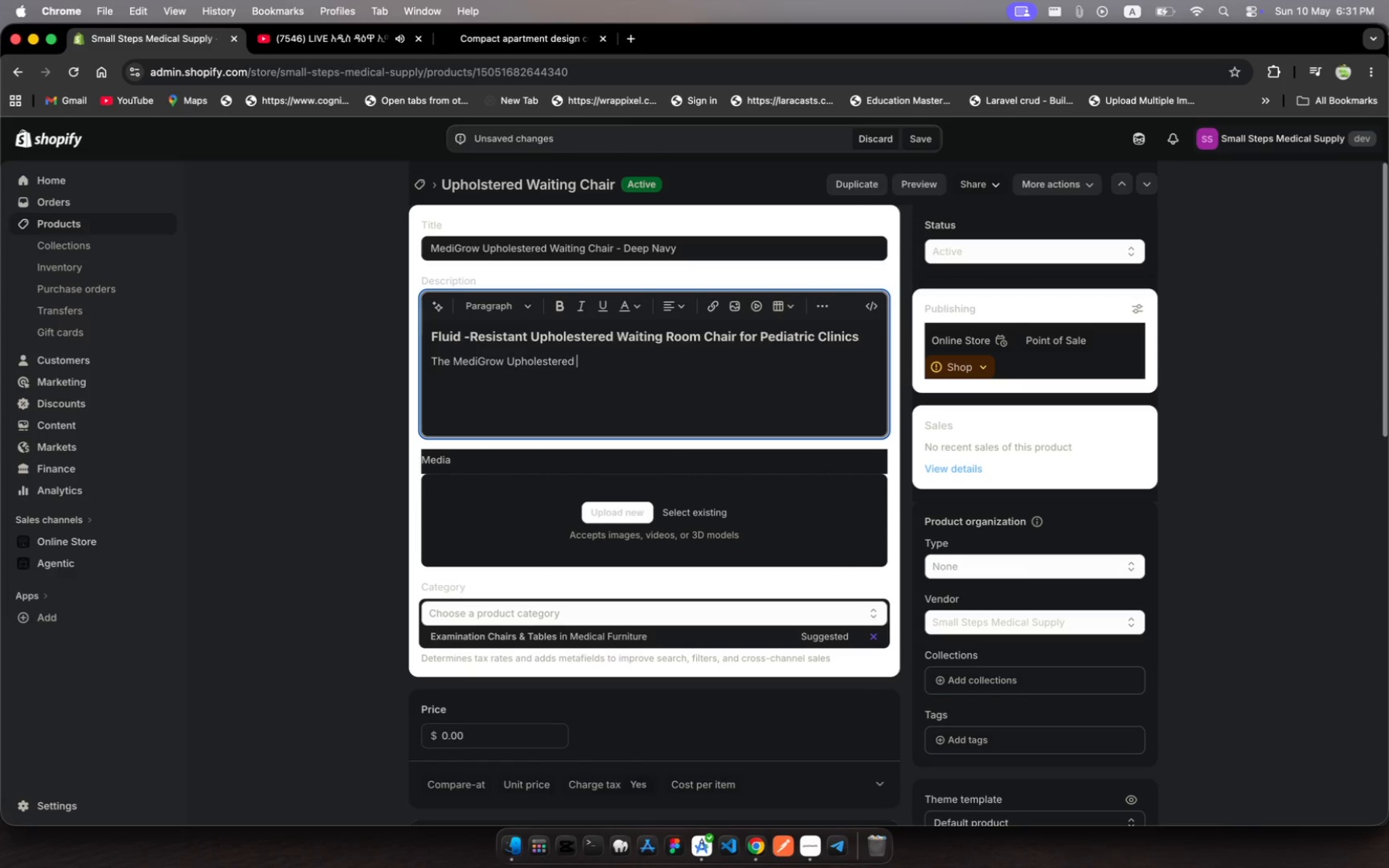 
type(Ws)
key(Backspace)
type(aiting Char )
 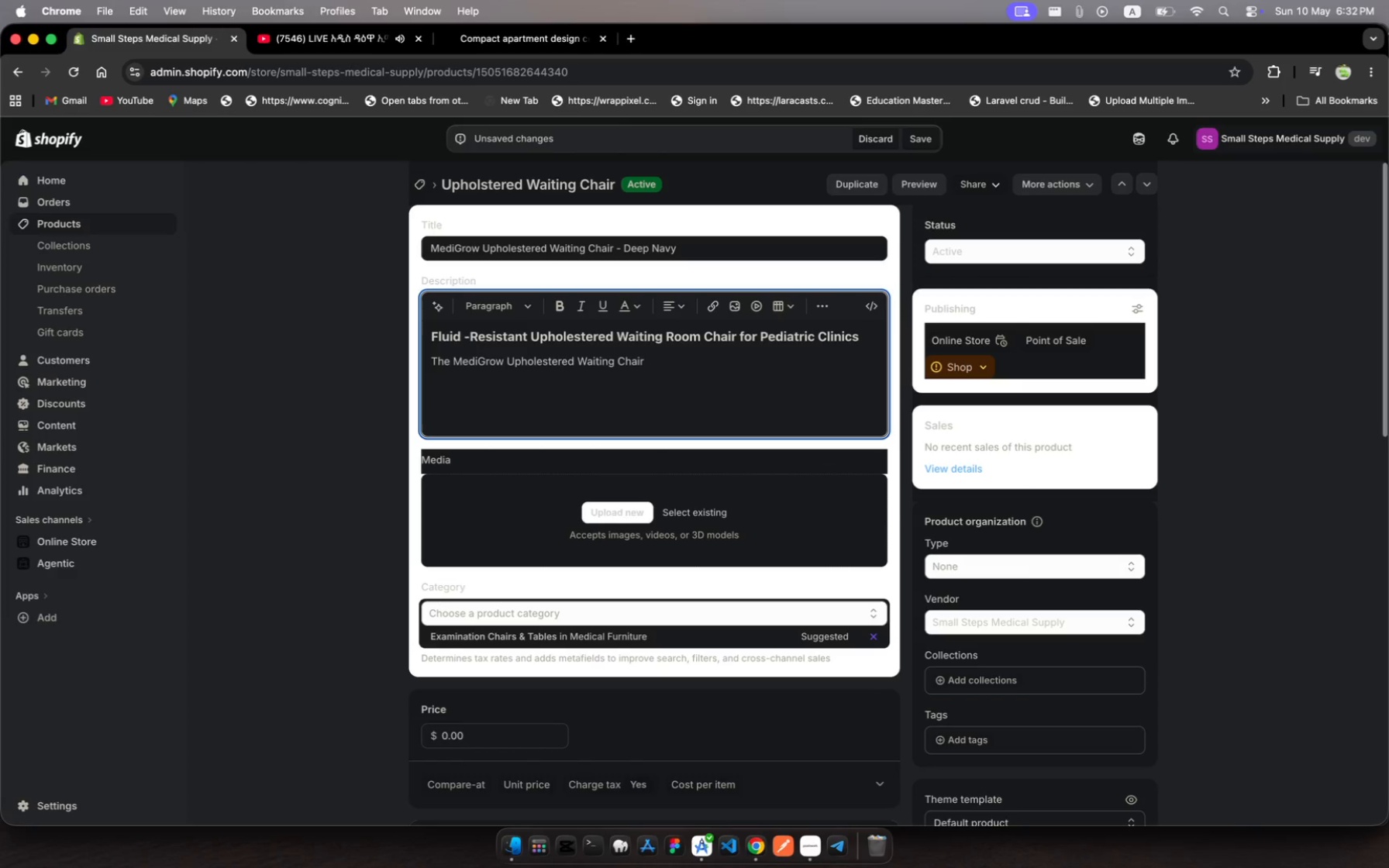 
type(provides confortabe )
 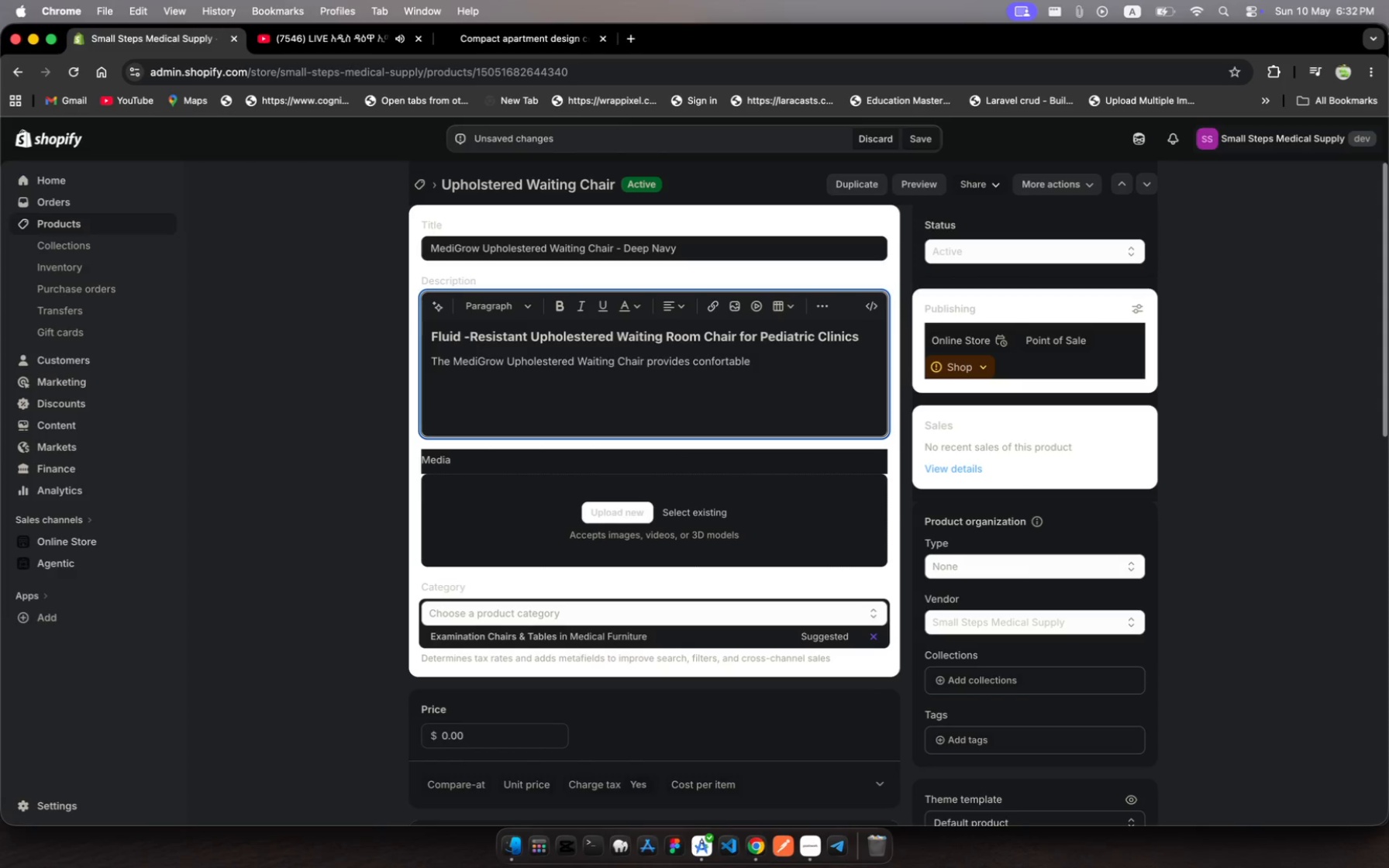 
hold_key(key=L, duration=0.44)
 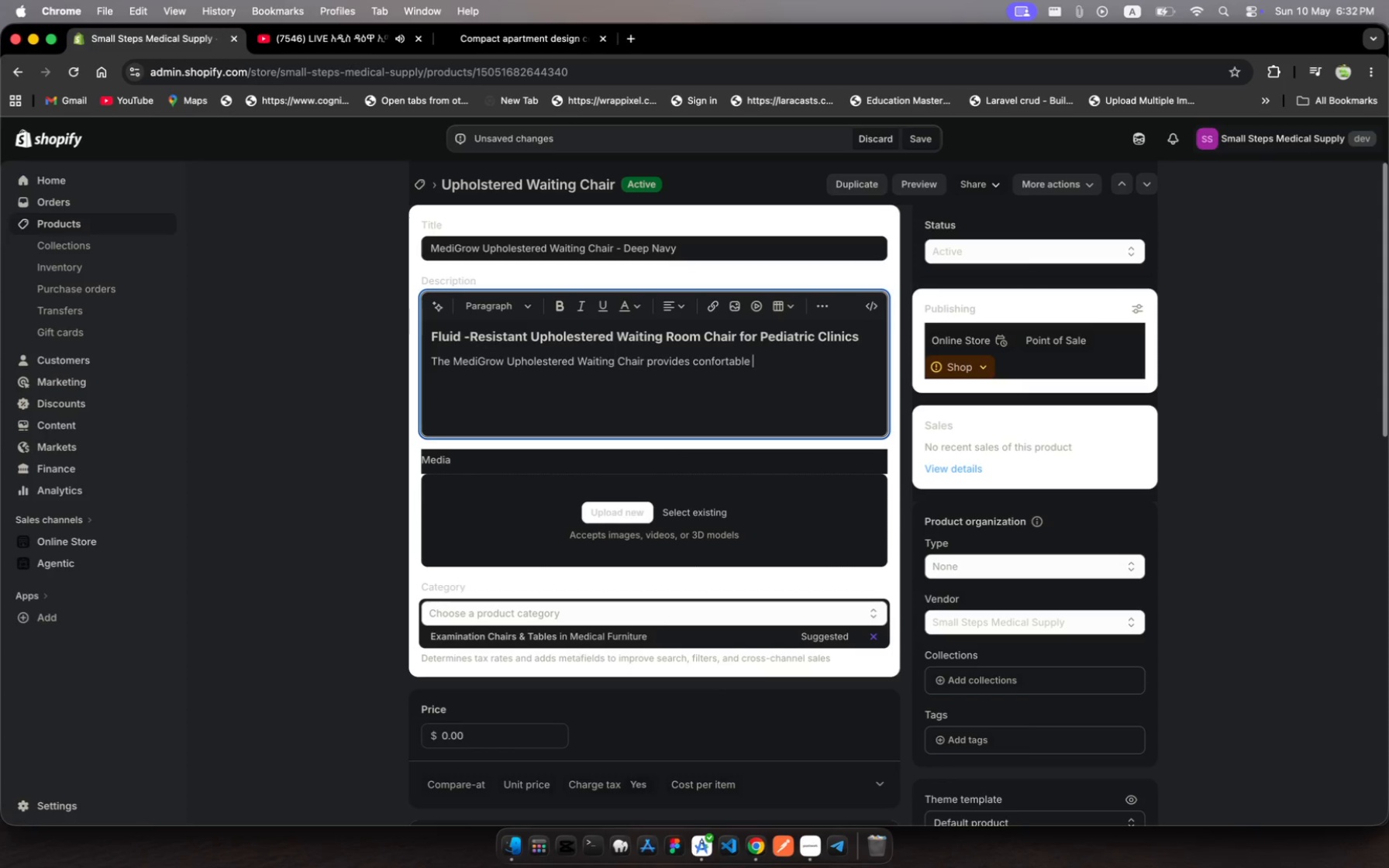 
wait(5.42)
 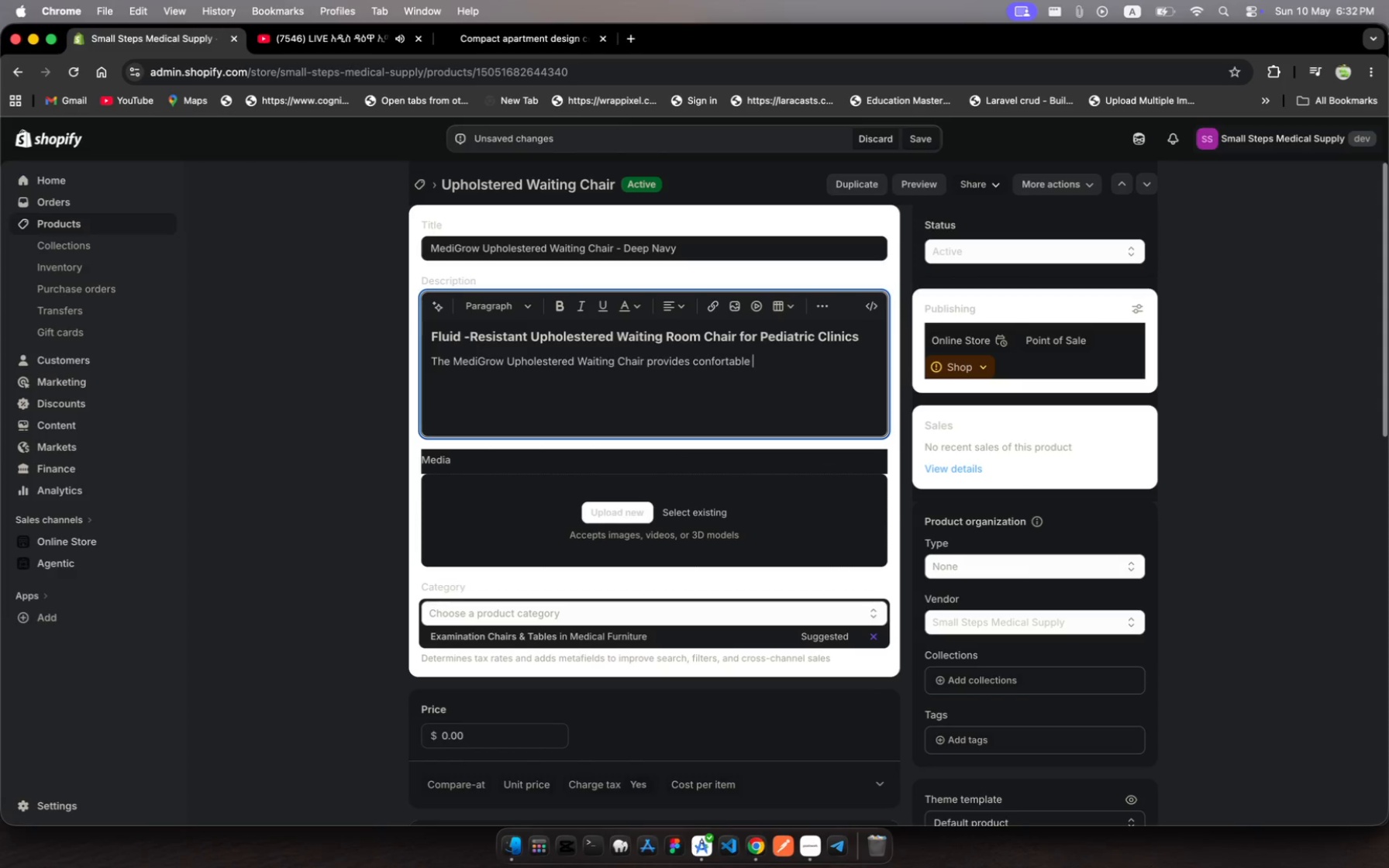 
key(Backspace)
type(, professional )
 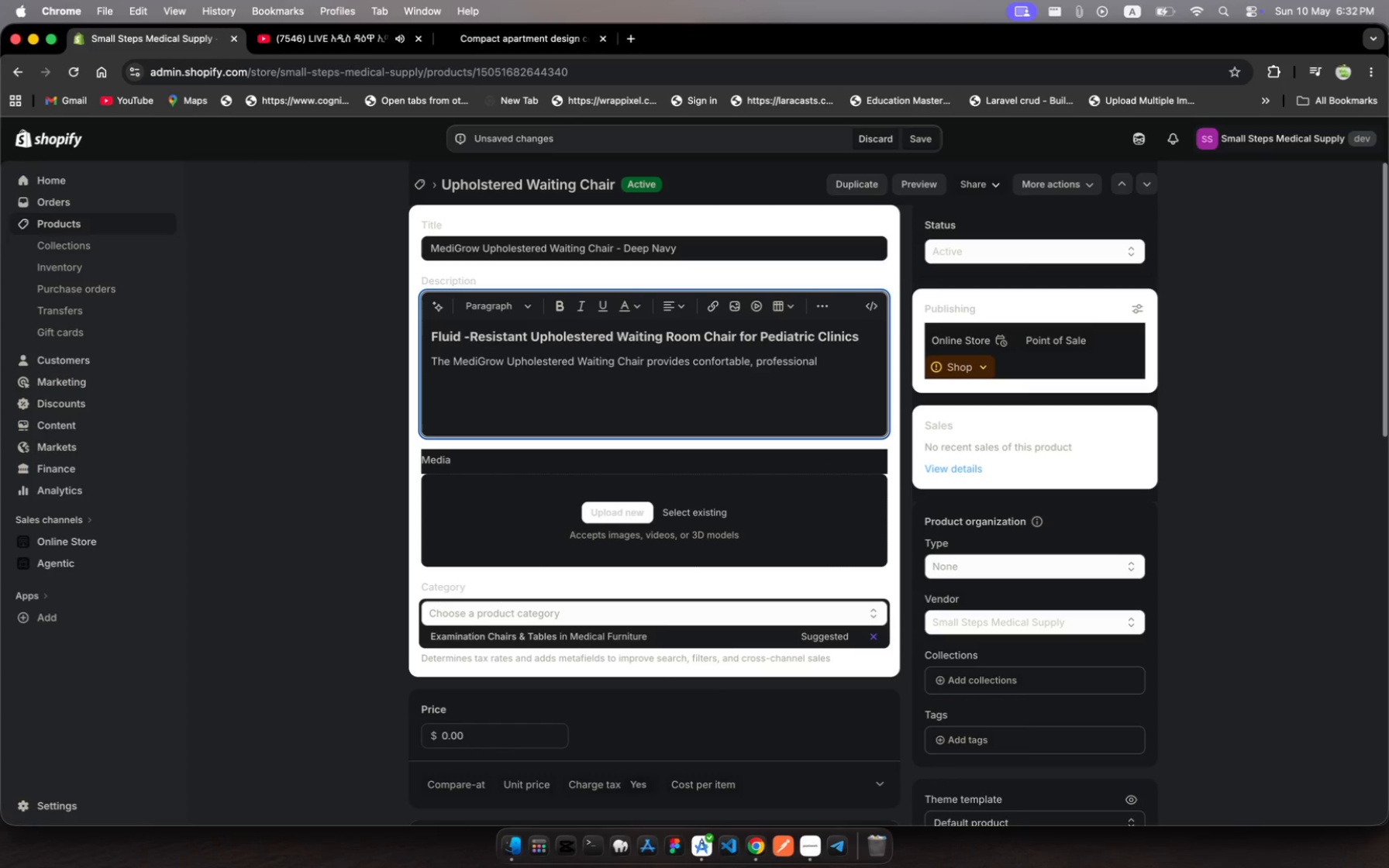 
type(seating for )
 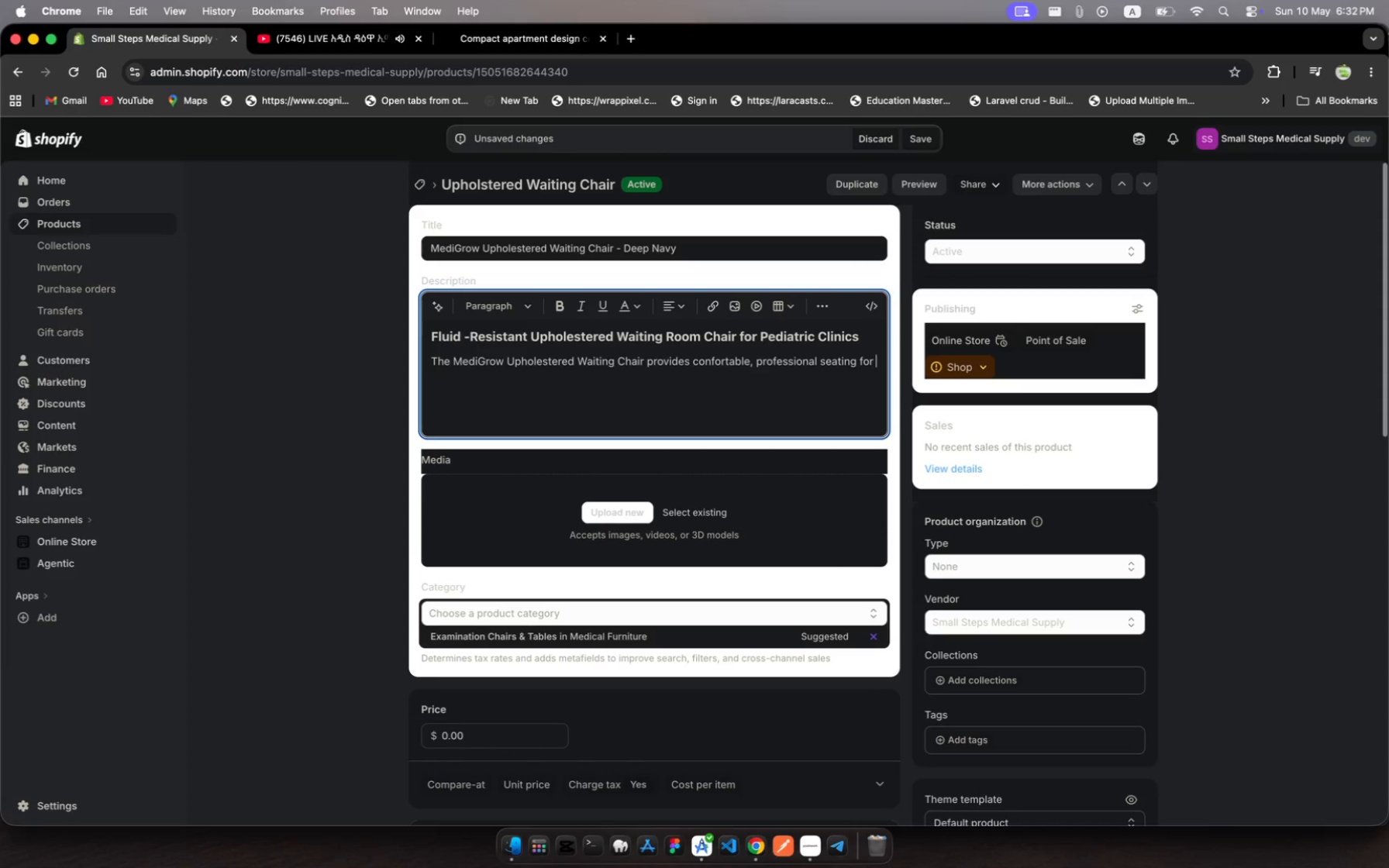 
wait(7.86)
 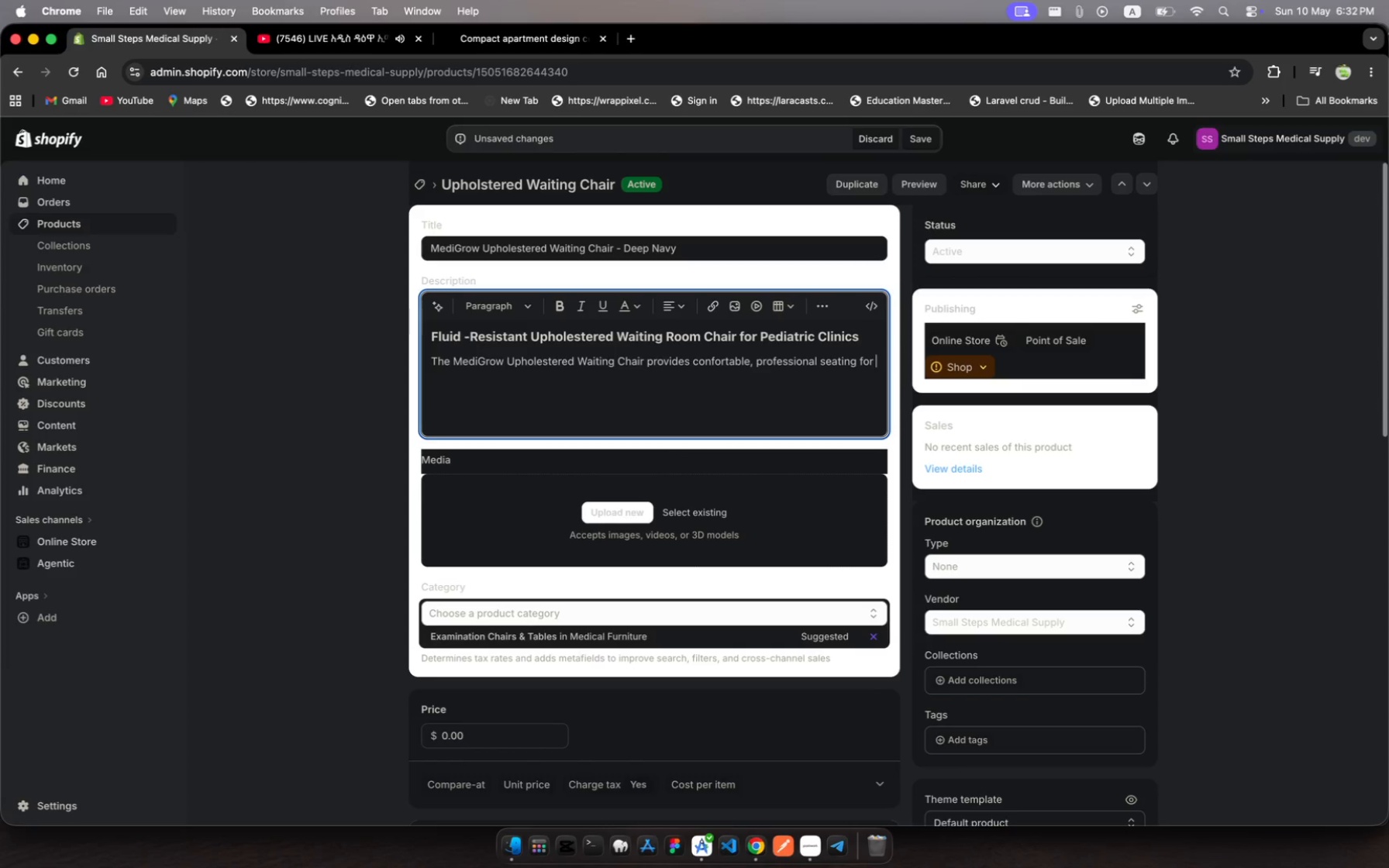 
type(pareb)
key(Backspace)
type(nts ad )
 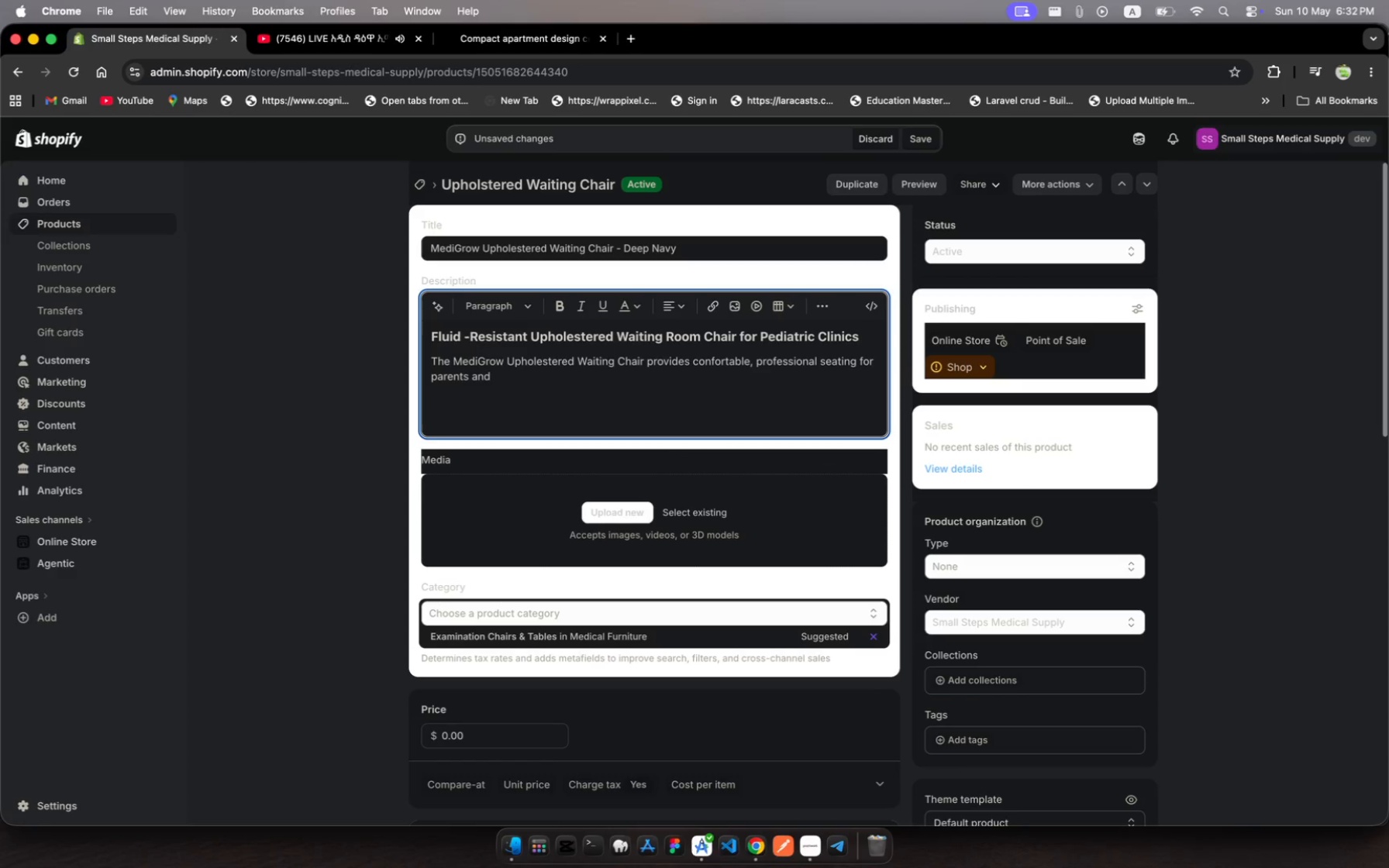 
type(older pediatrc )
 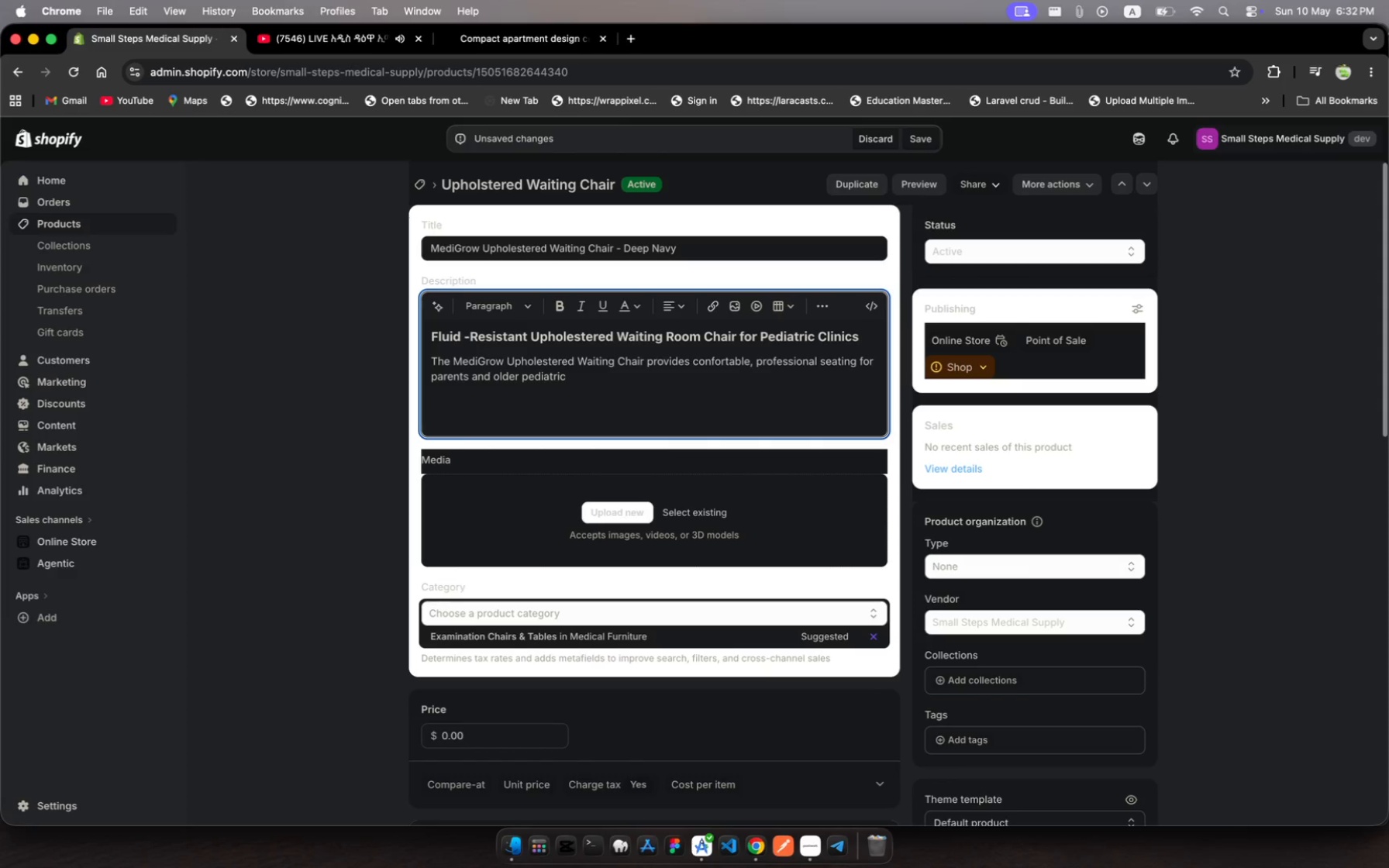 
wait(9.1)
 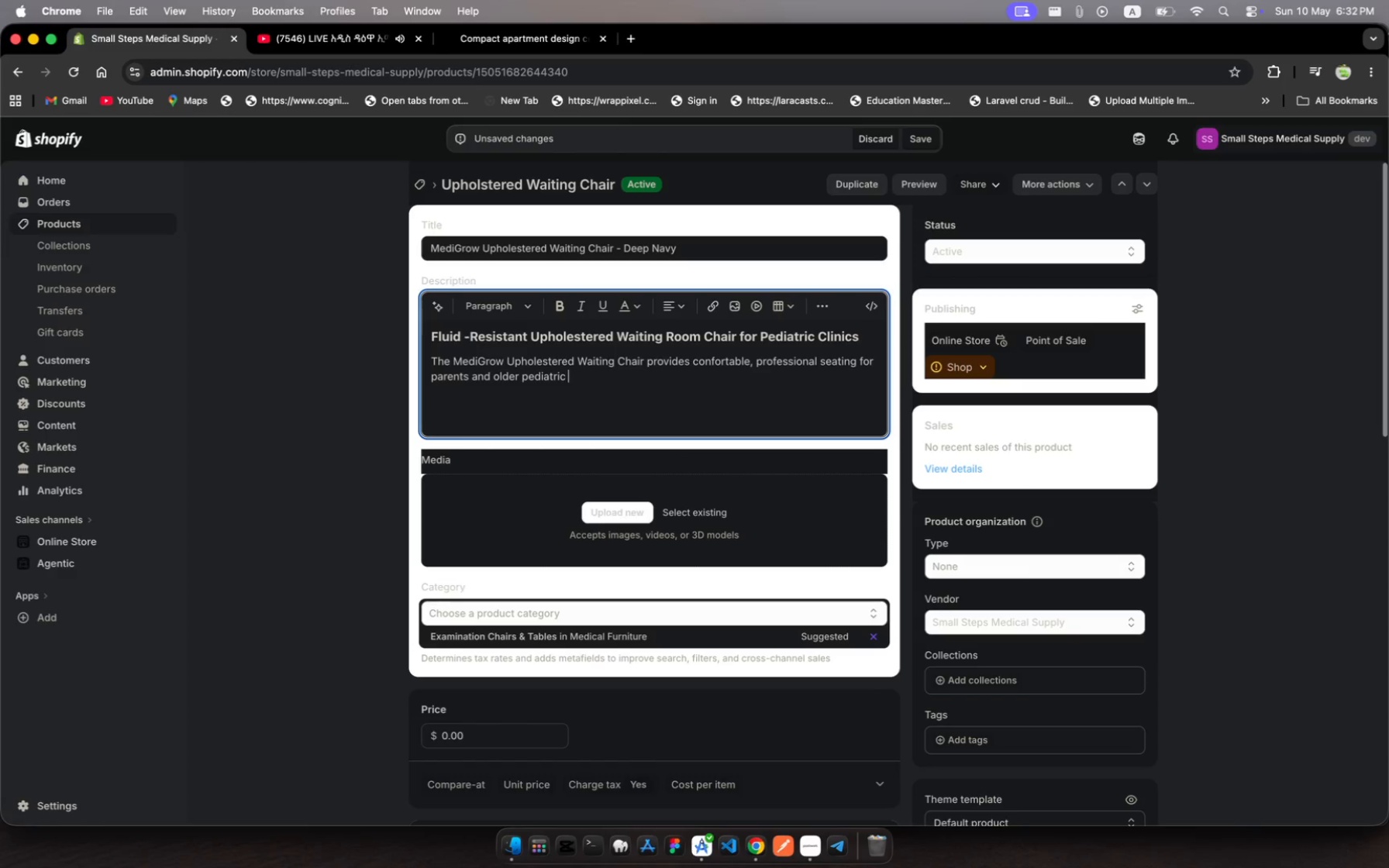 
type(parents inclinic )
 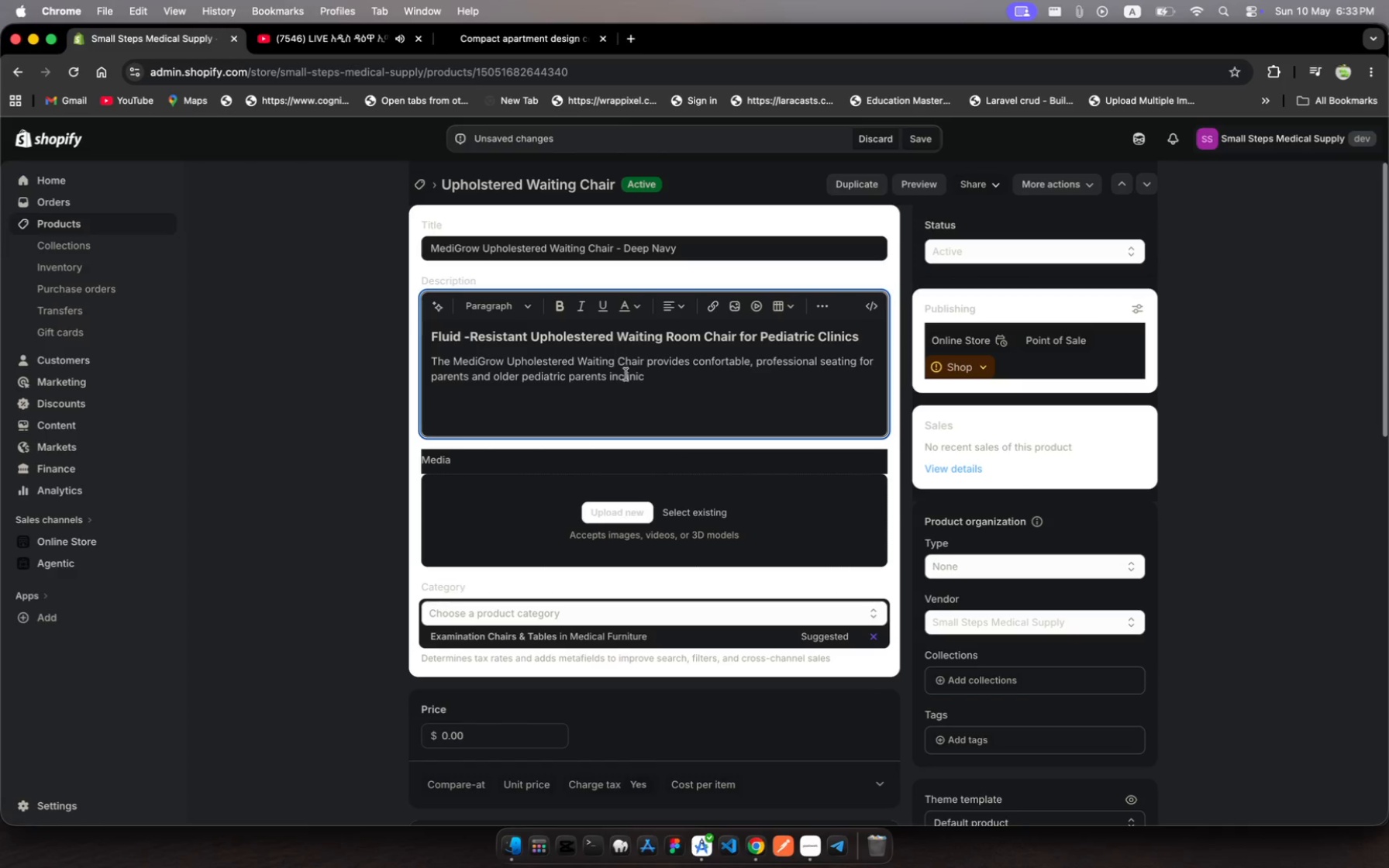 
left_click([622, 373])
 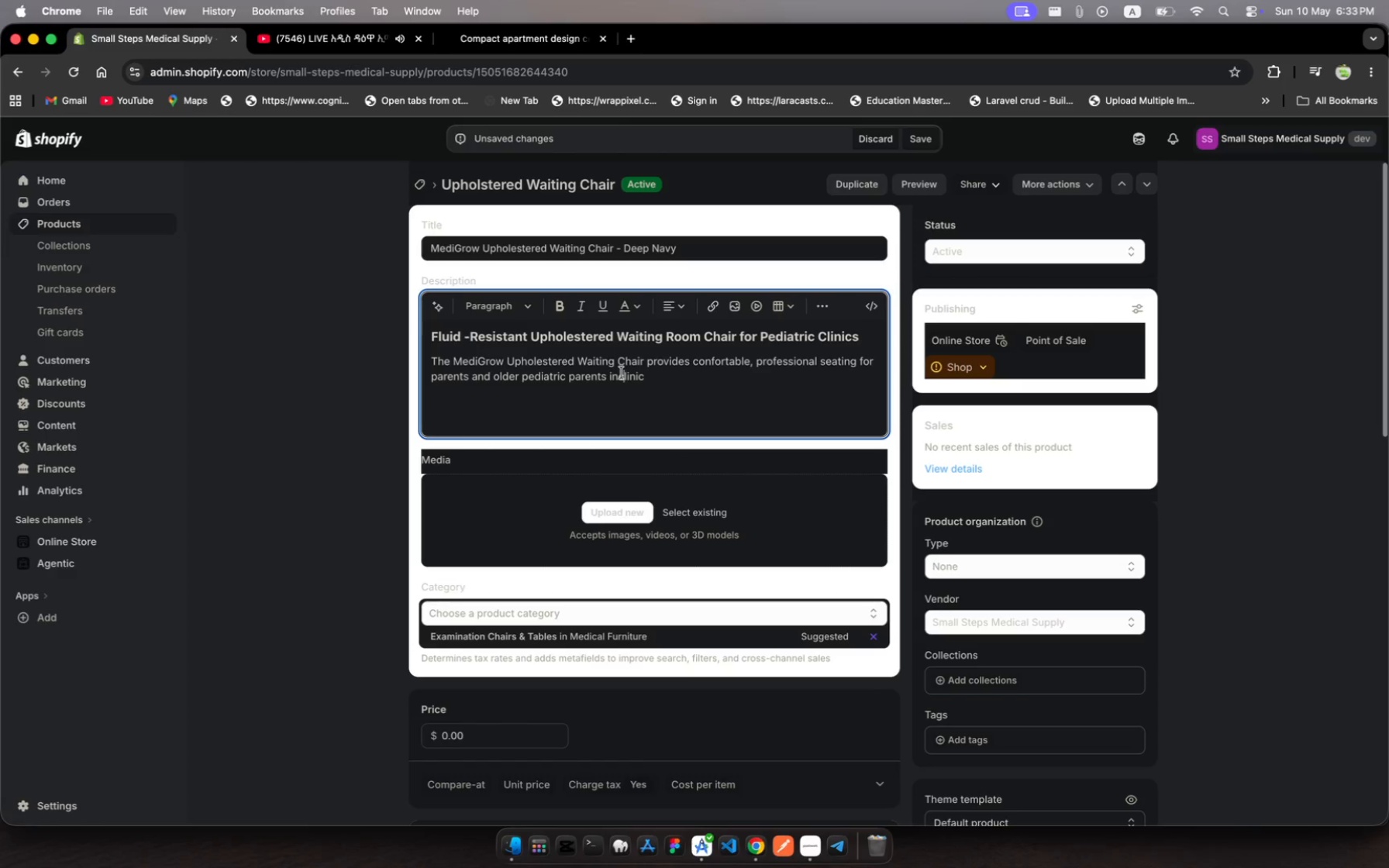 
key(ArrowLeft)
 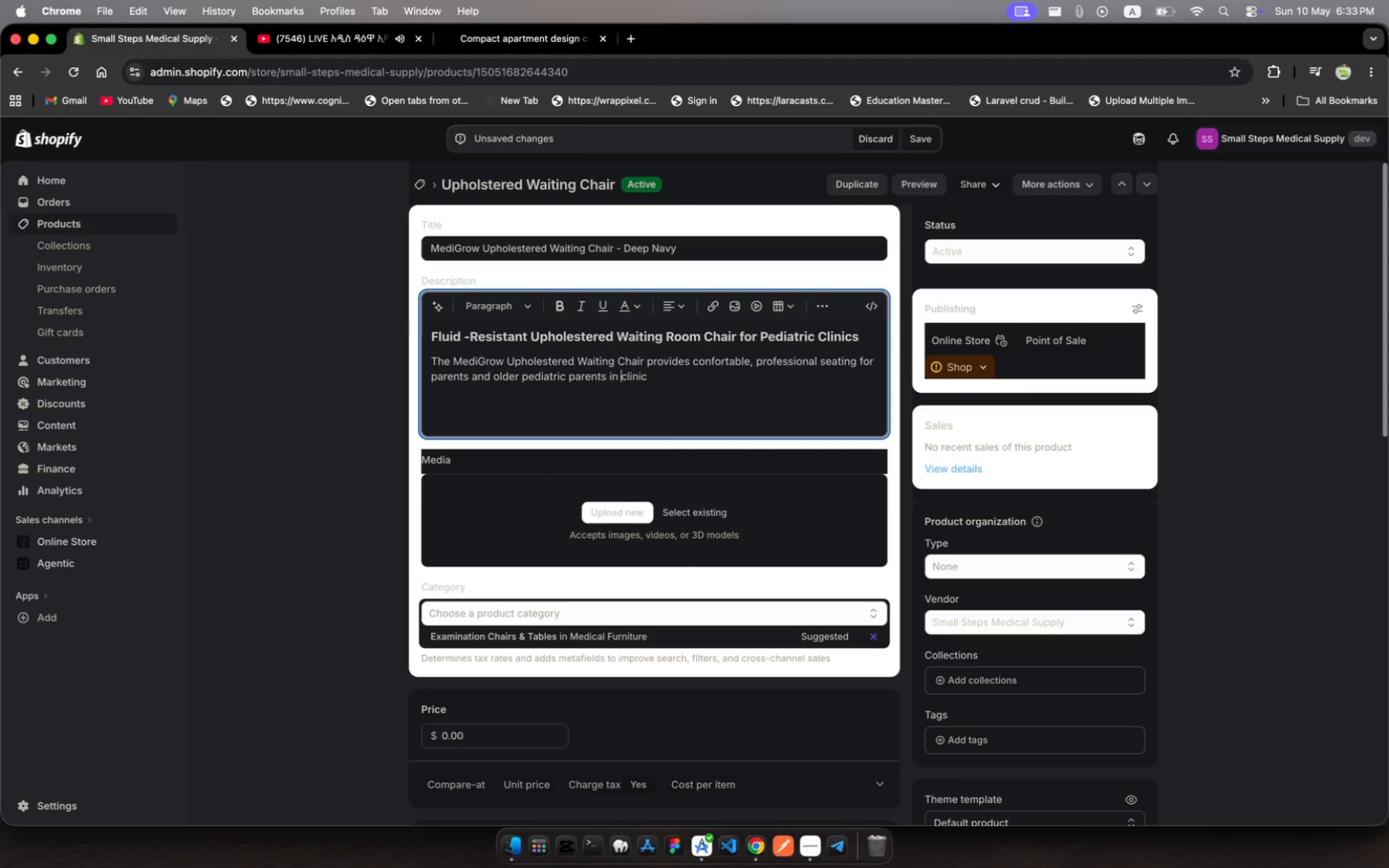 
key(Space)
 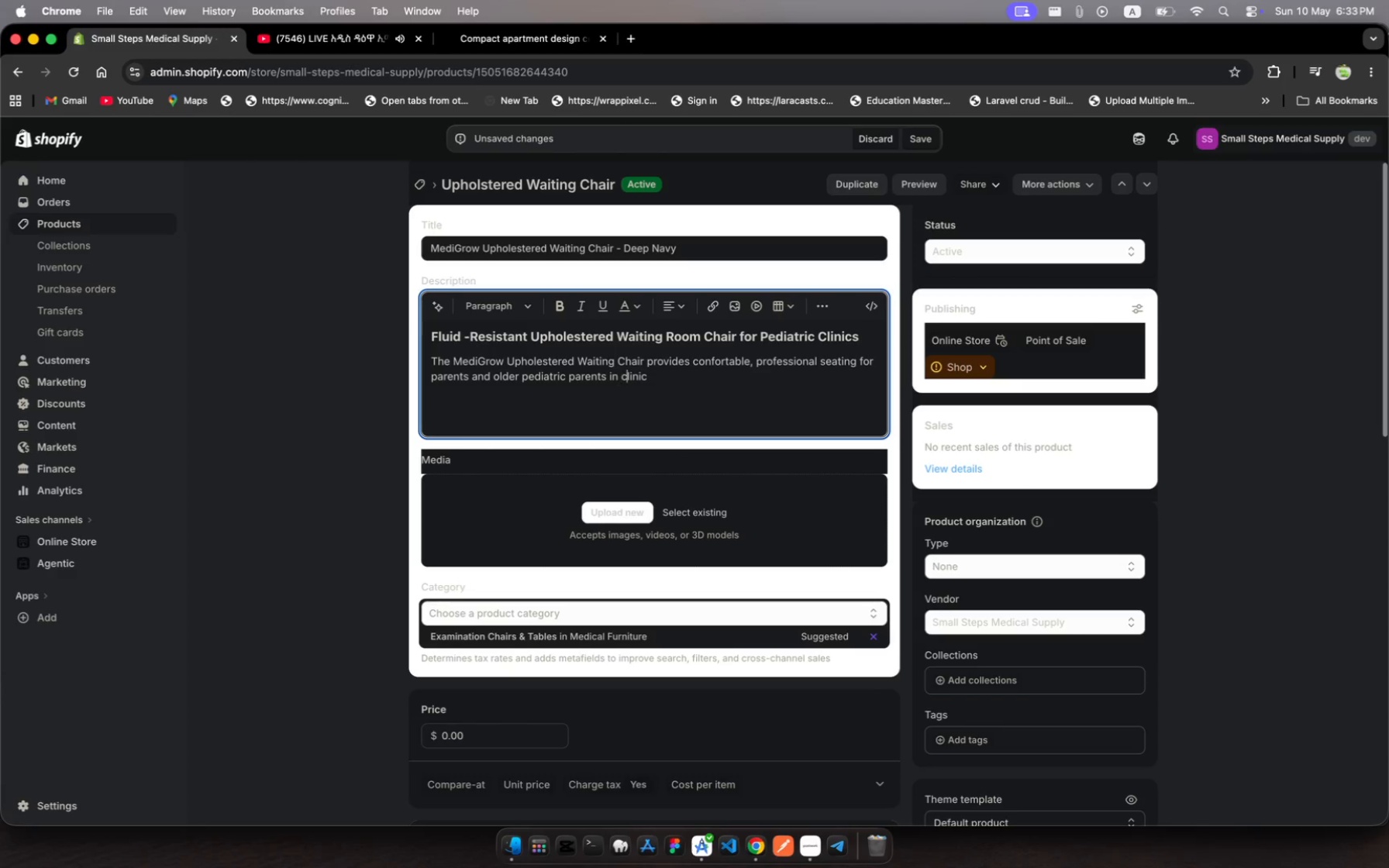 
hold_key(key=ArrowRight, duration=1.3)
 